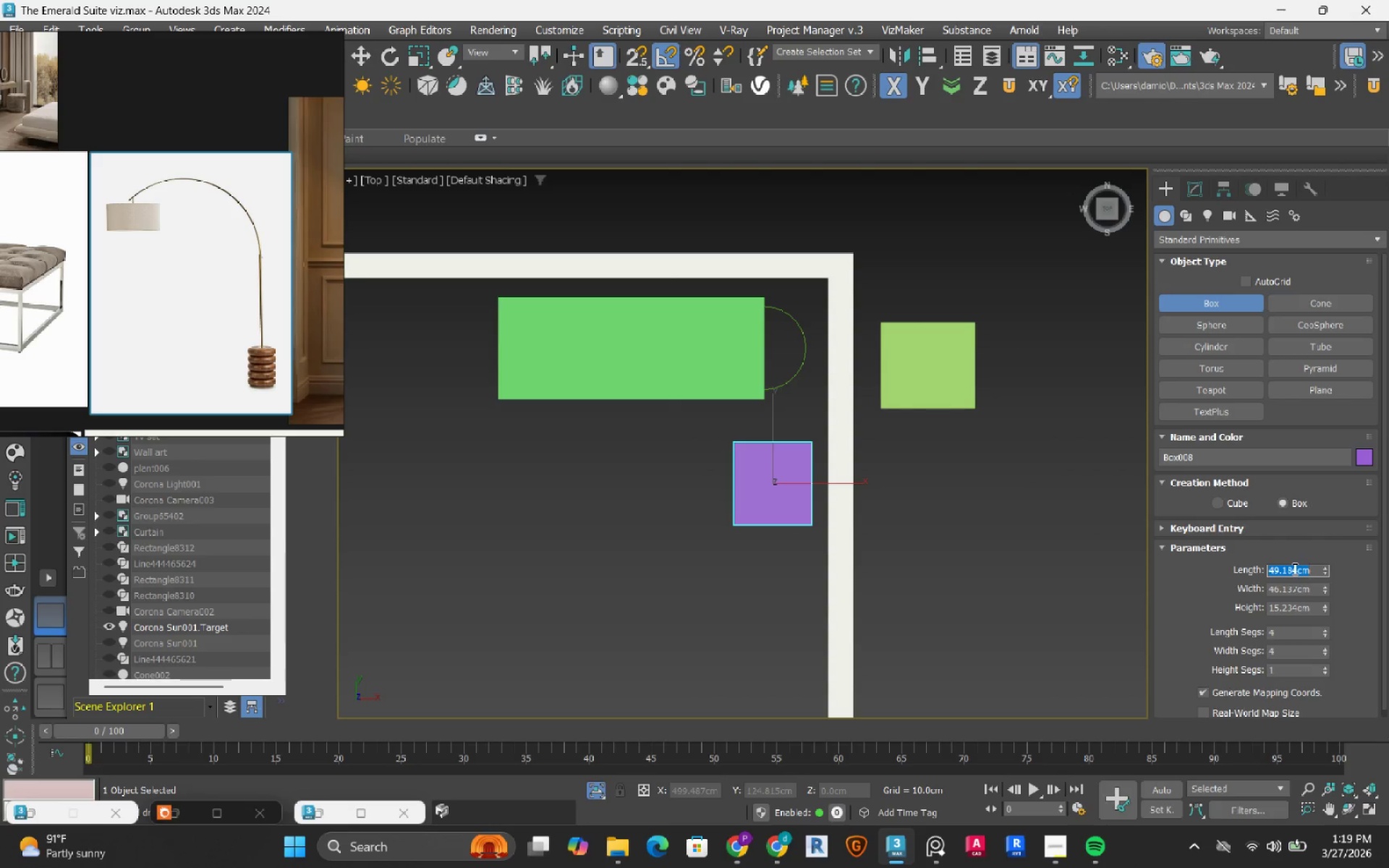 
key(Numpad3)
 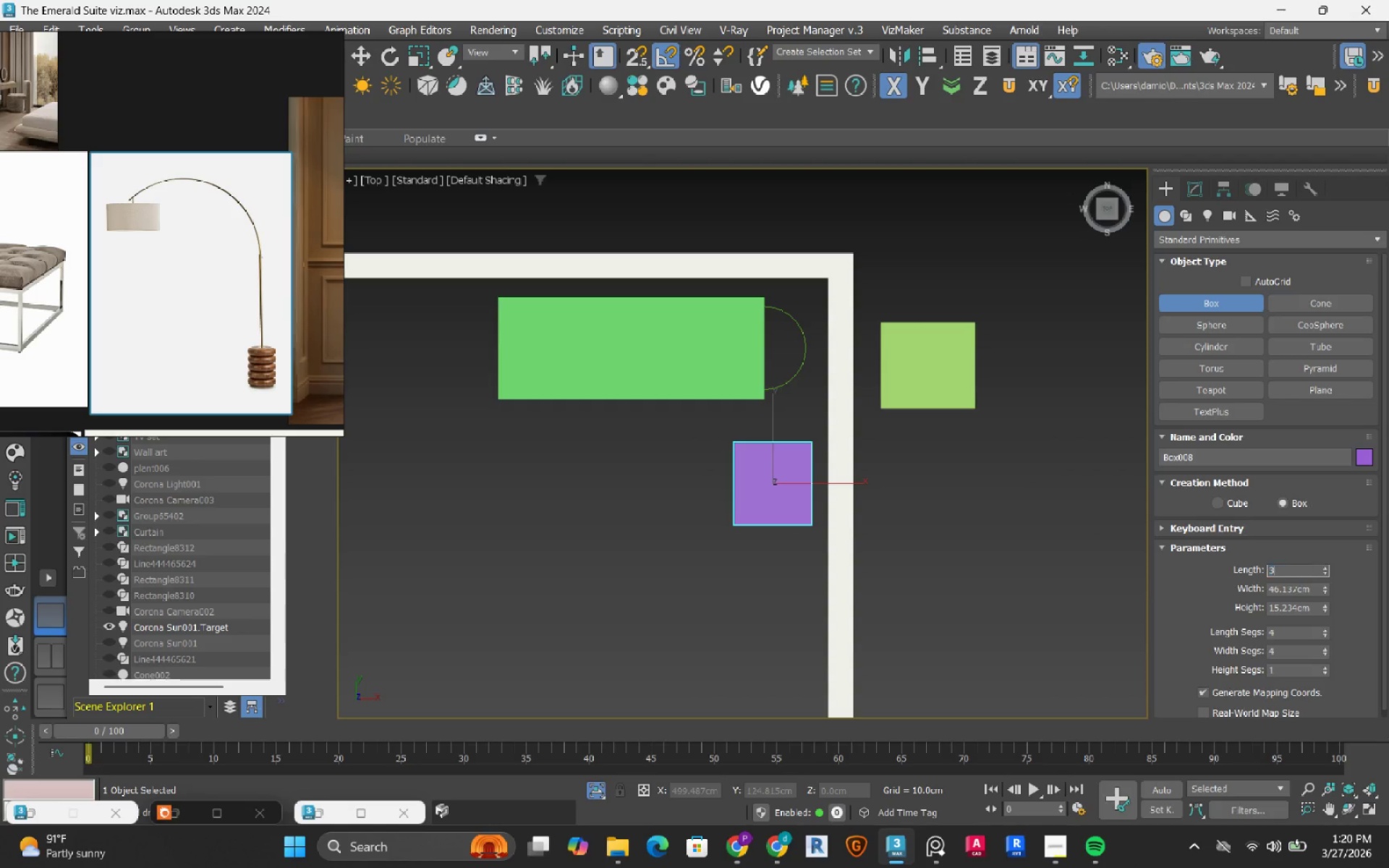 
key(Numpad0)
 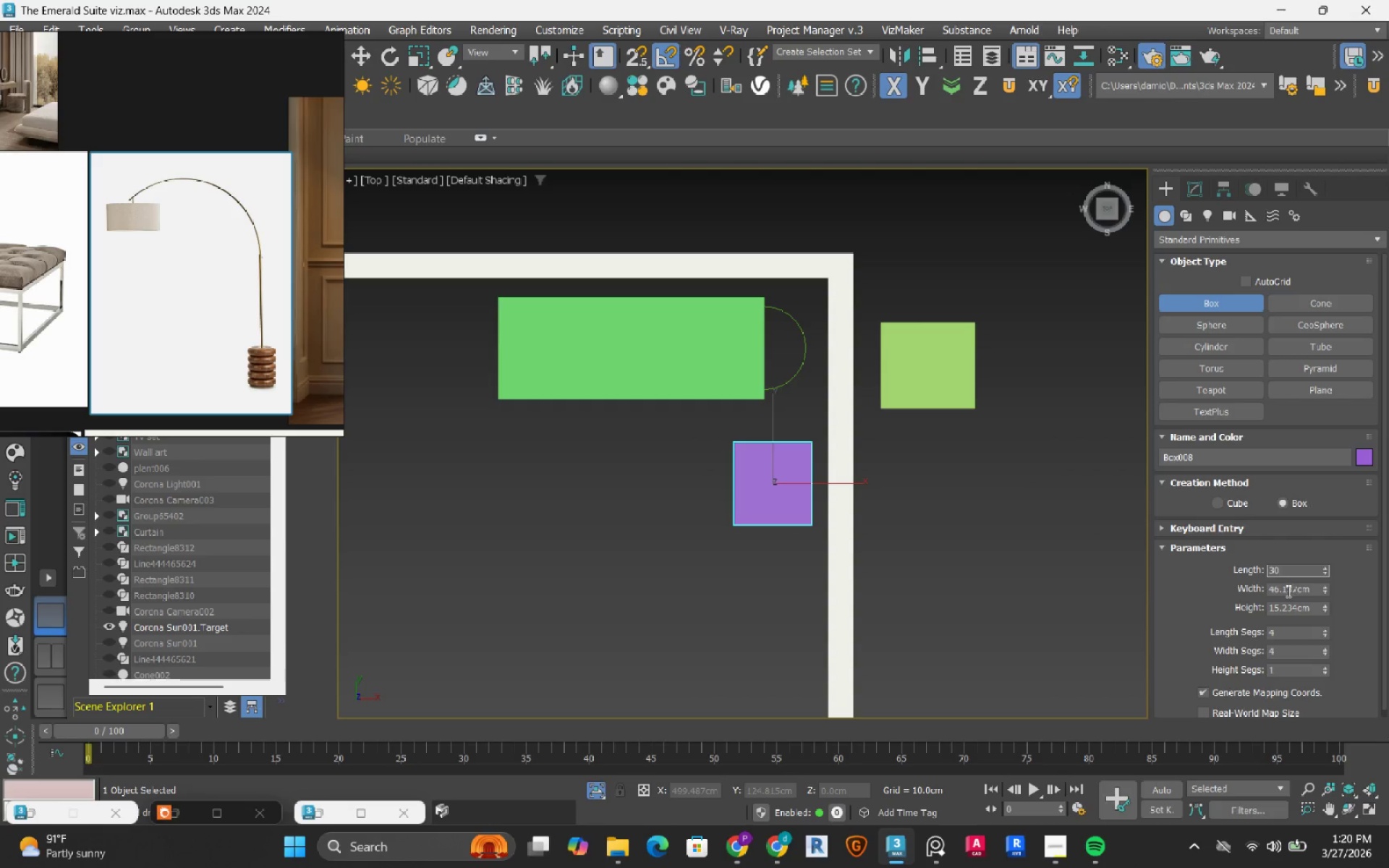 
double_click([1287, 591])
 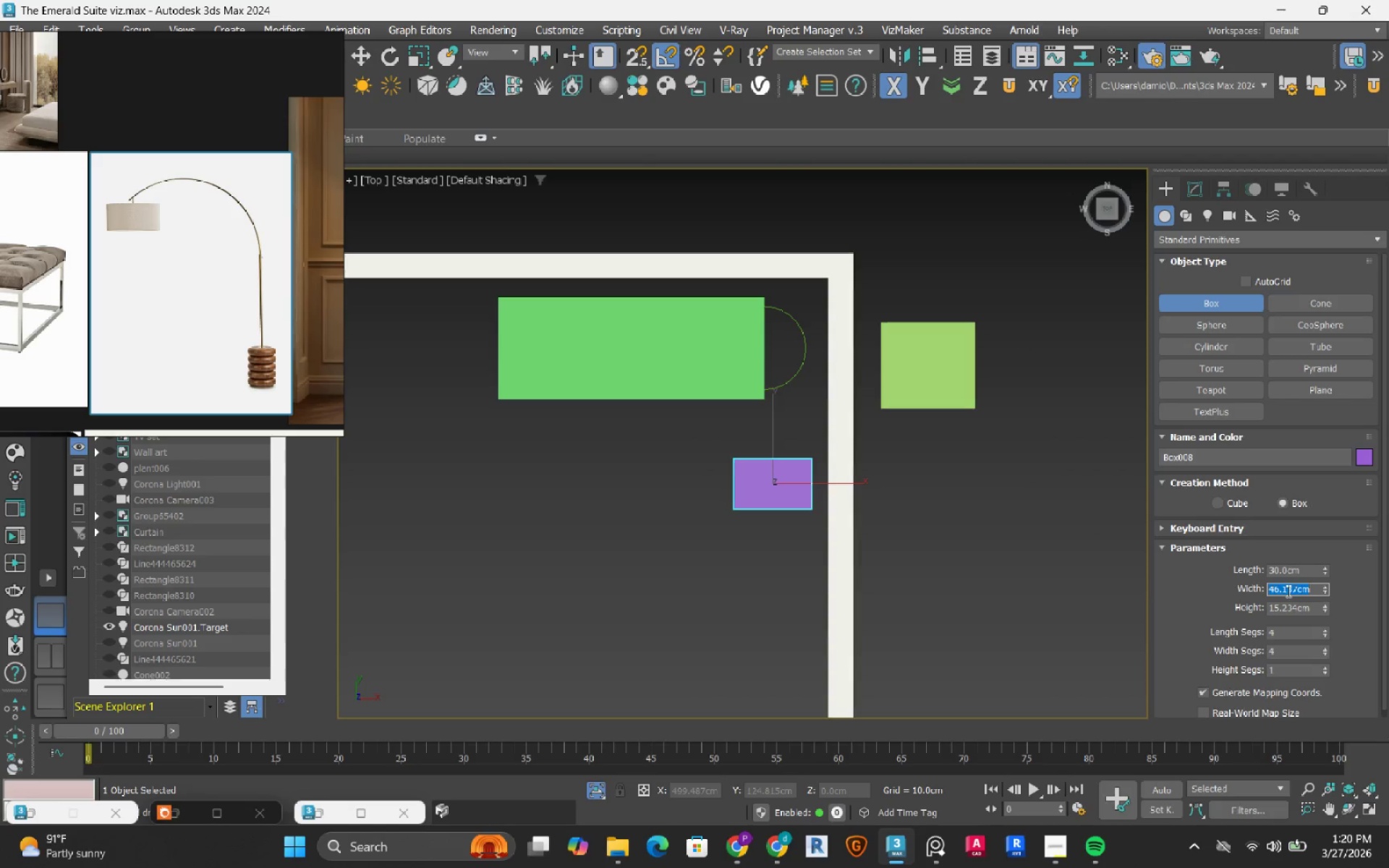 
key(Numpad3)
 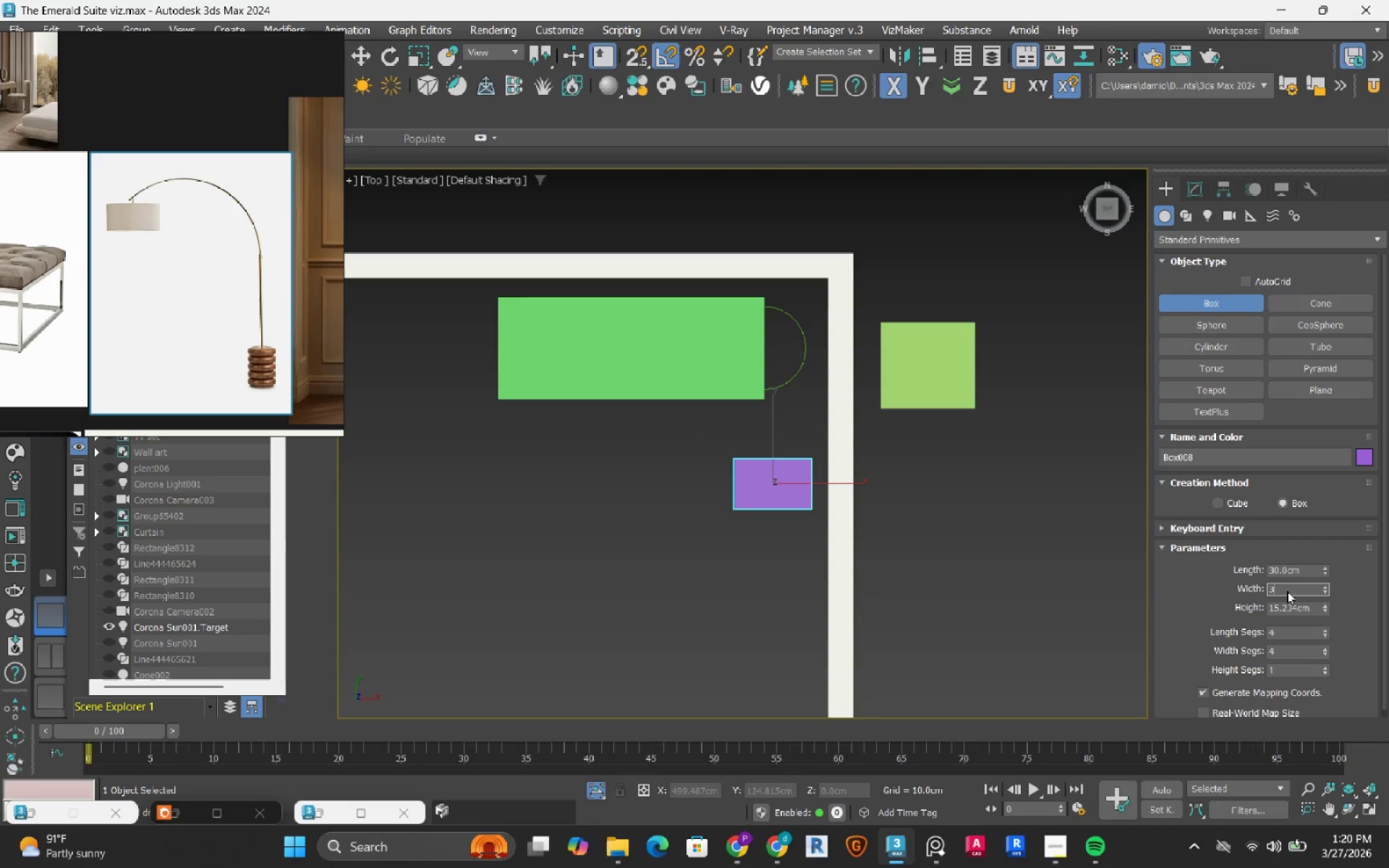 
key(Numpad0)
 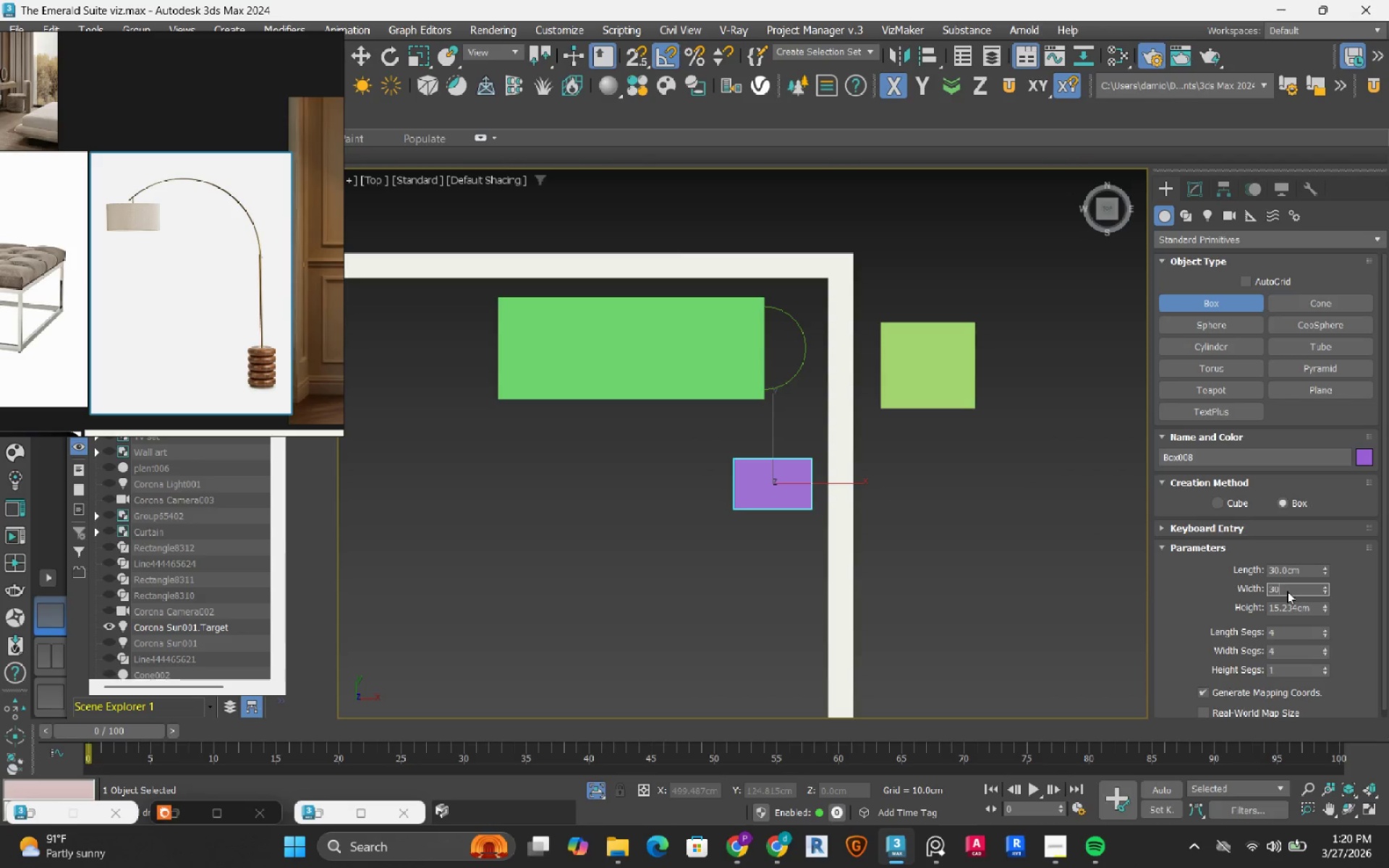 
key(NumpadEnter)
 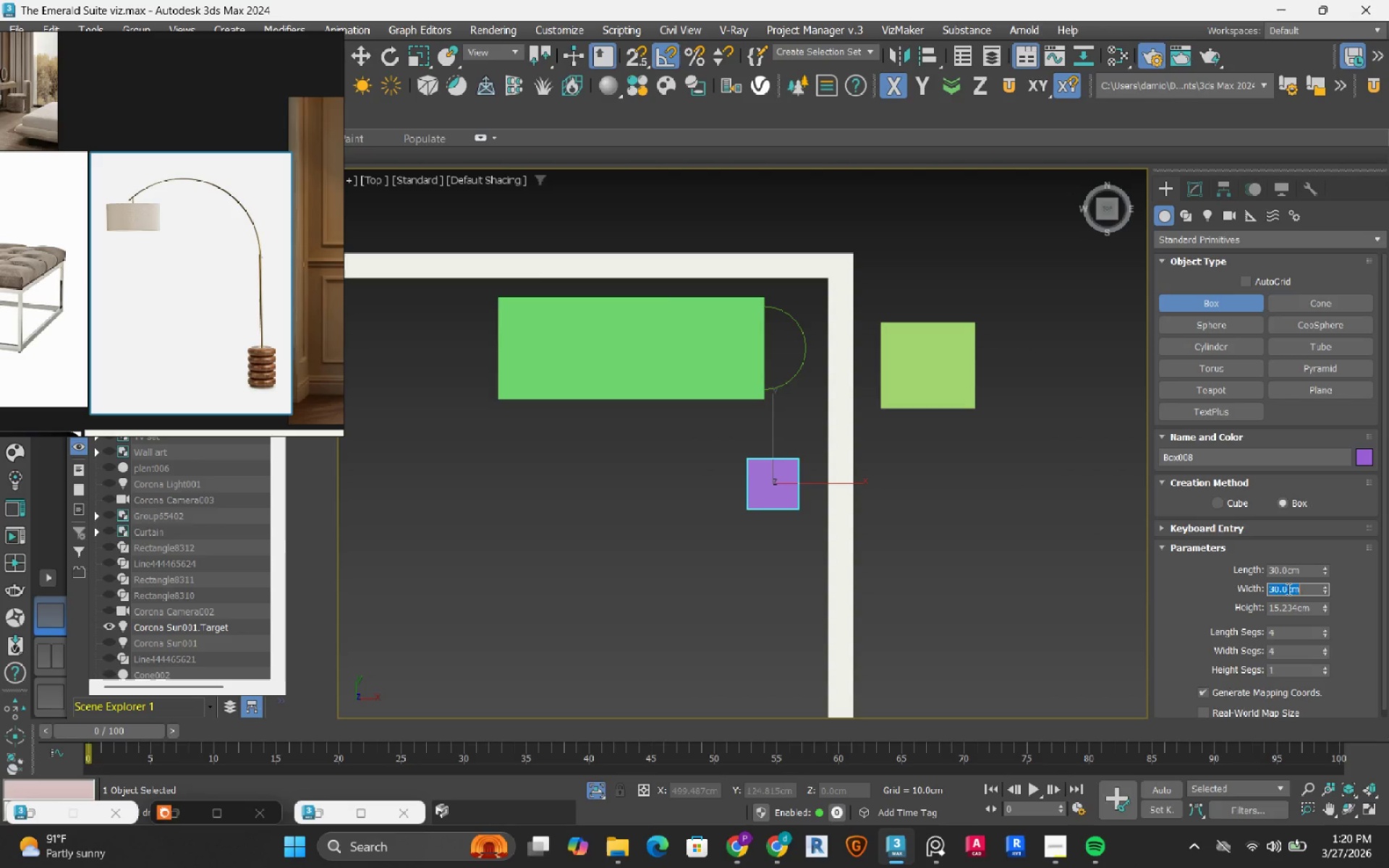 
wait(7.89)
 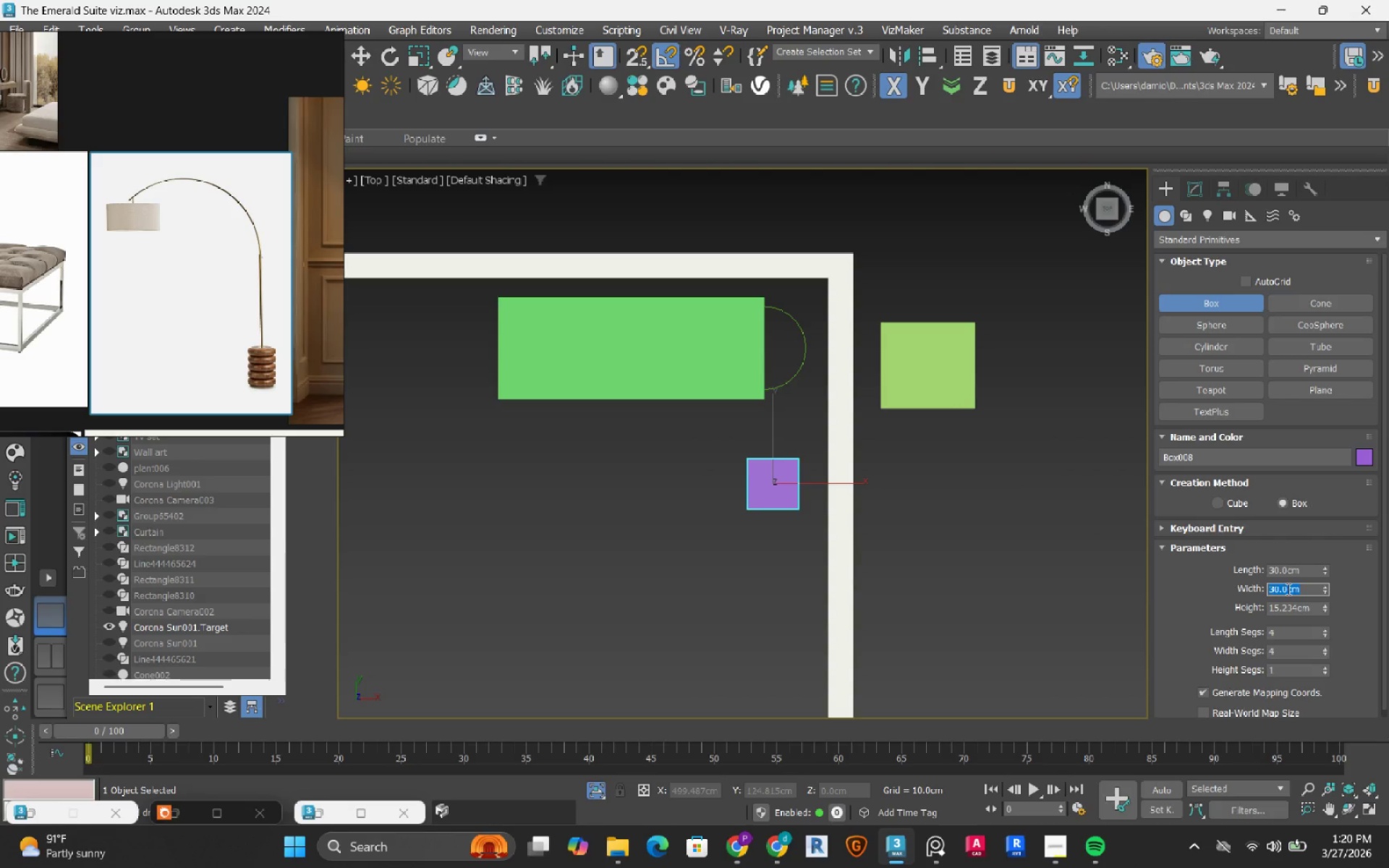 
left_click([244, 48])
 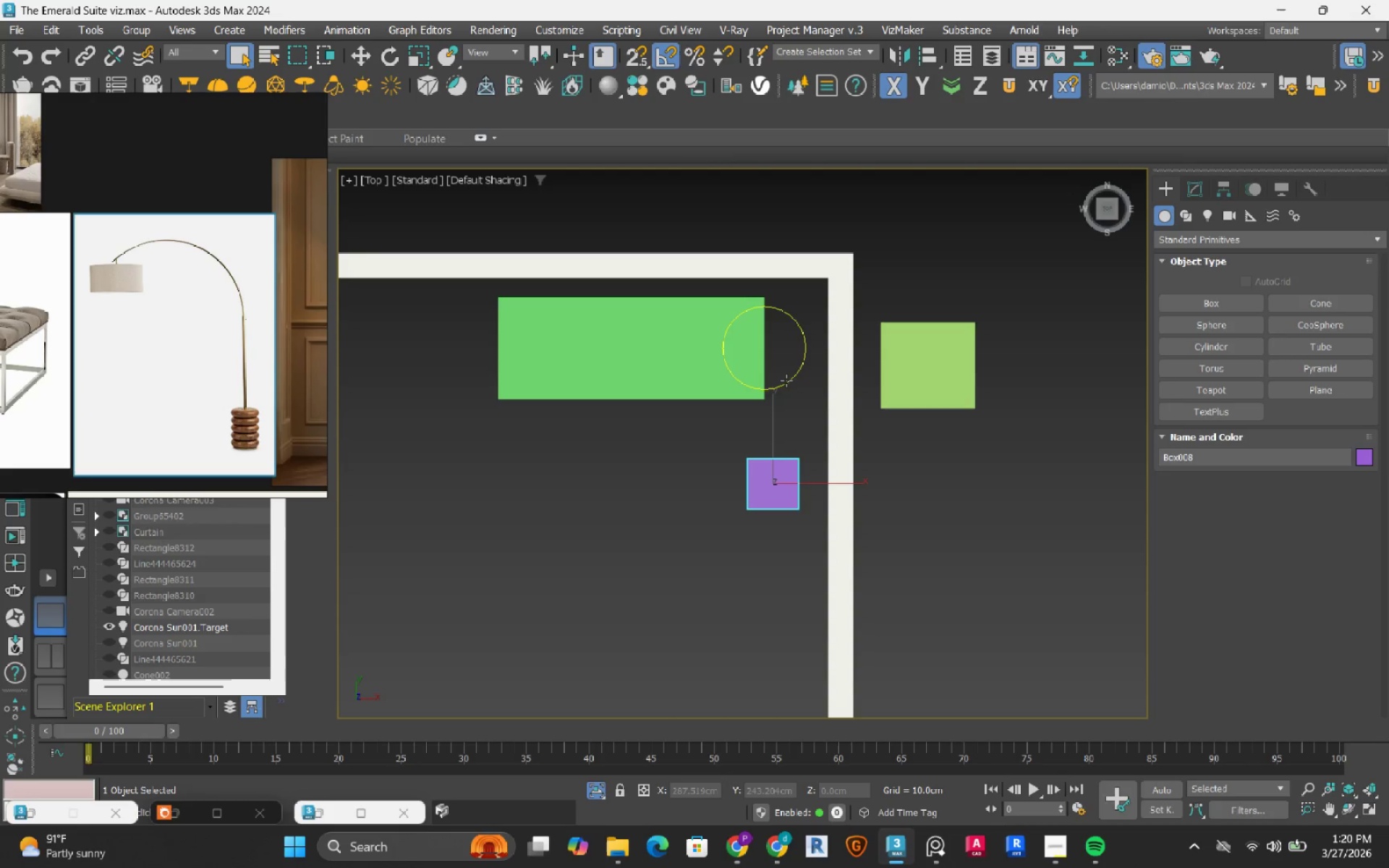 
left_click([786, 380])
 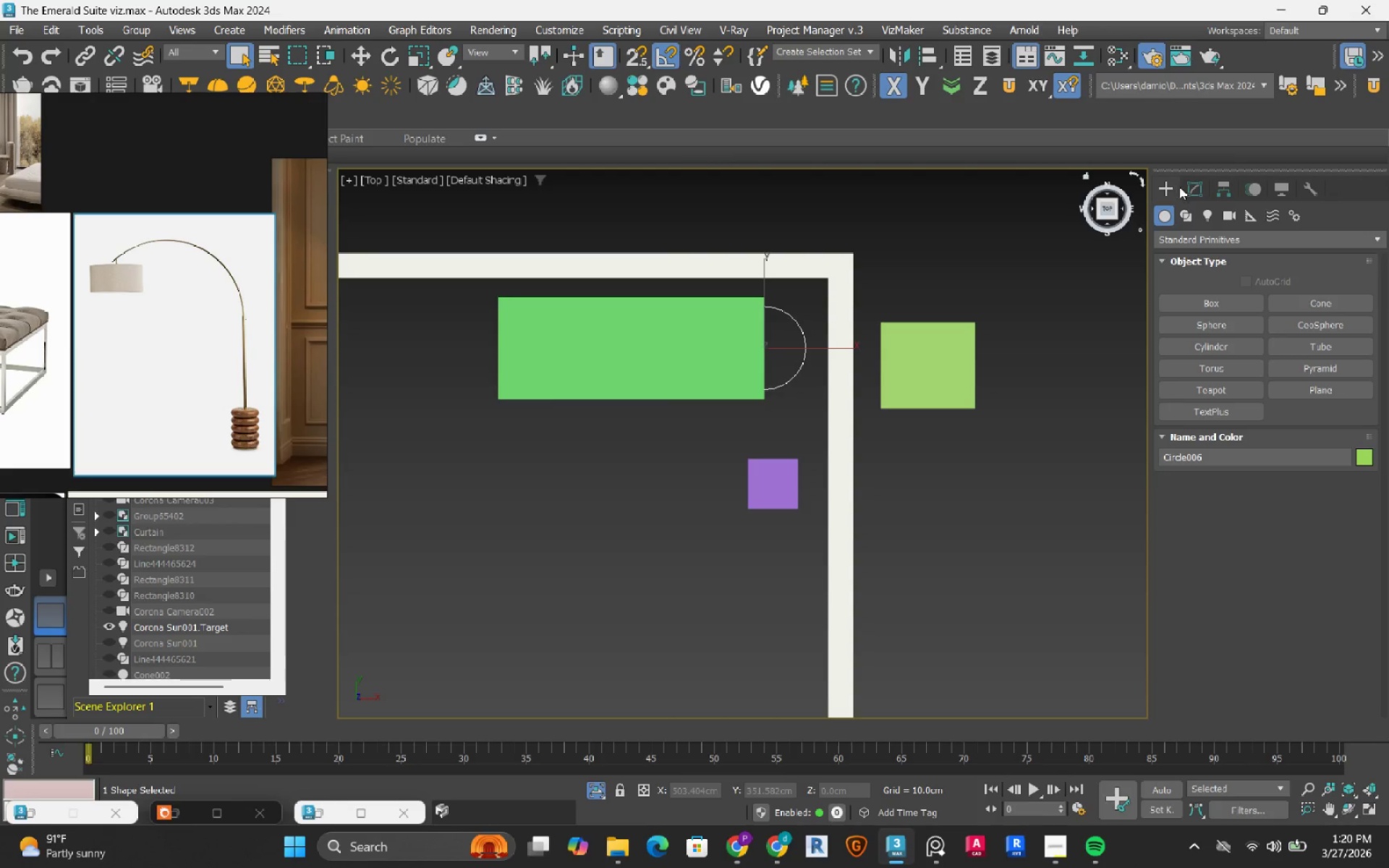 
left_click([1189, 190])
 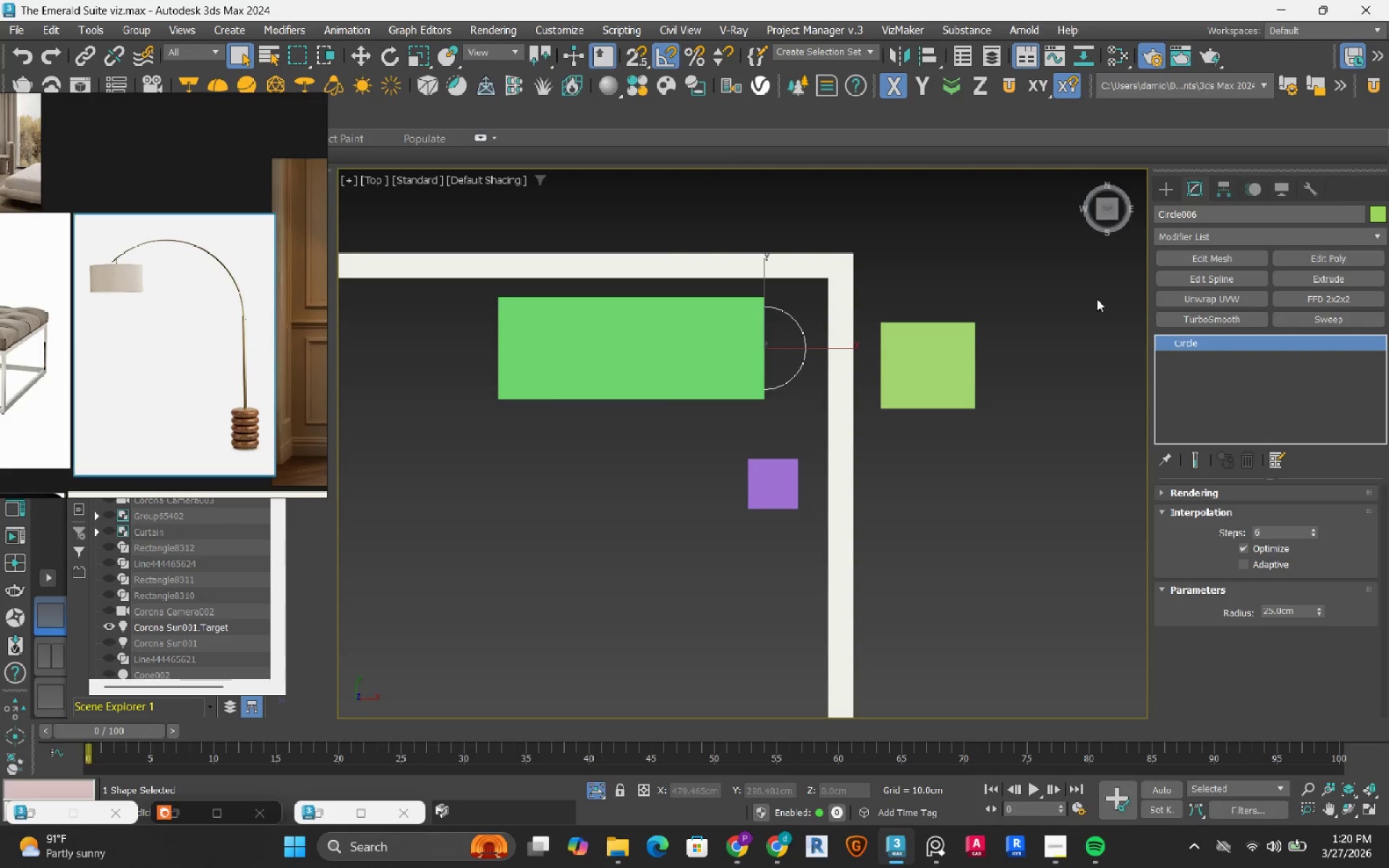 
left_click([783, 479])
 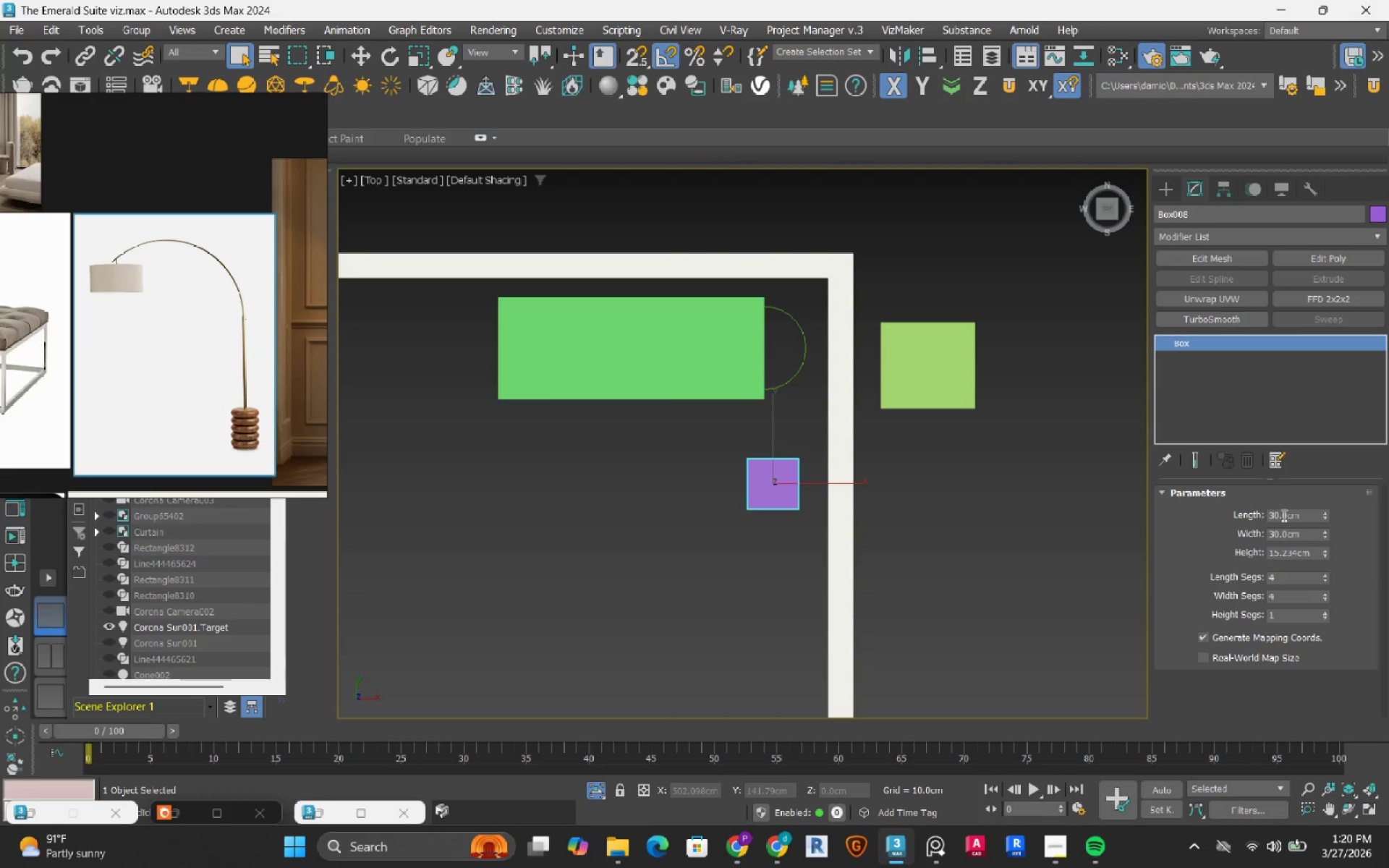 
double_click([1283, 515])
 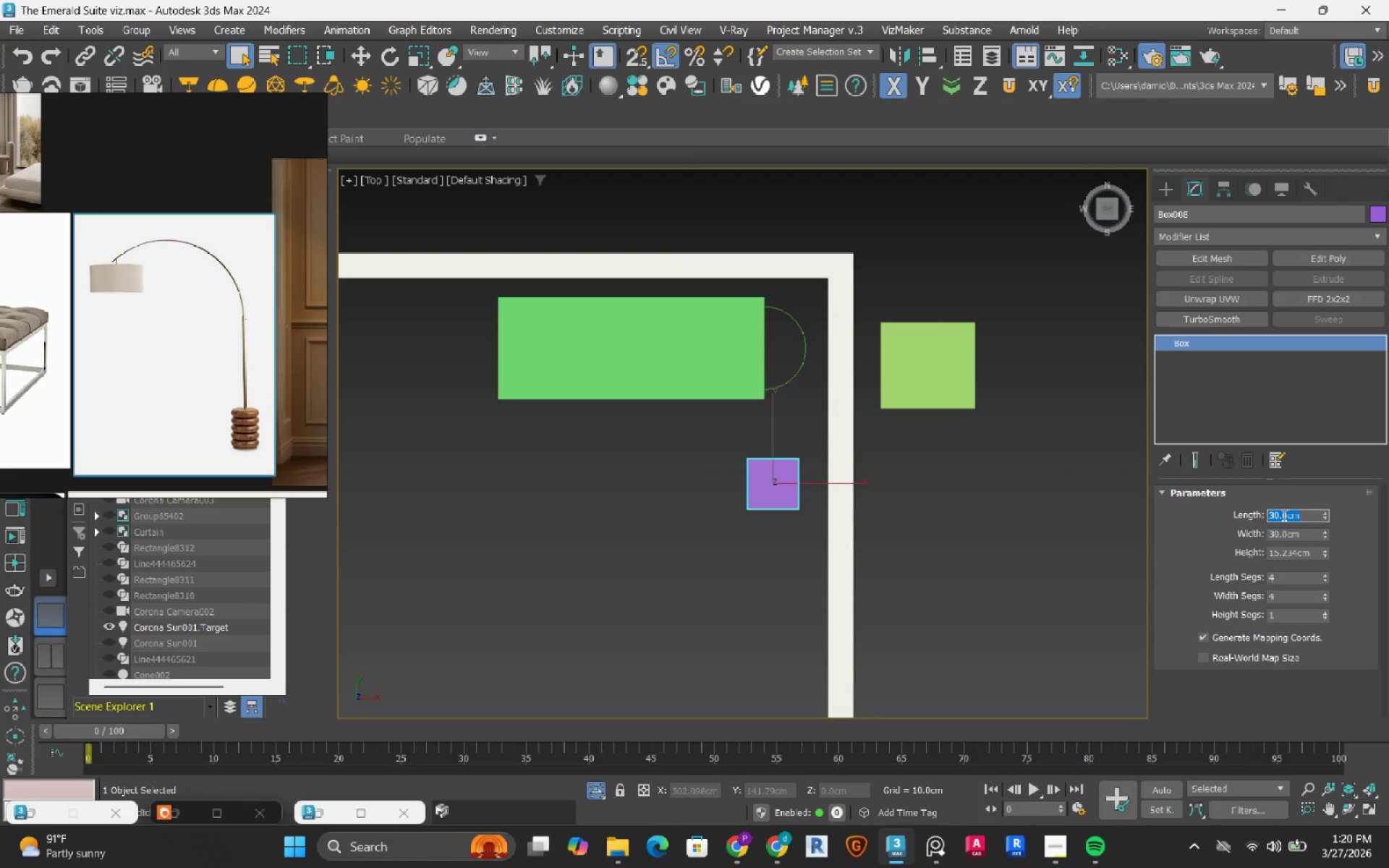 
key(Numpad6)
 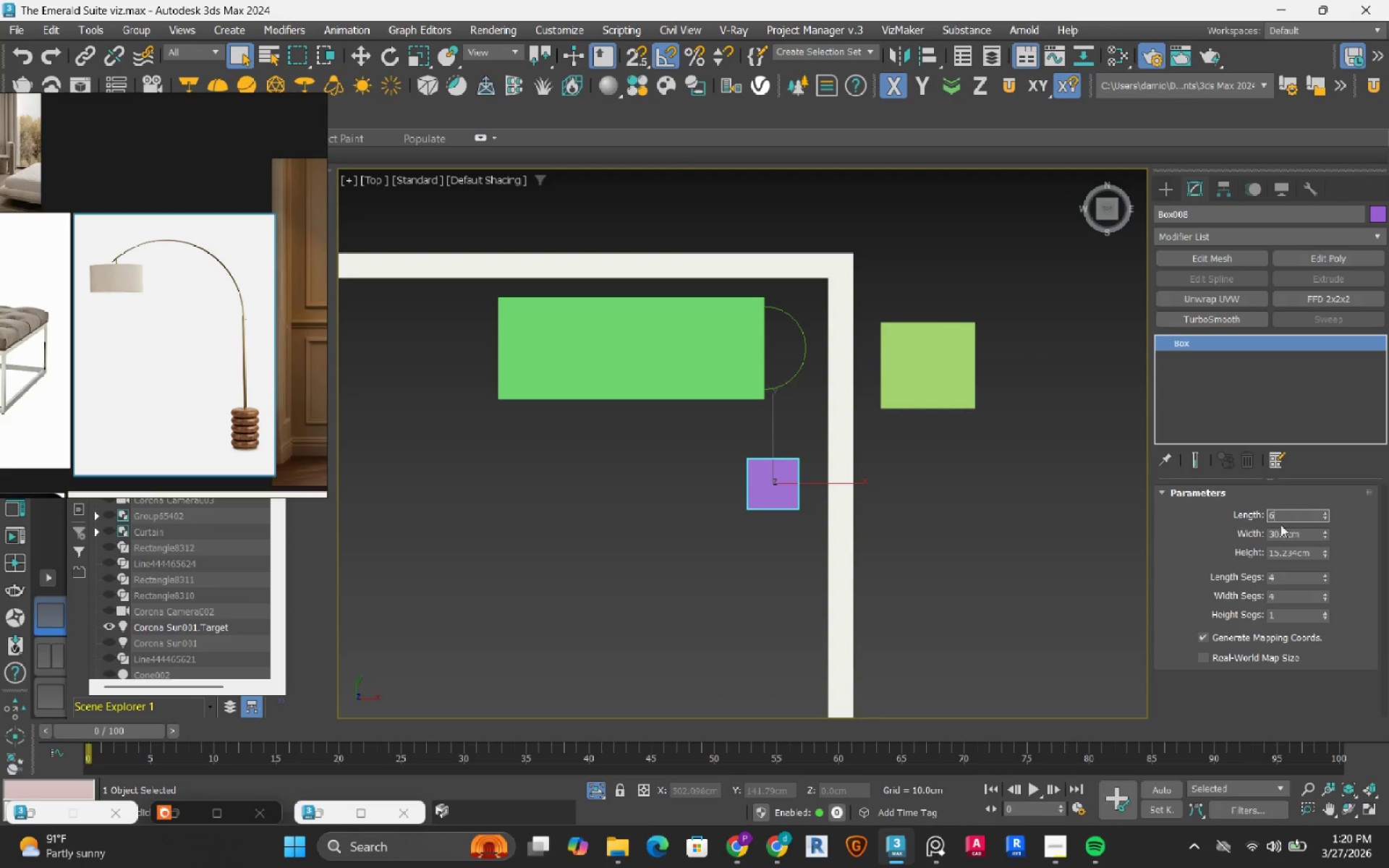 
key(Numpad0)
 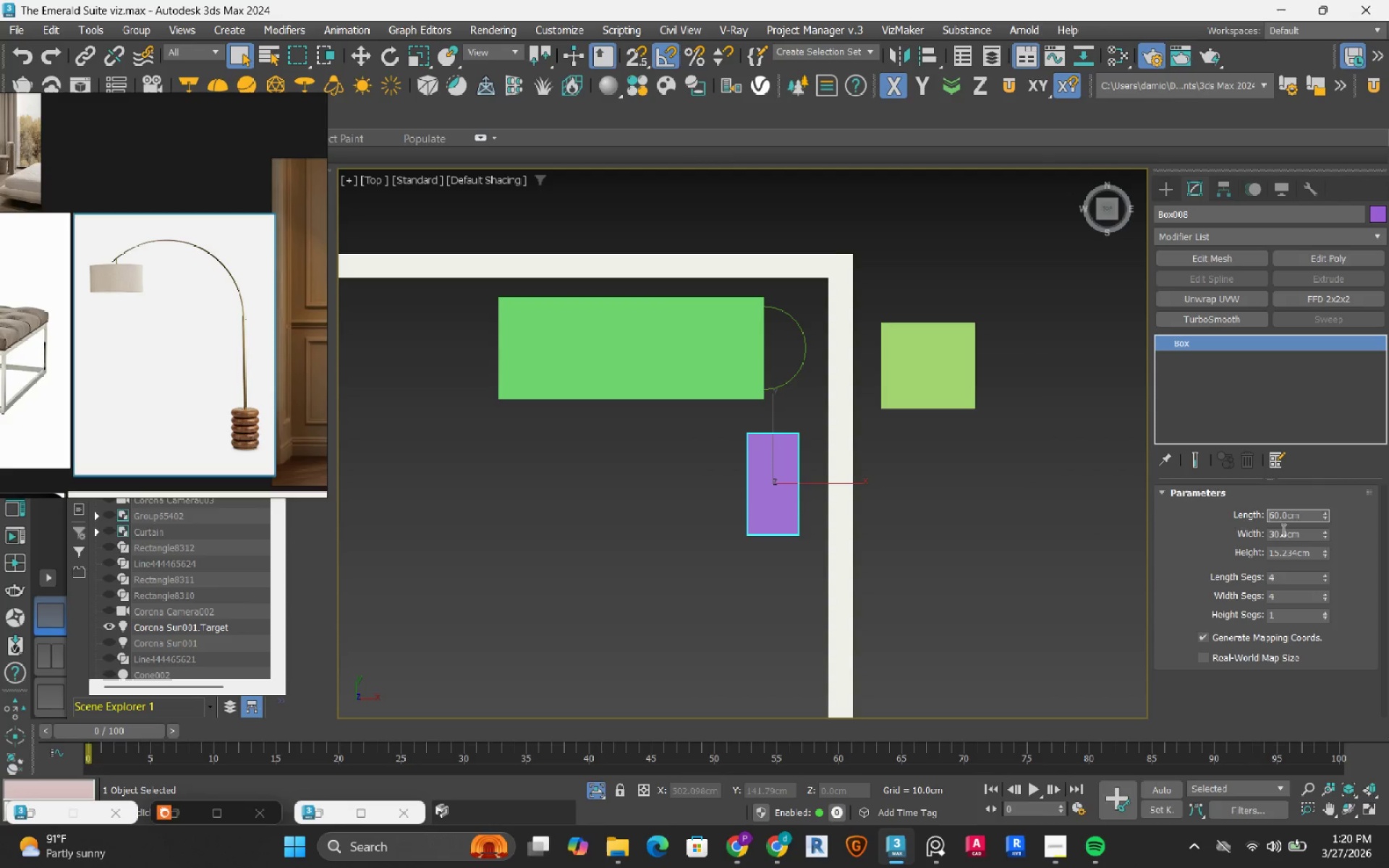 
double_click([1282, 529])
 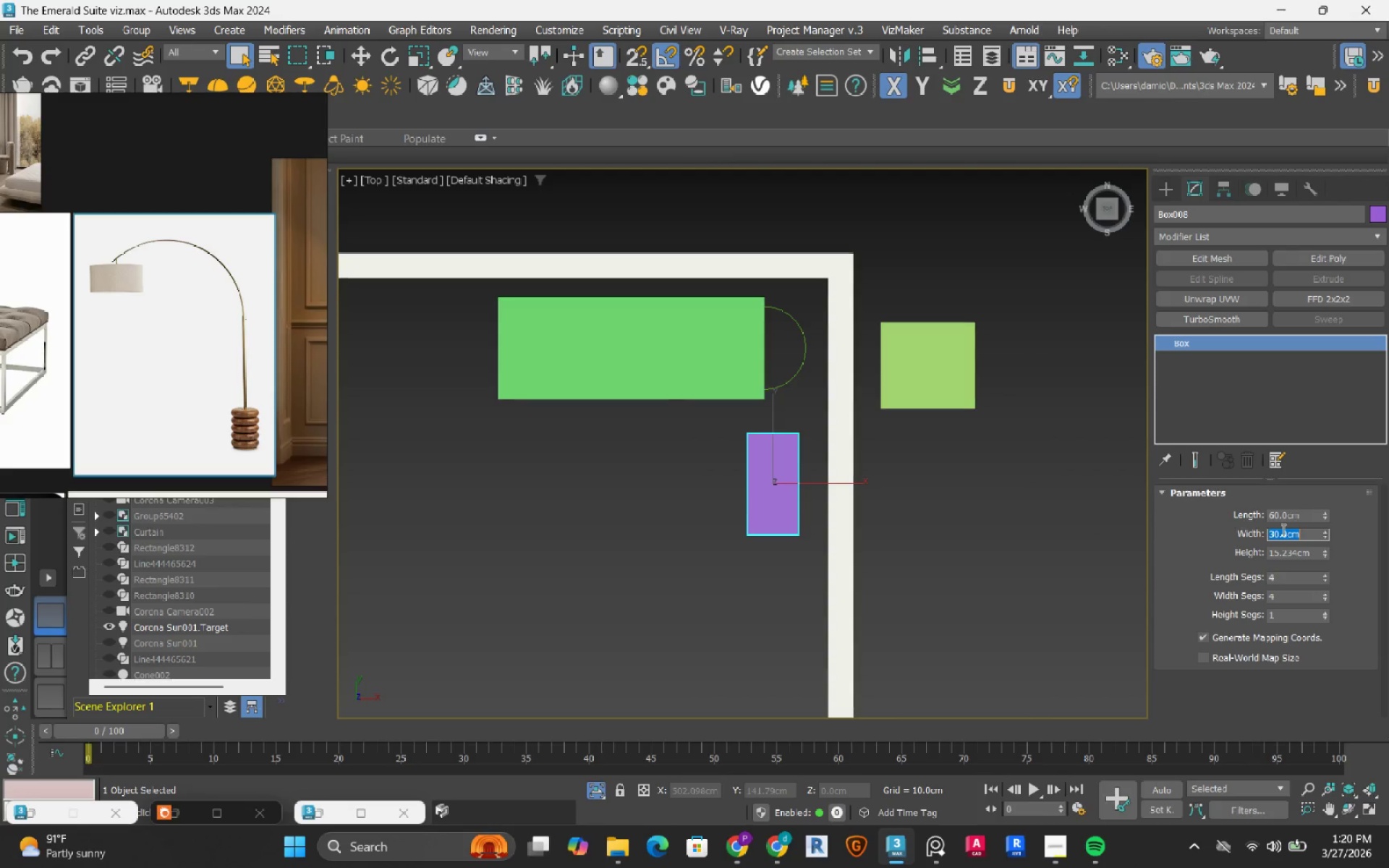 
key(Numpad6)
 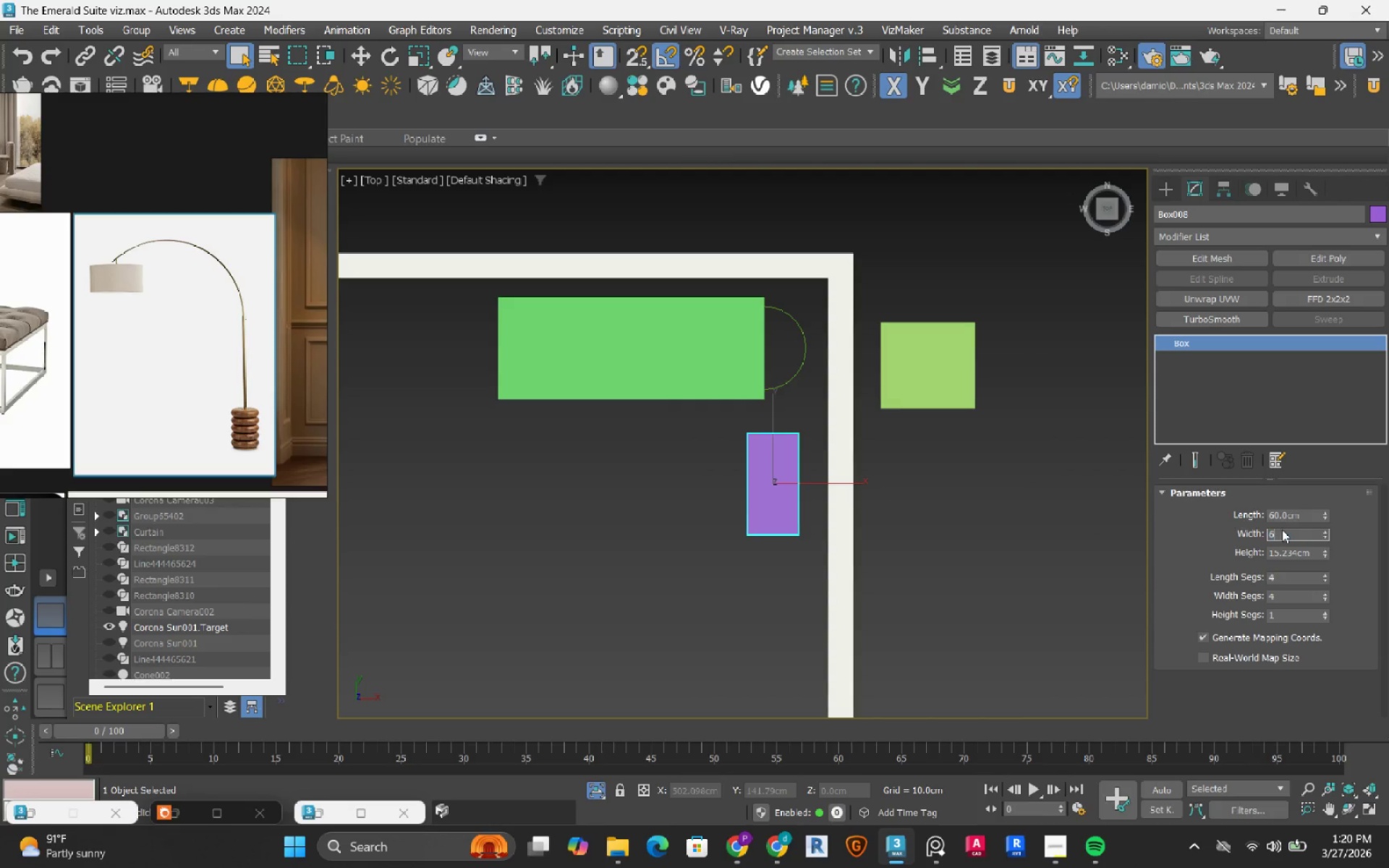 
key(Numpad0)
 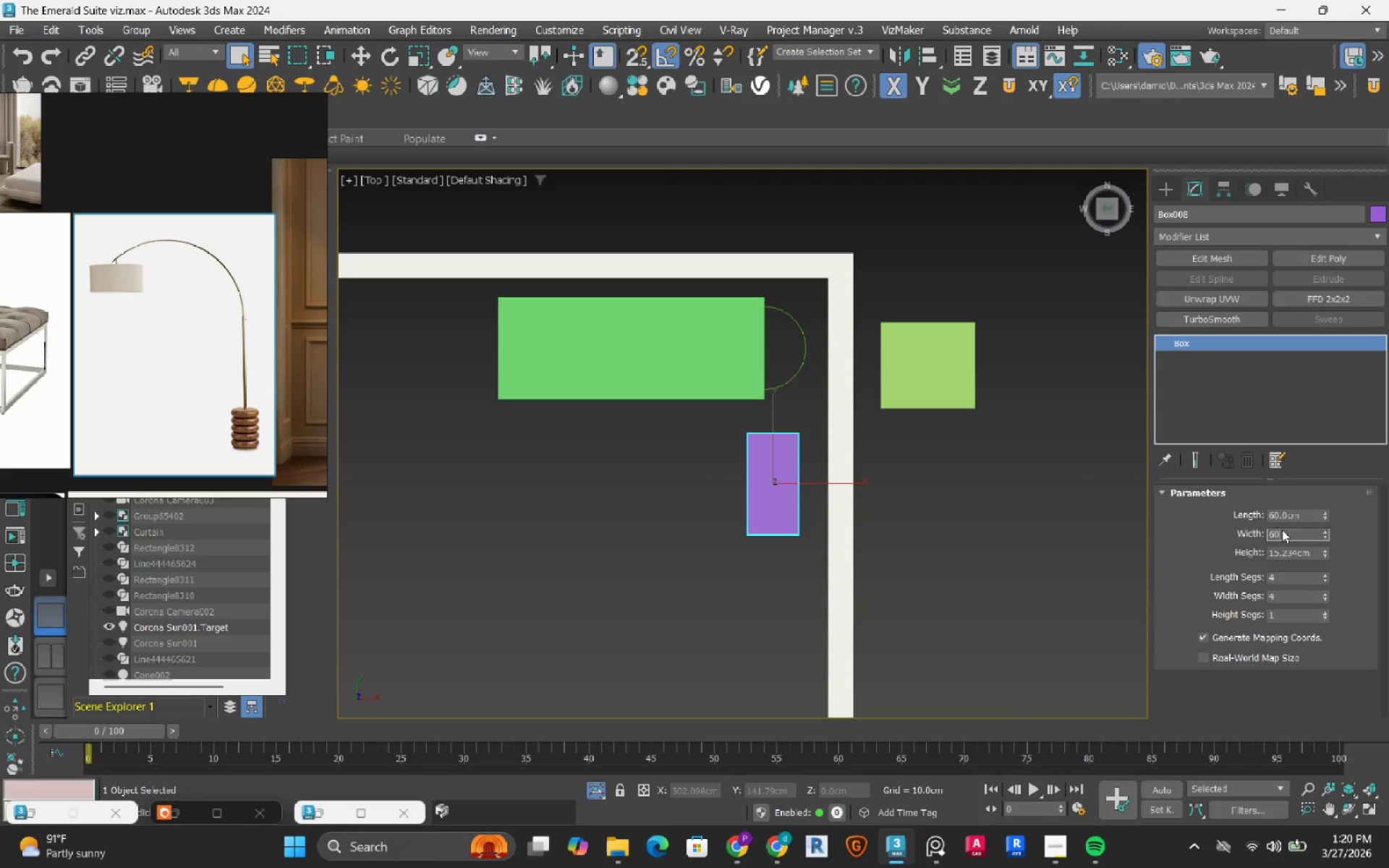 
key(NumpadEnter)
 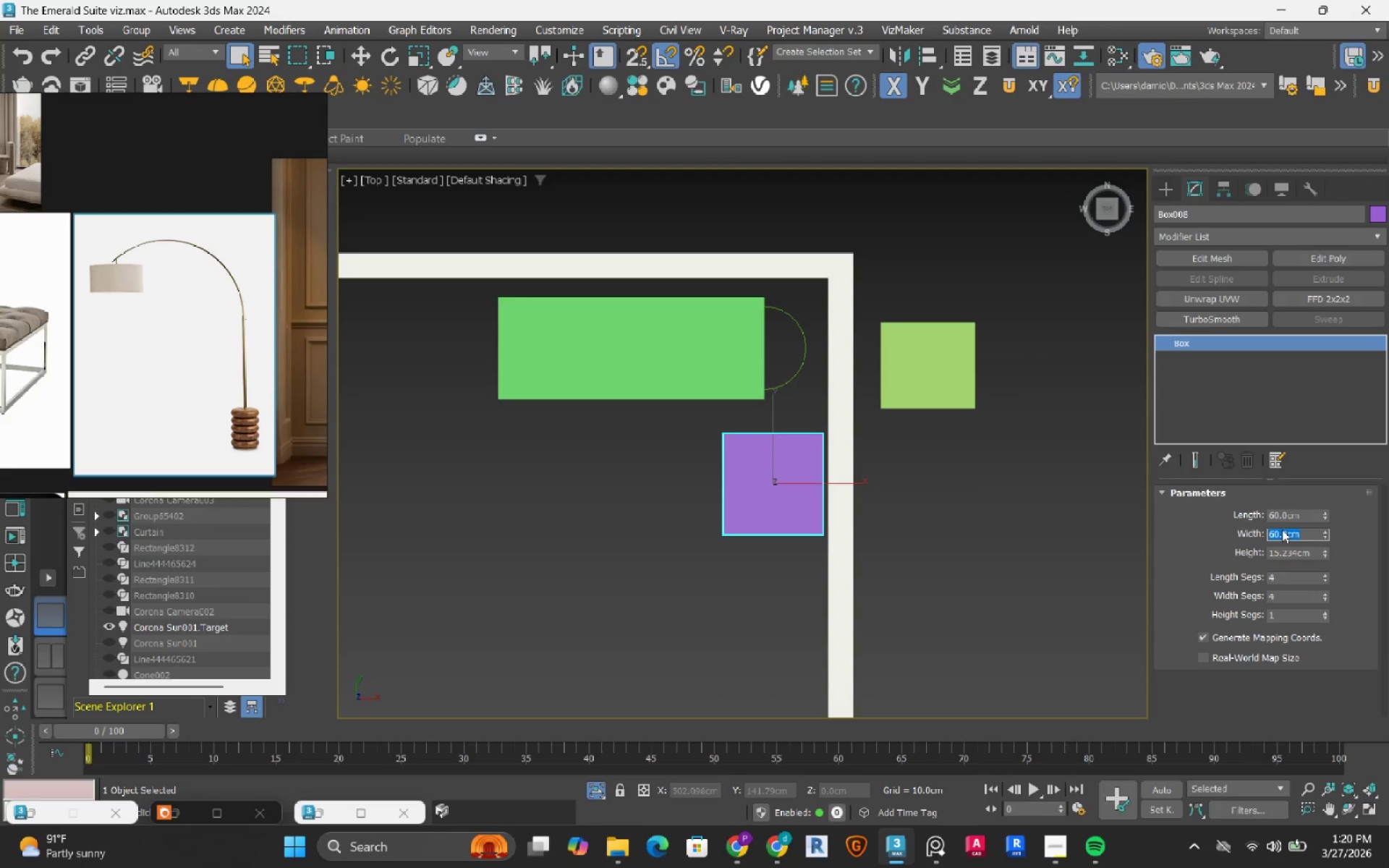 
double_click([1290, 519])
 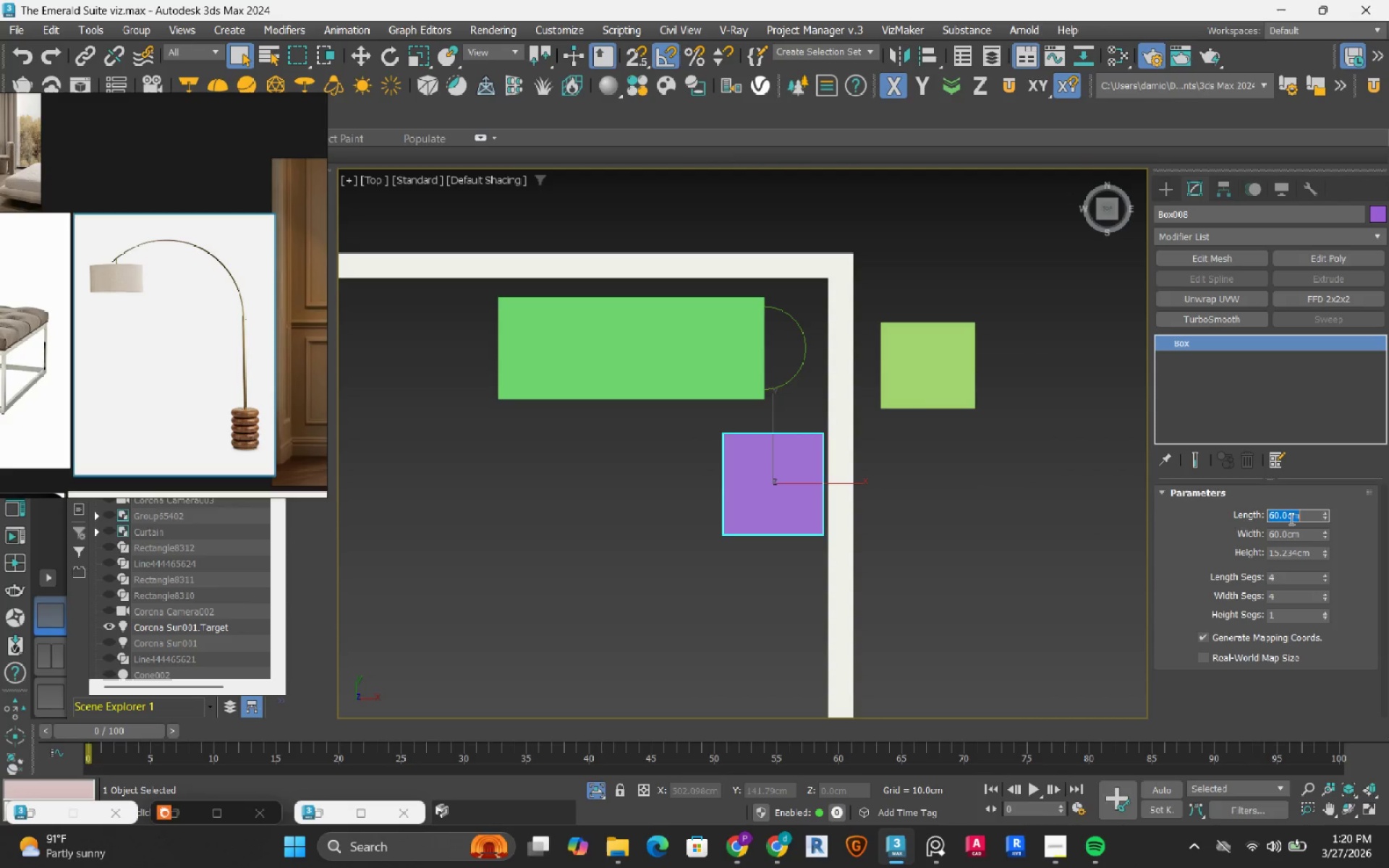 
key(Numpad5)
 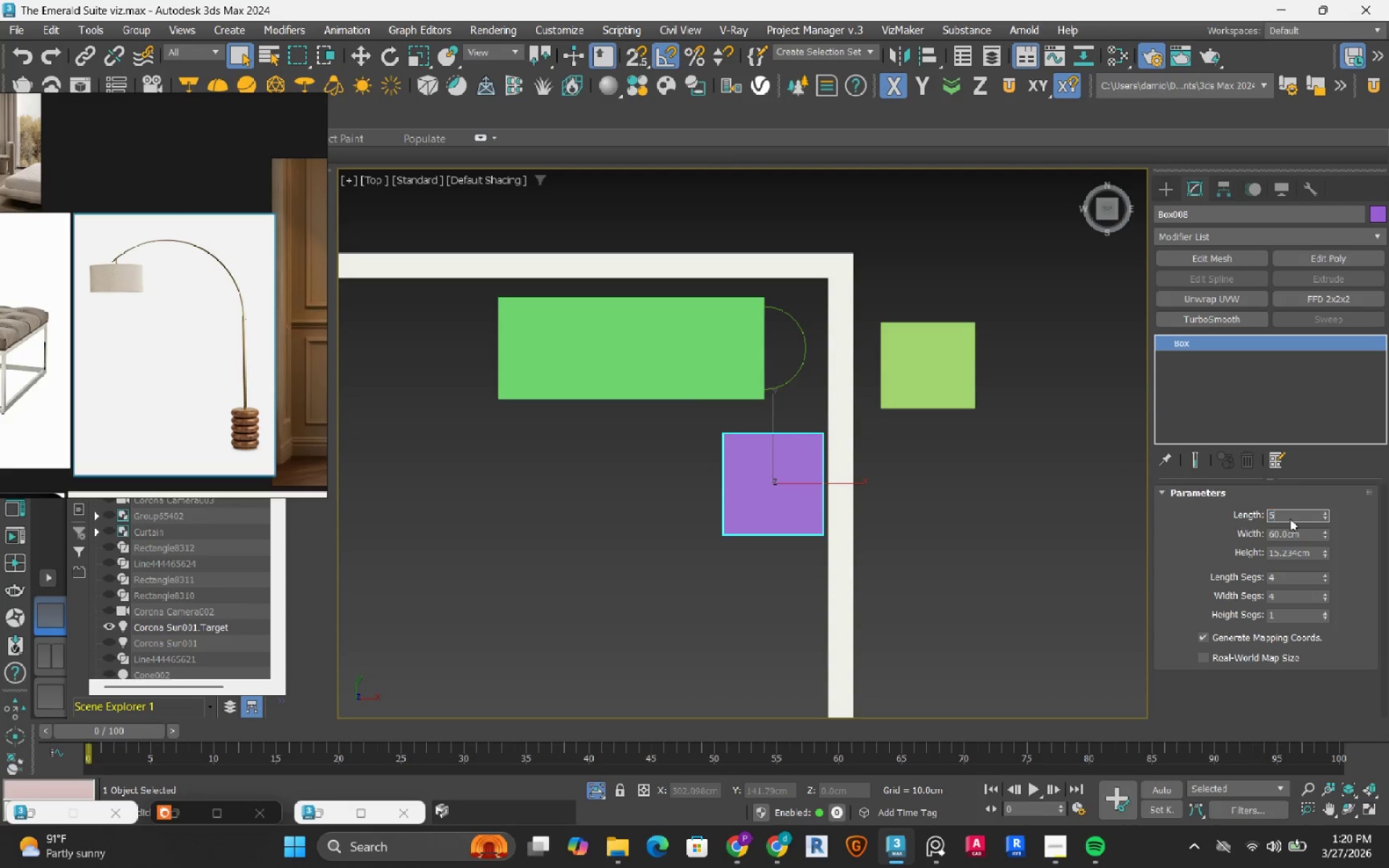 
key(Numpad0)
 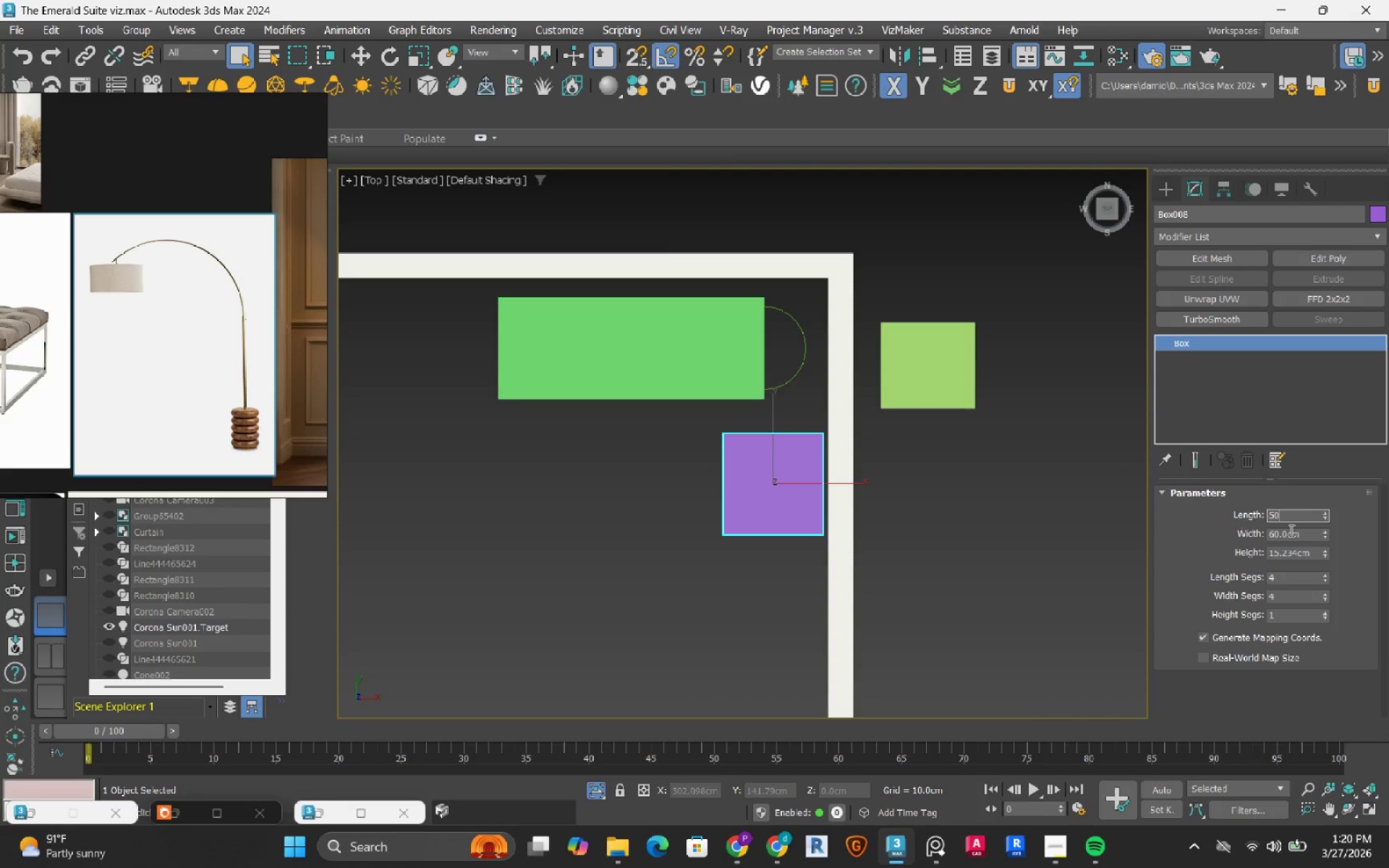 
double_click([1290, 530])
 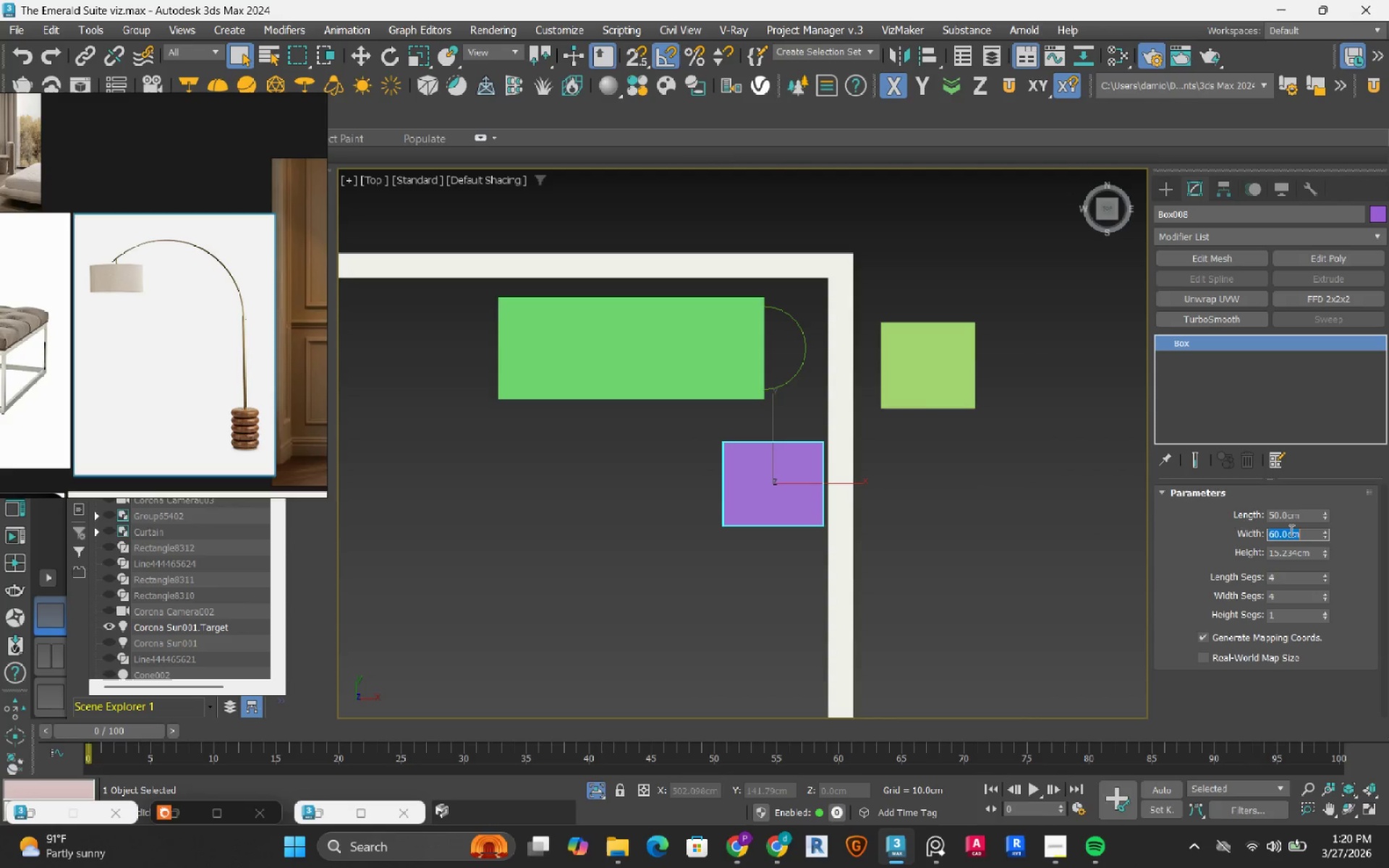 
key(Numpad5)
 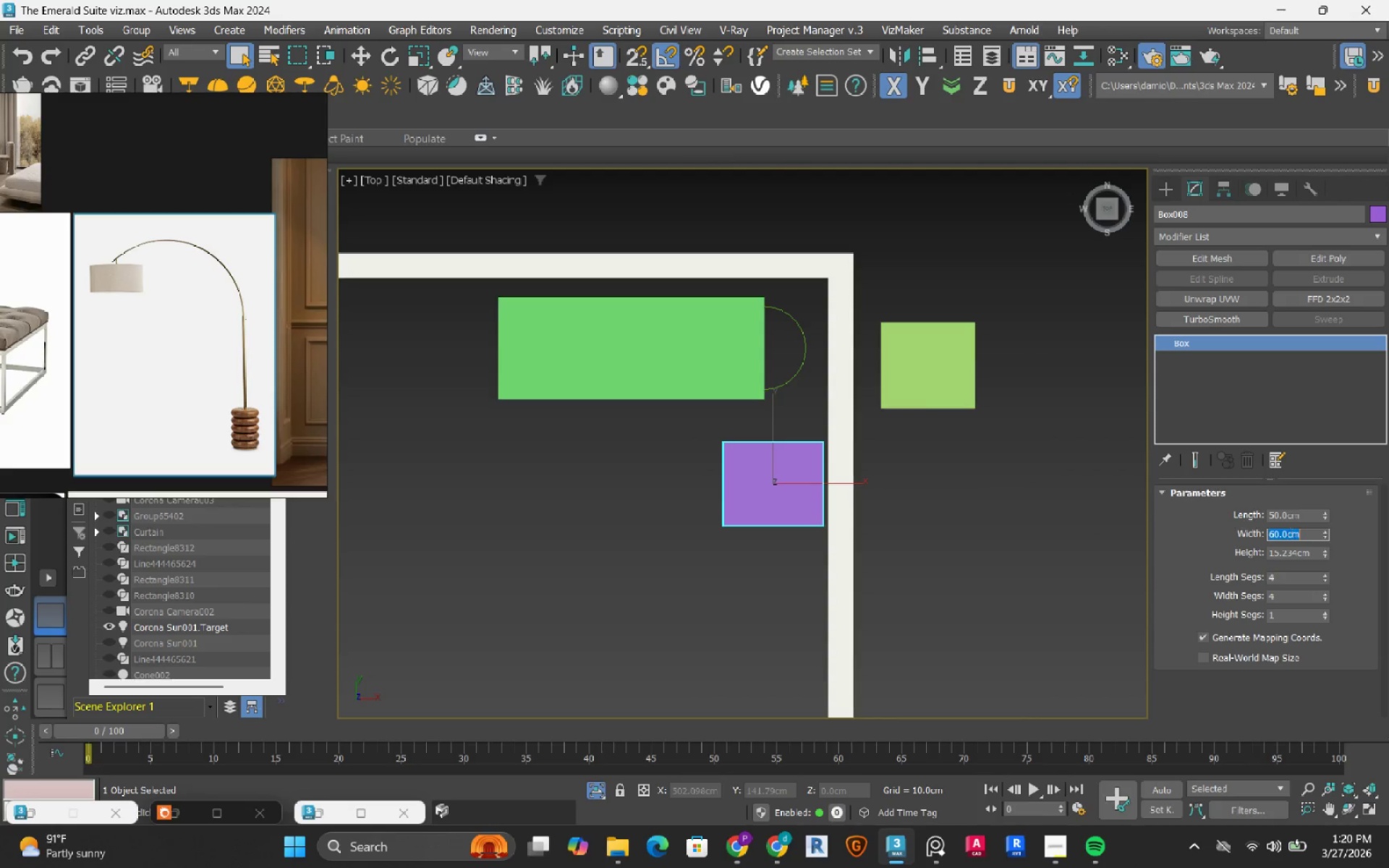 
key(Numpad0)
 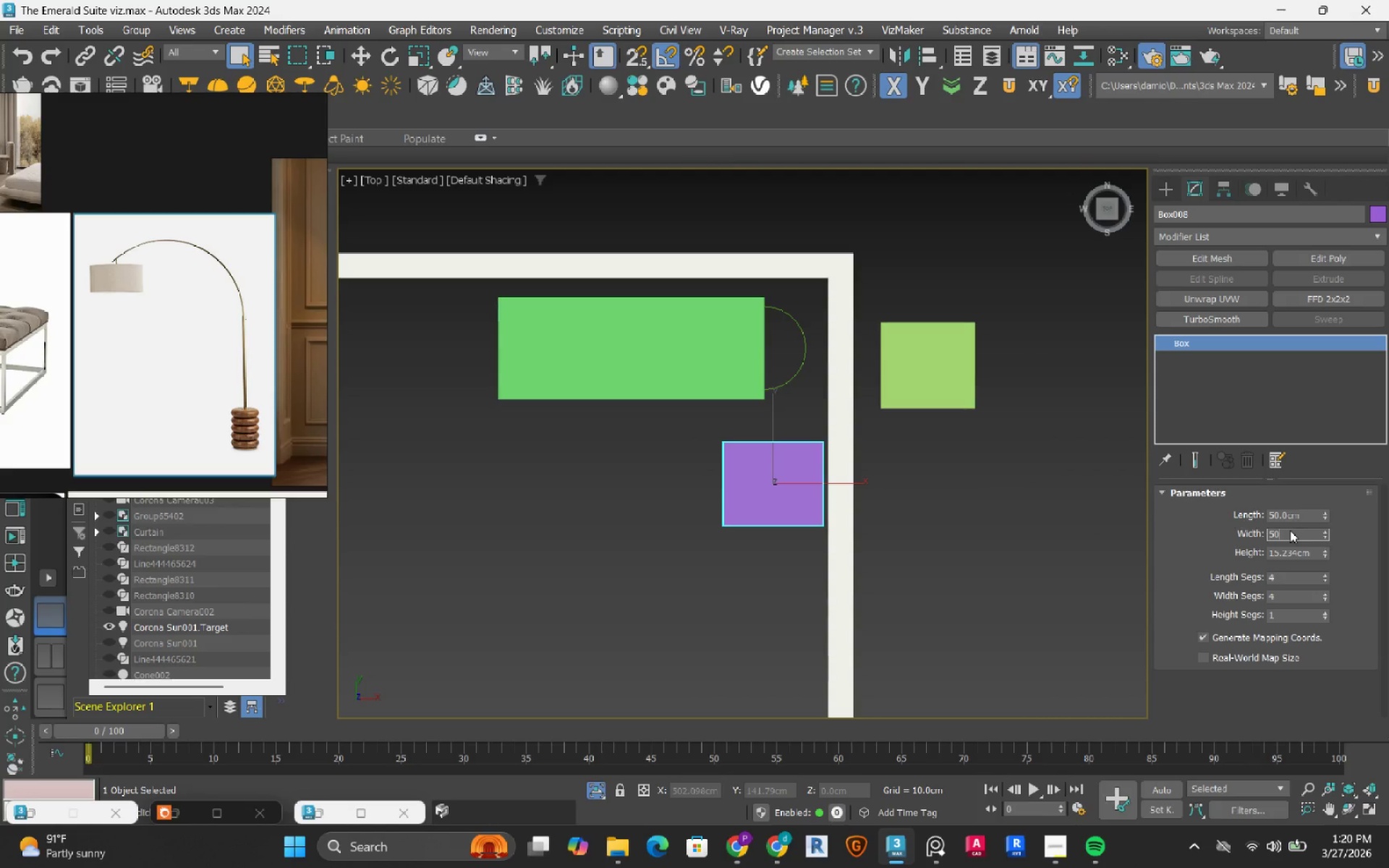 
key(NumpadEnter)
 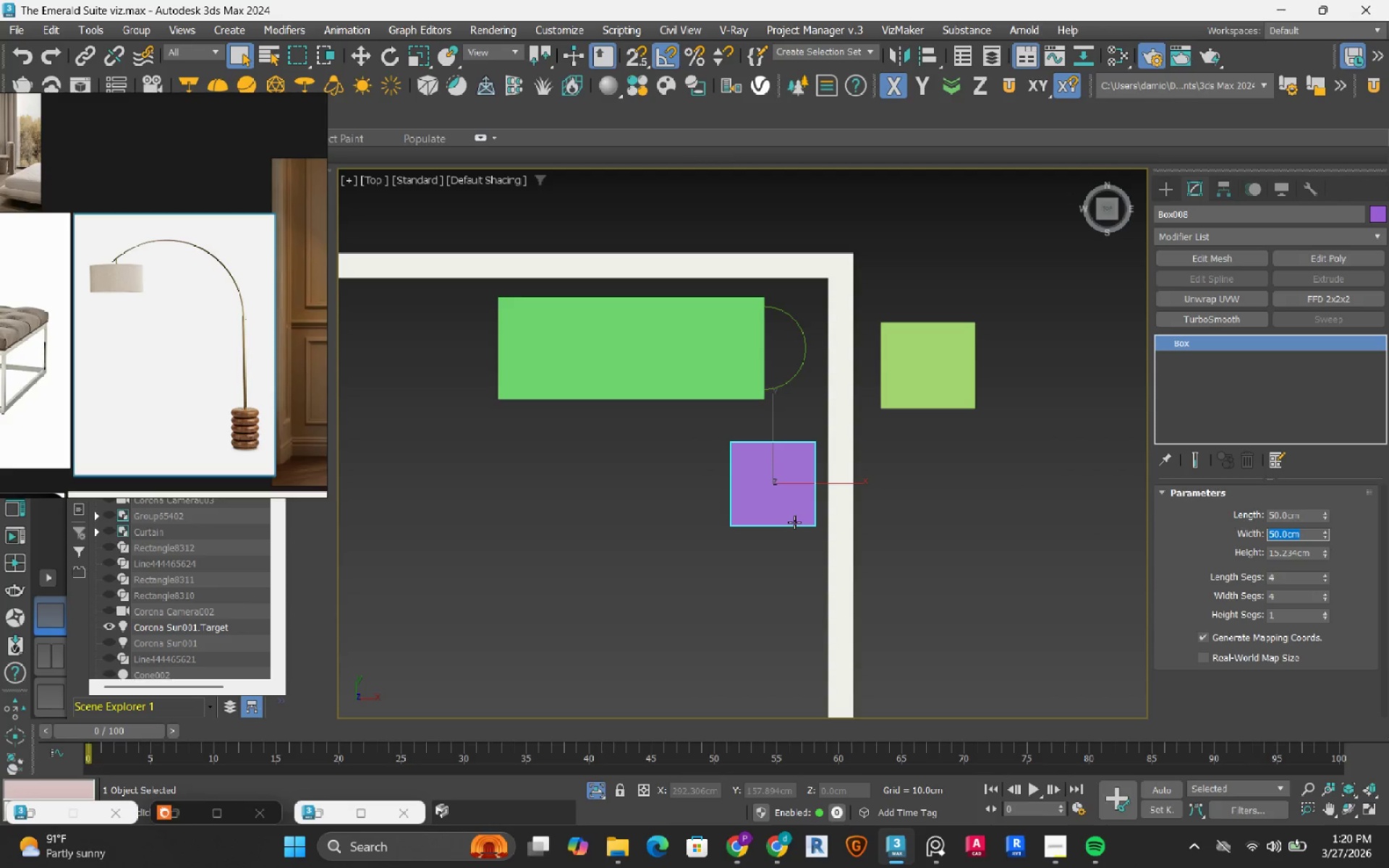 
hold_key(key=AltLeft, duration=0.73)
 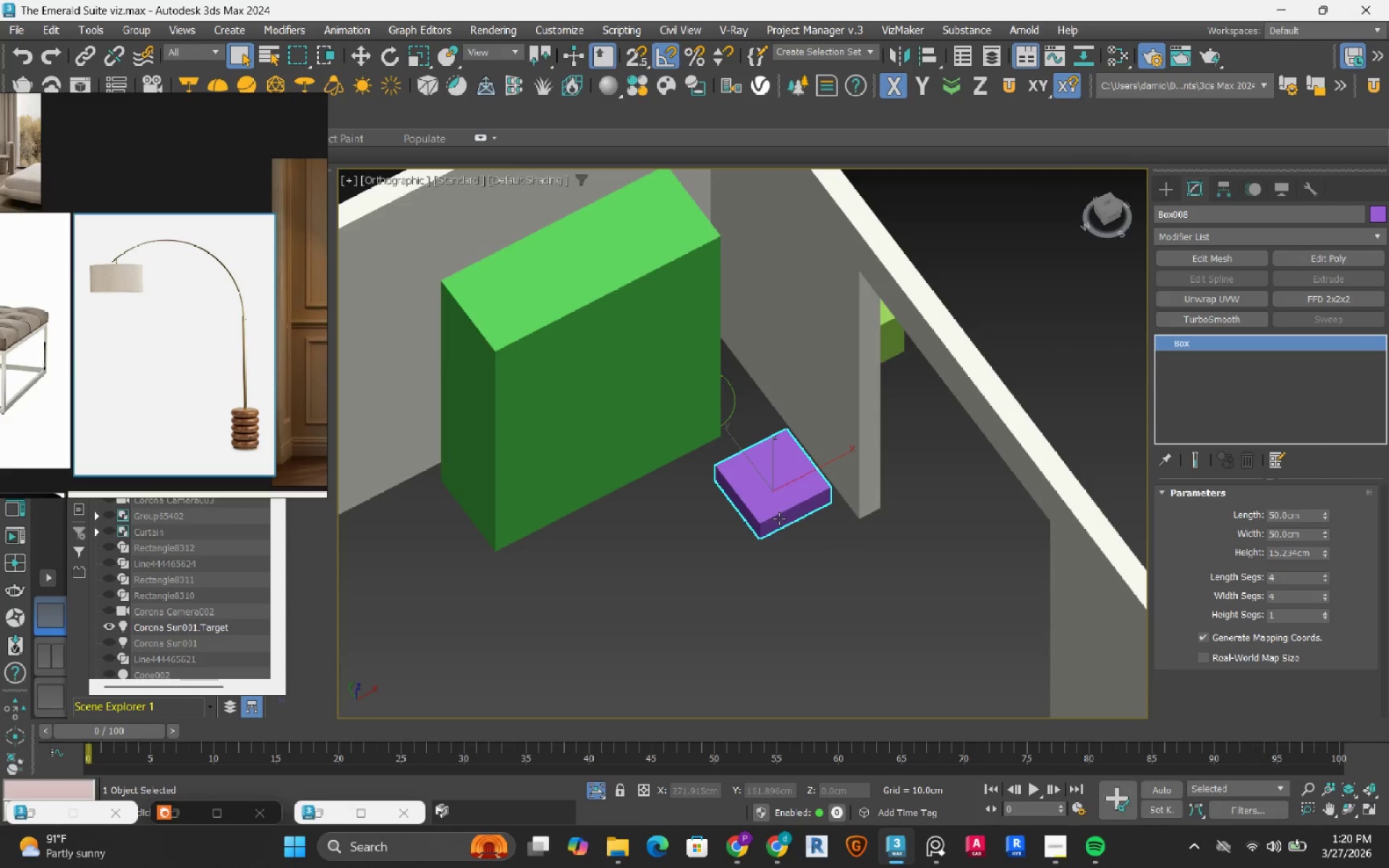 
scroll: coordinate [779, 519], scroll_direction: up, amount: 2.0
 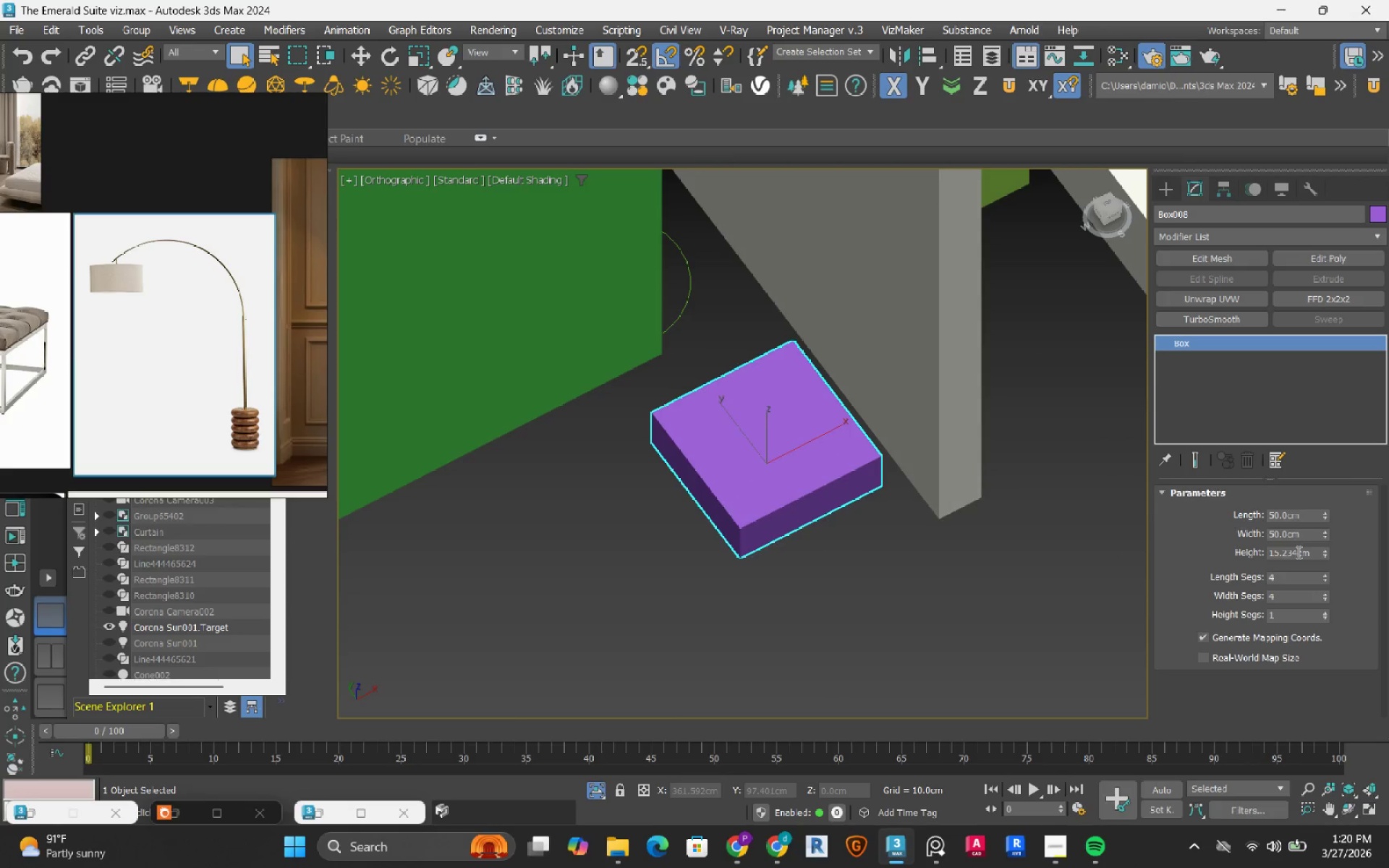 
double_click([1297, 552])
 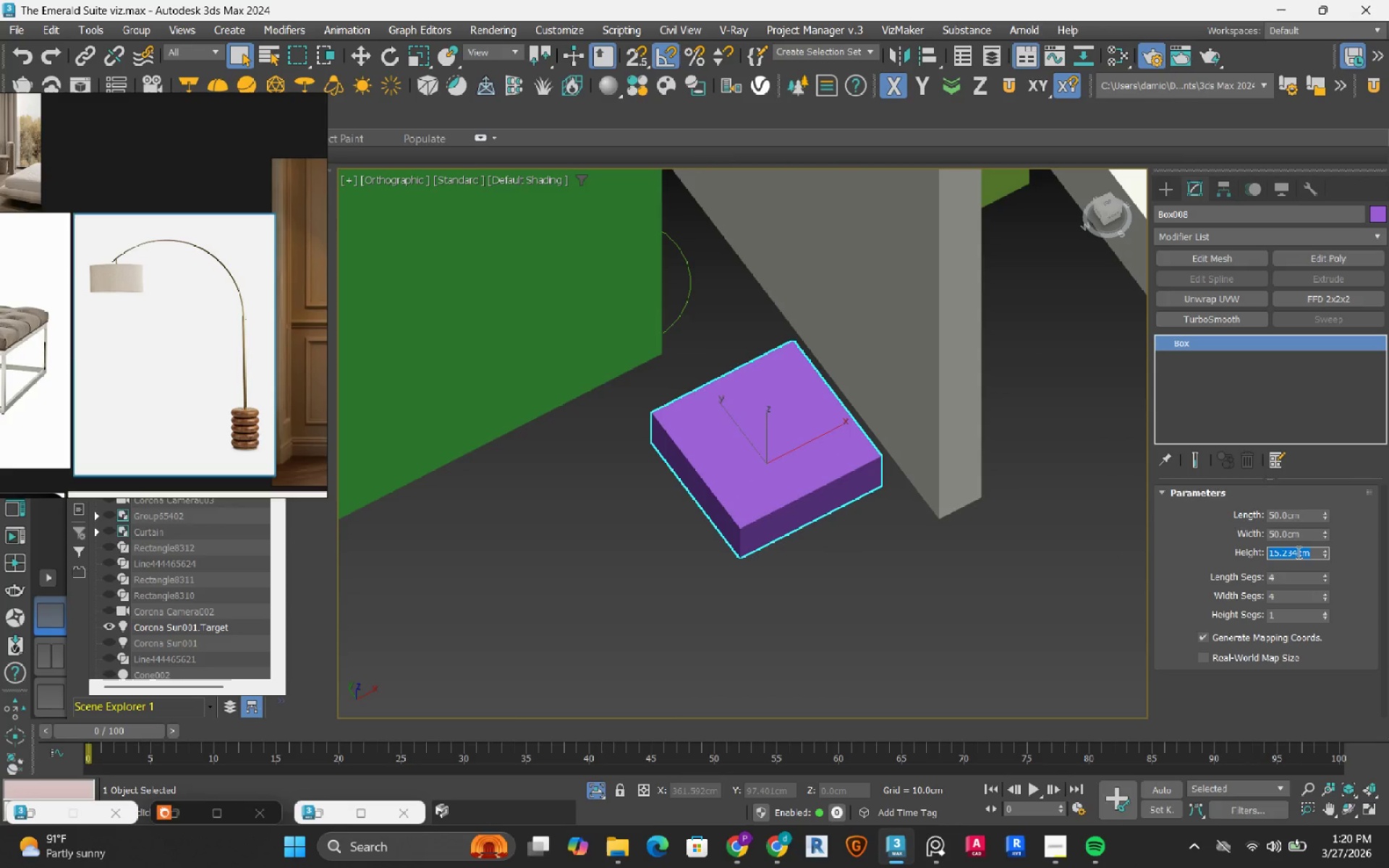 
key(Numpad1)
 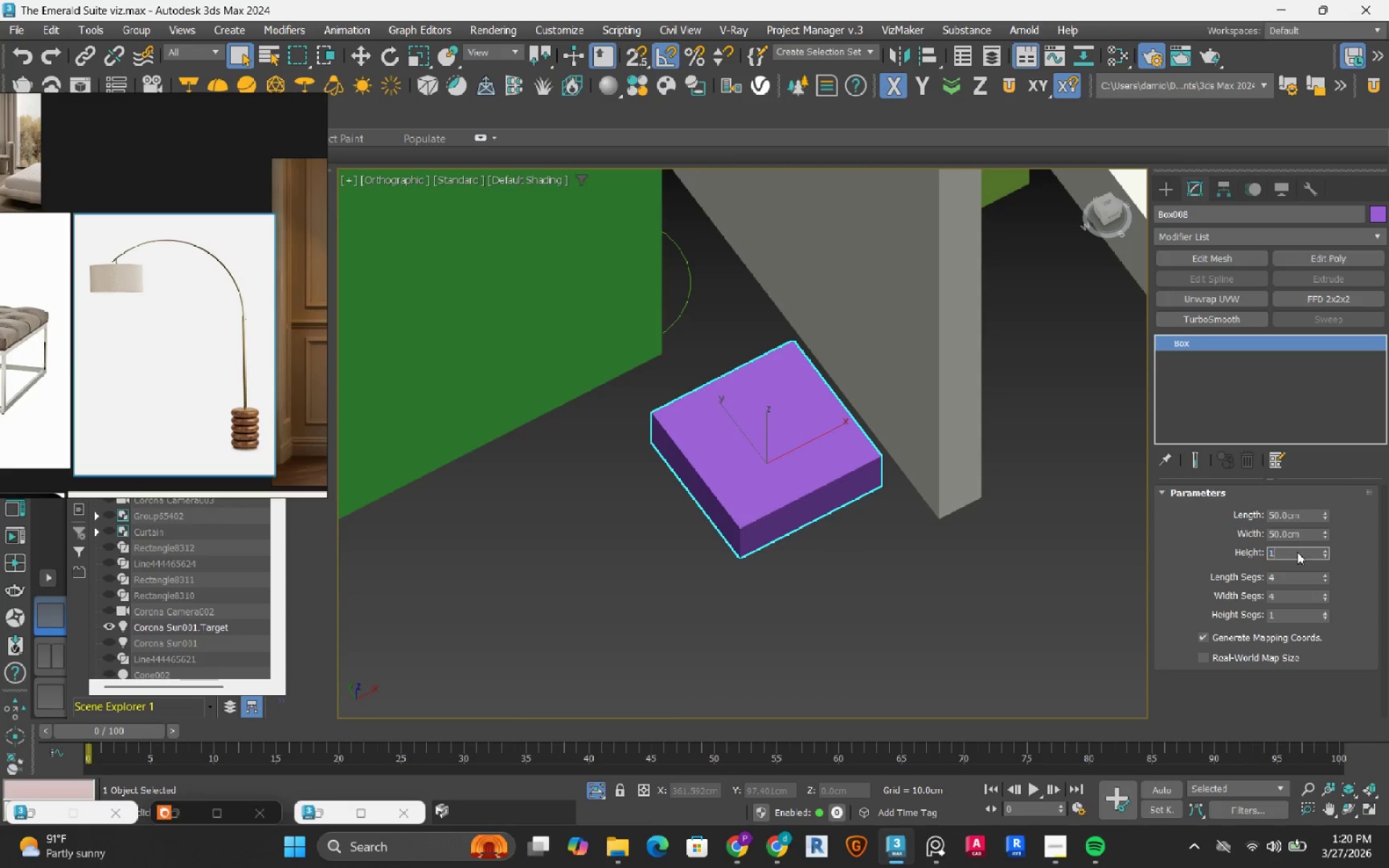 
key(Numpad0)
 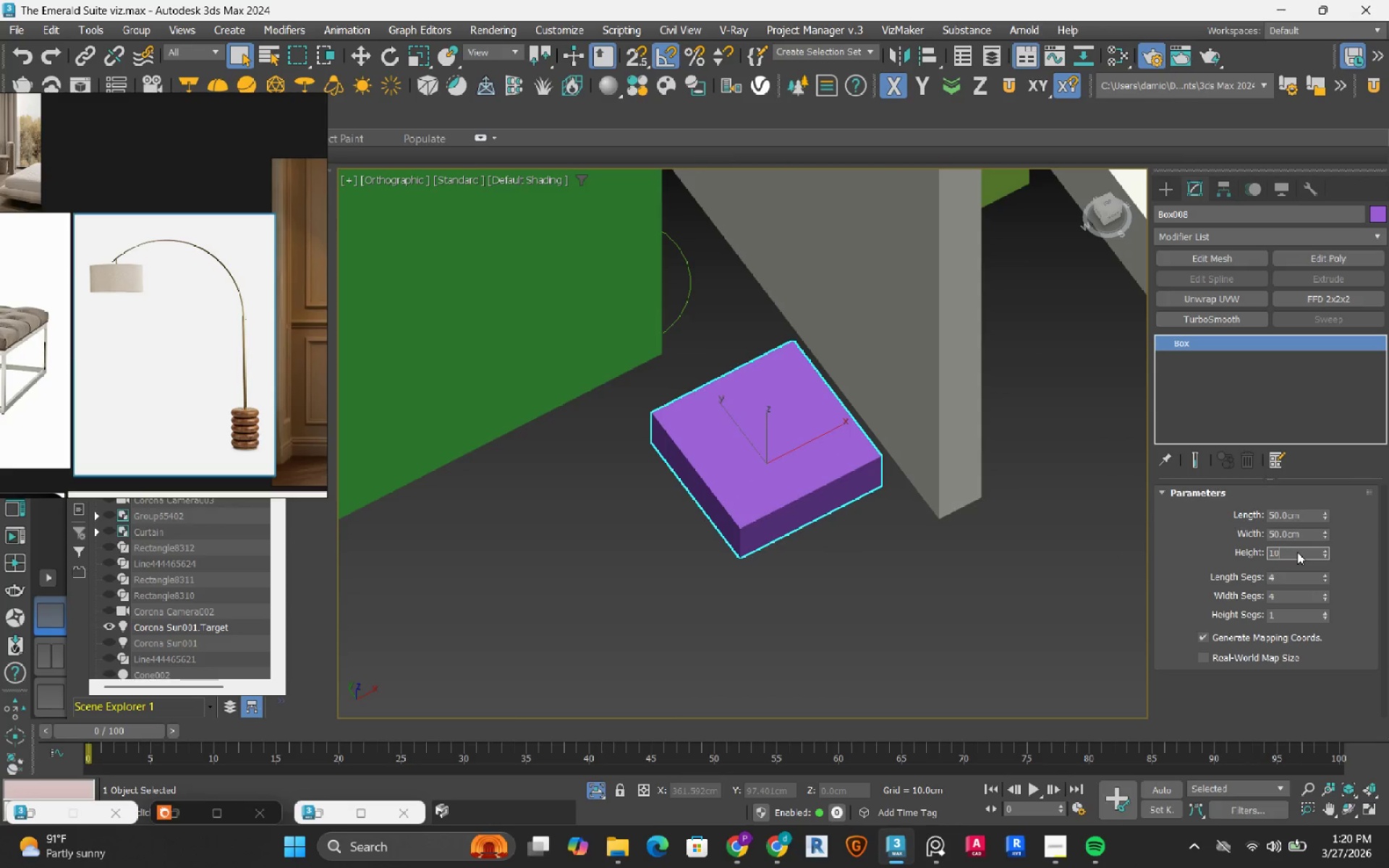 
key(NumpadEnter)
 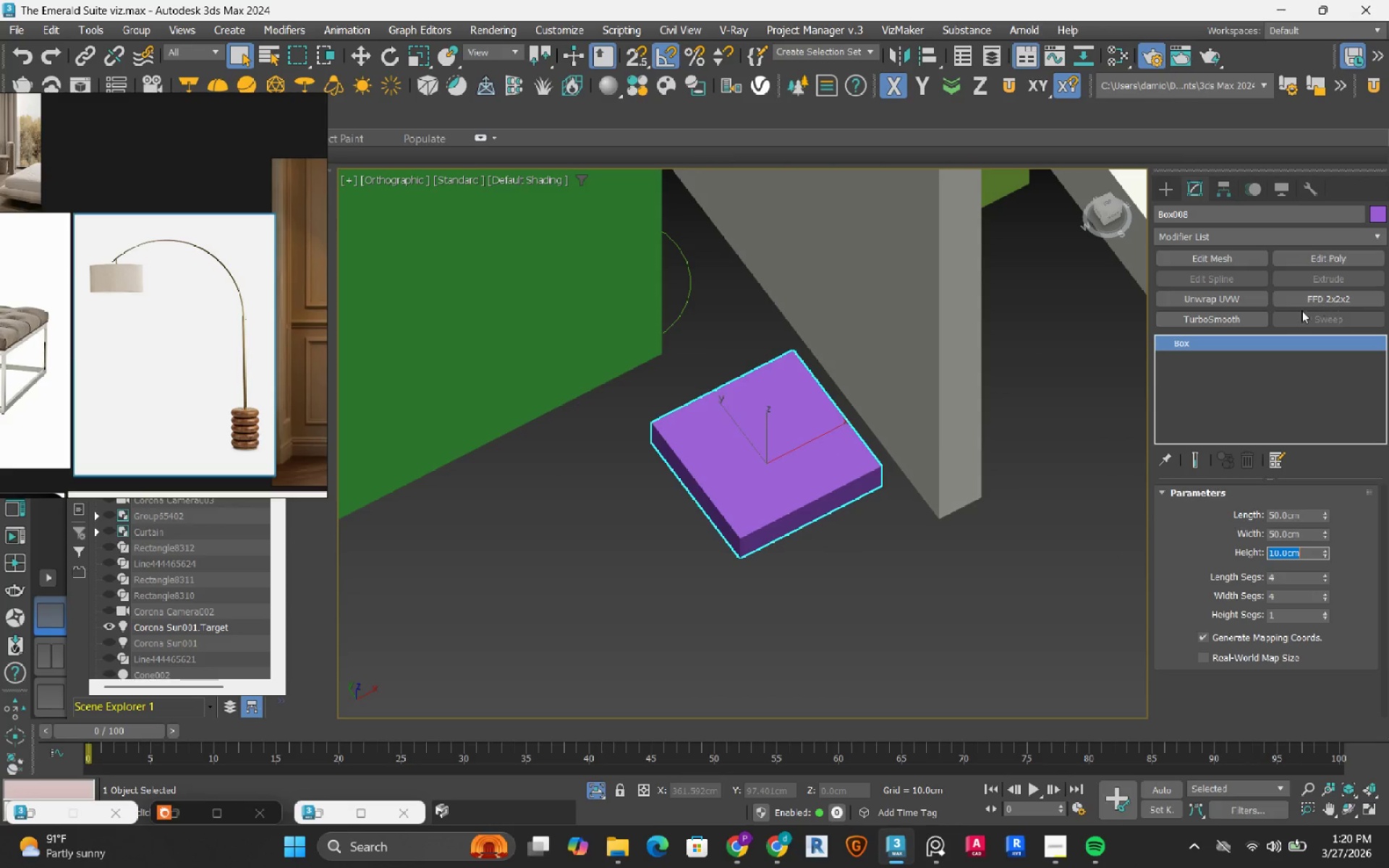 
left_click([1253, 315])
 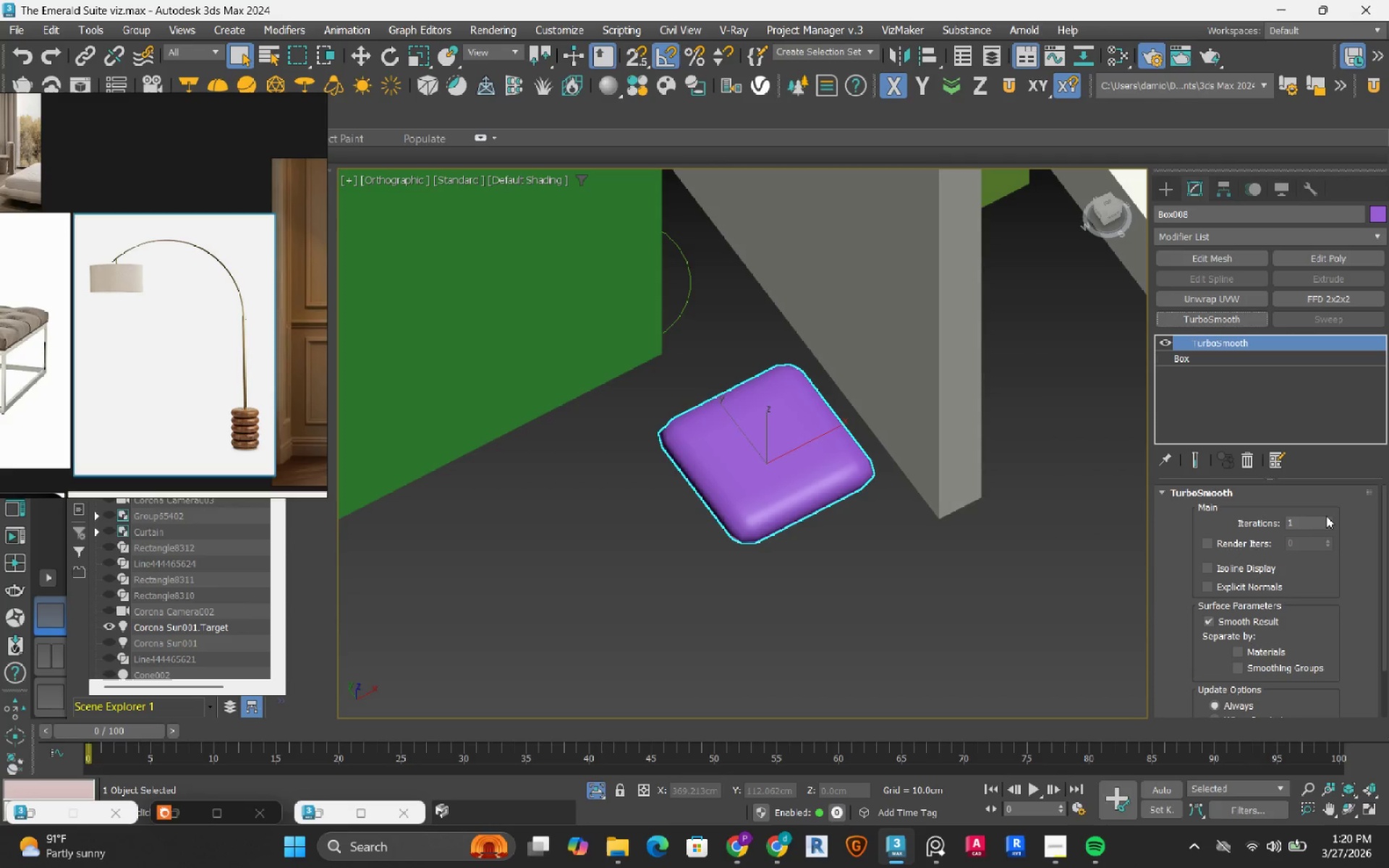 
left_click([1329, 522])
 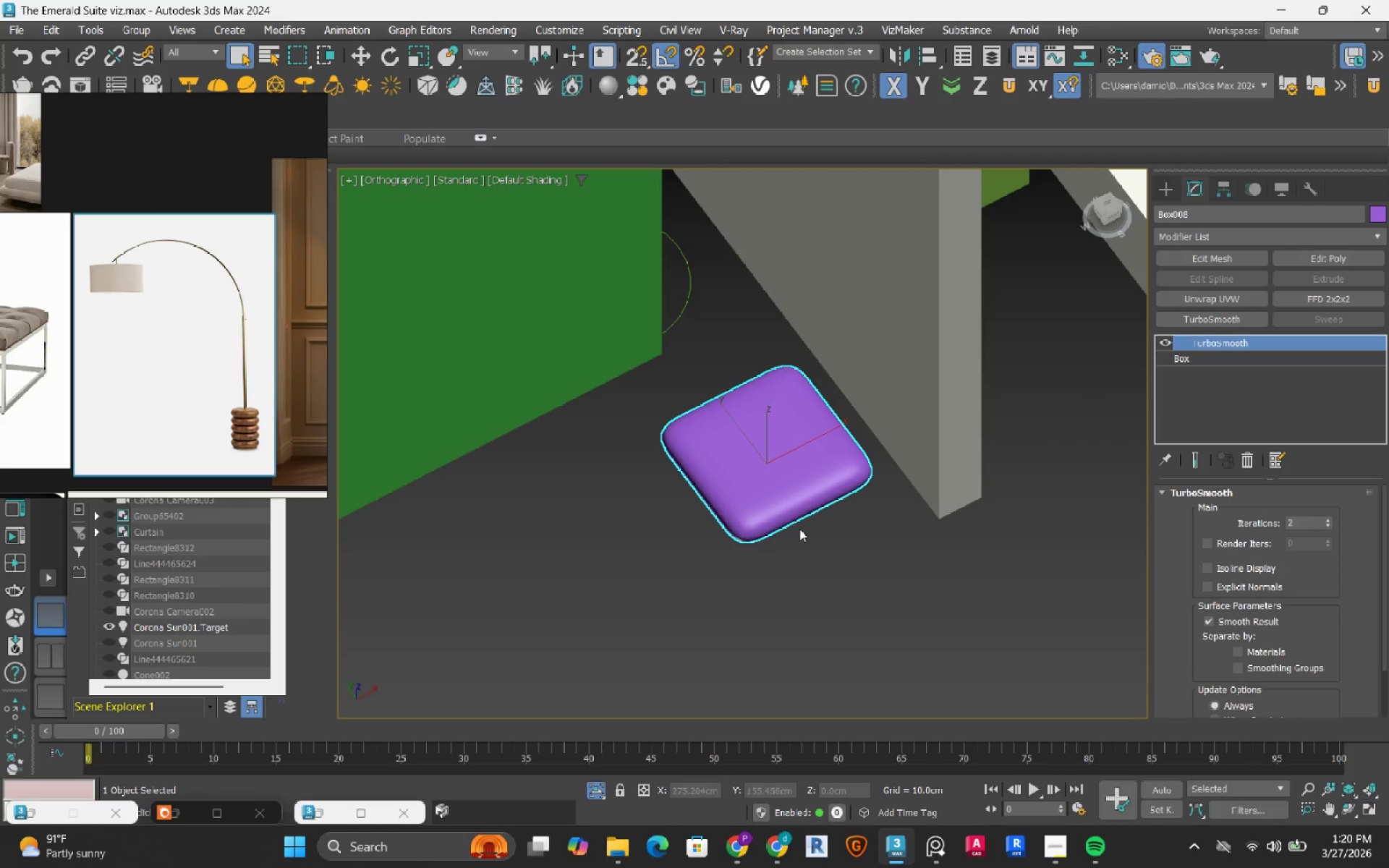 
hold_key(key=AltLeft, duration=1.45)
 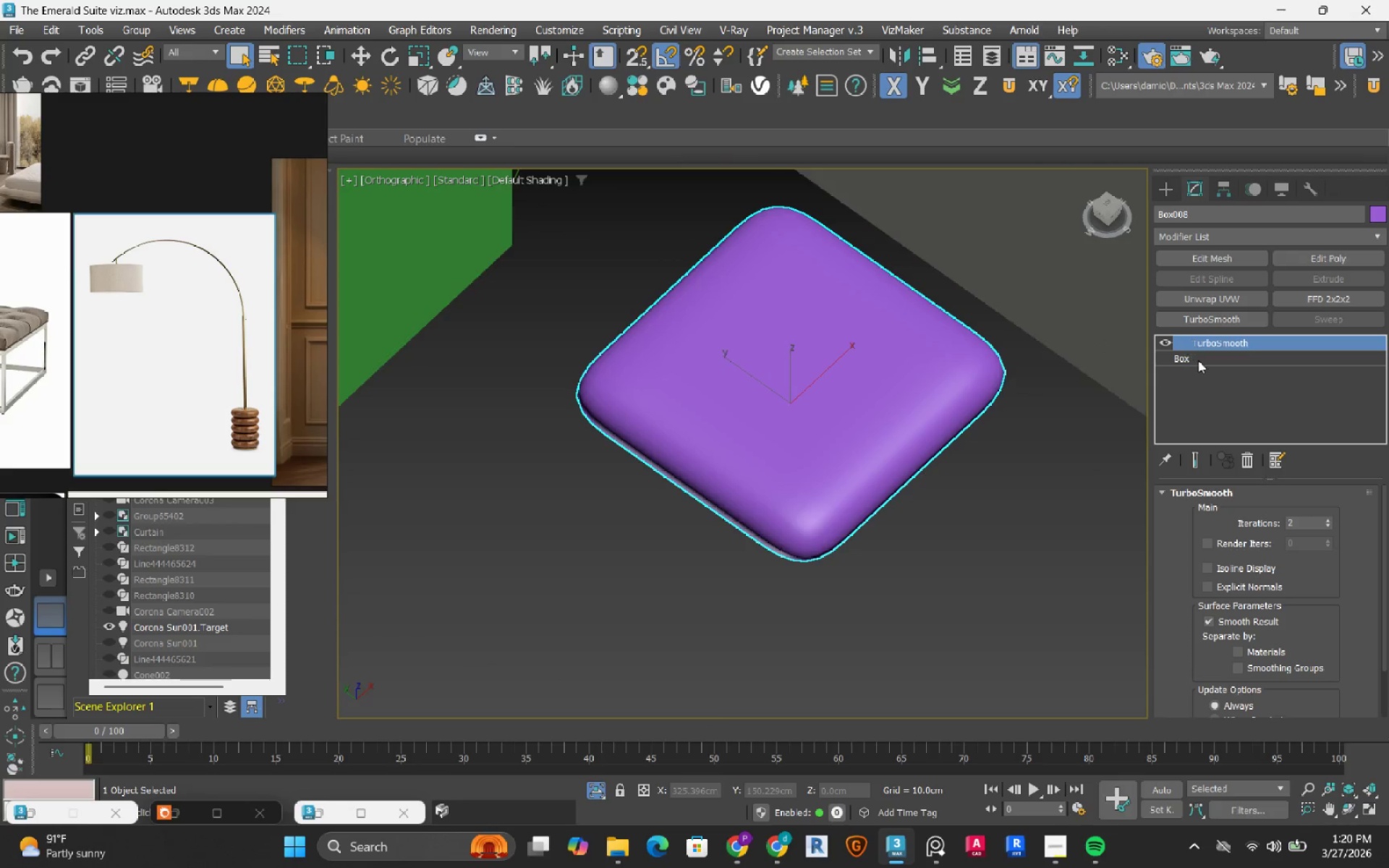 
scroll: coordinate [742, 524], scroll_direction: up, amount: 2.0
 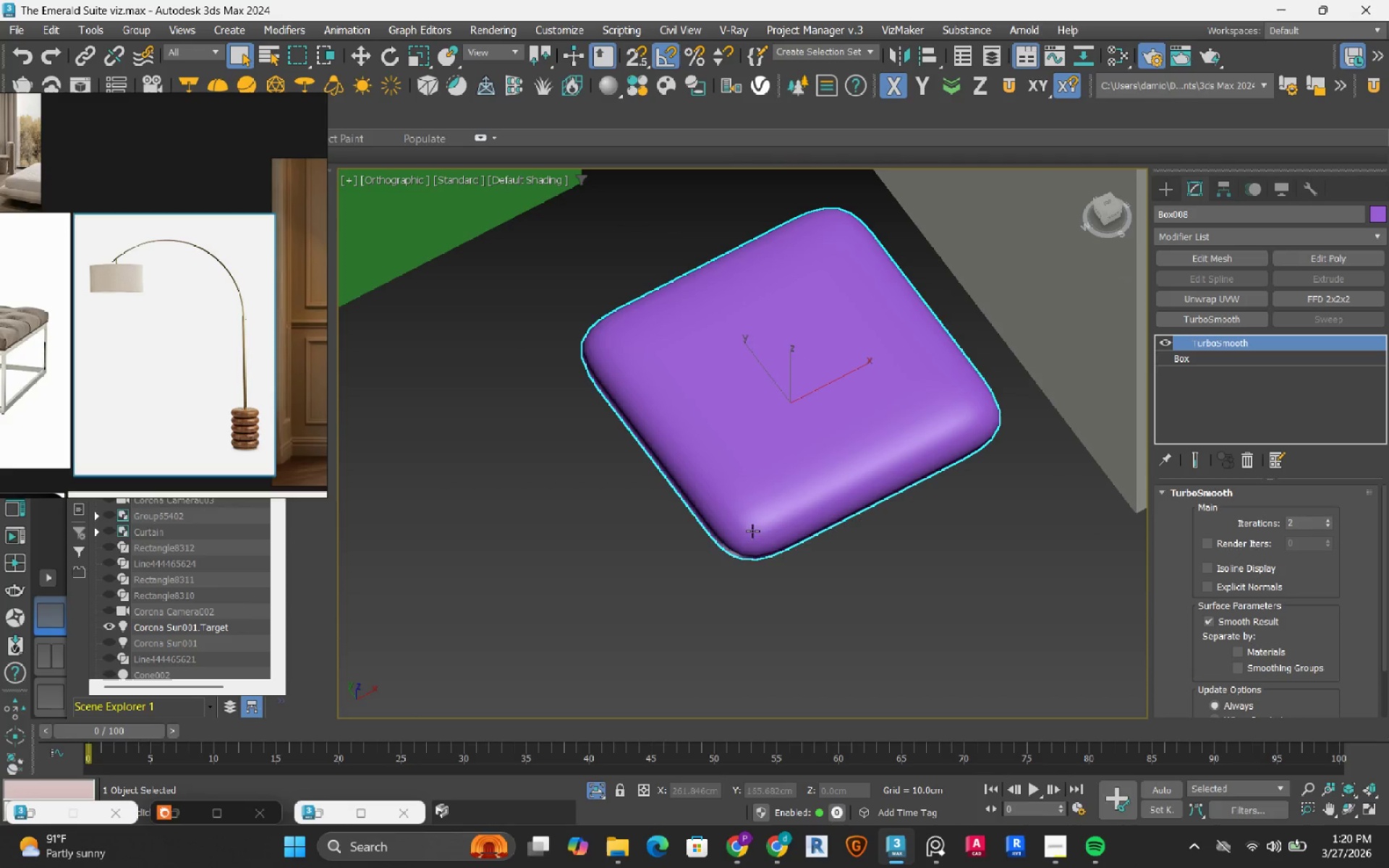 
left_click([1199, 360])
 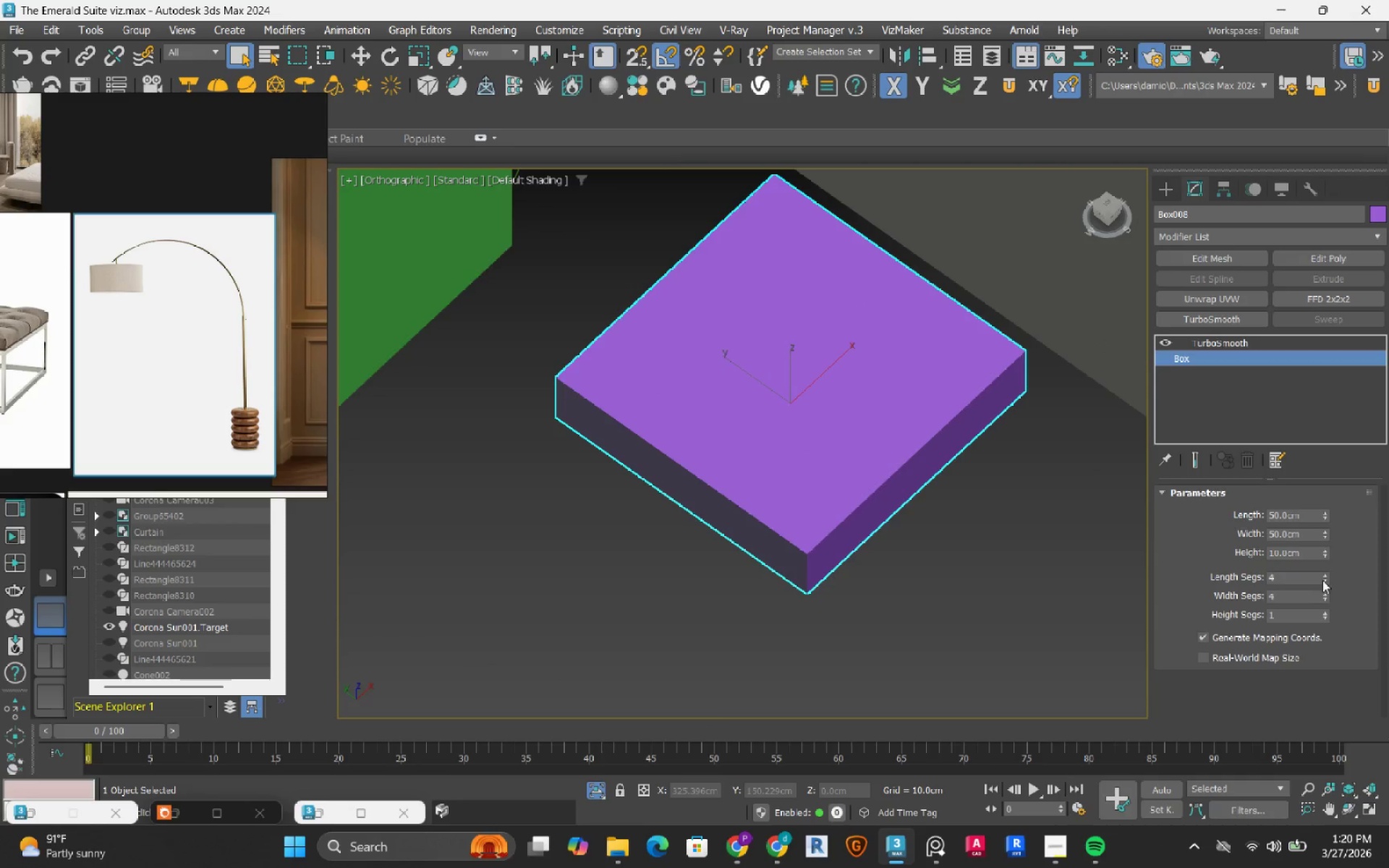 
left_click_drag(start_coordinate=[1323, 576], to_coordinate=[1330, 616])
 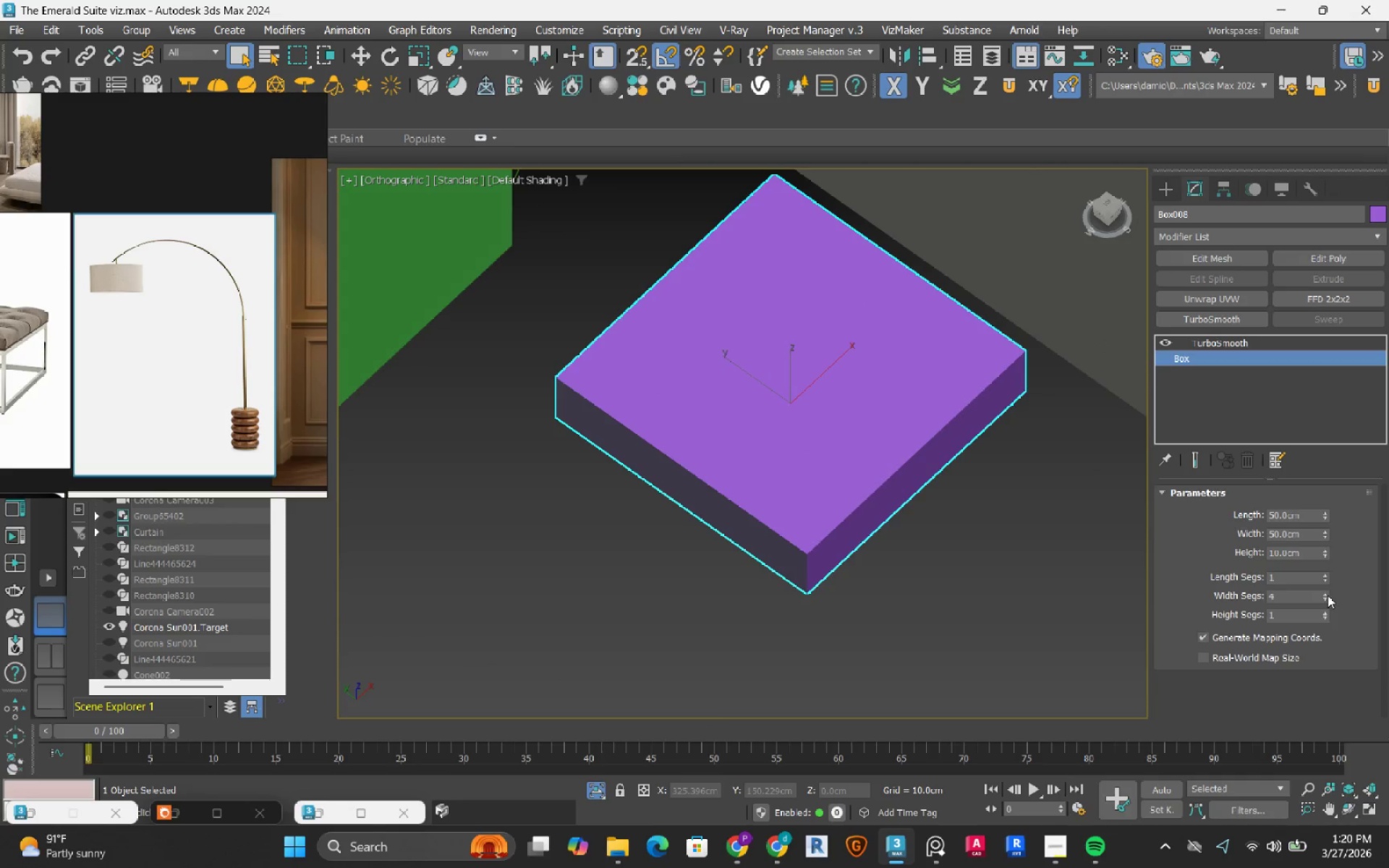 
left_click_drag(start_coordinate=[1328, 595], to_coordinate=[1325, 636])
 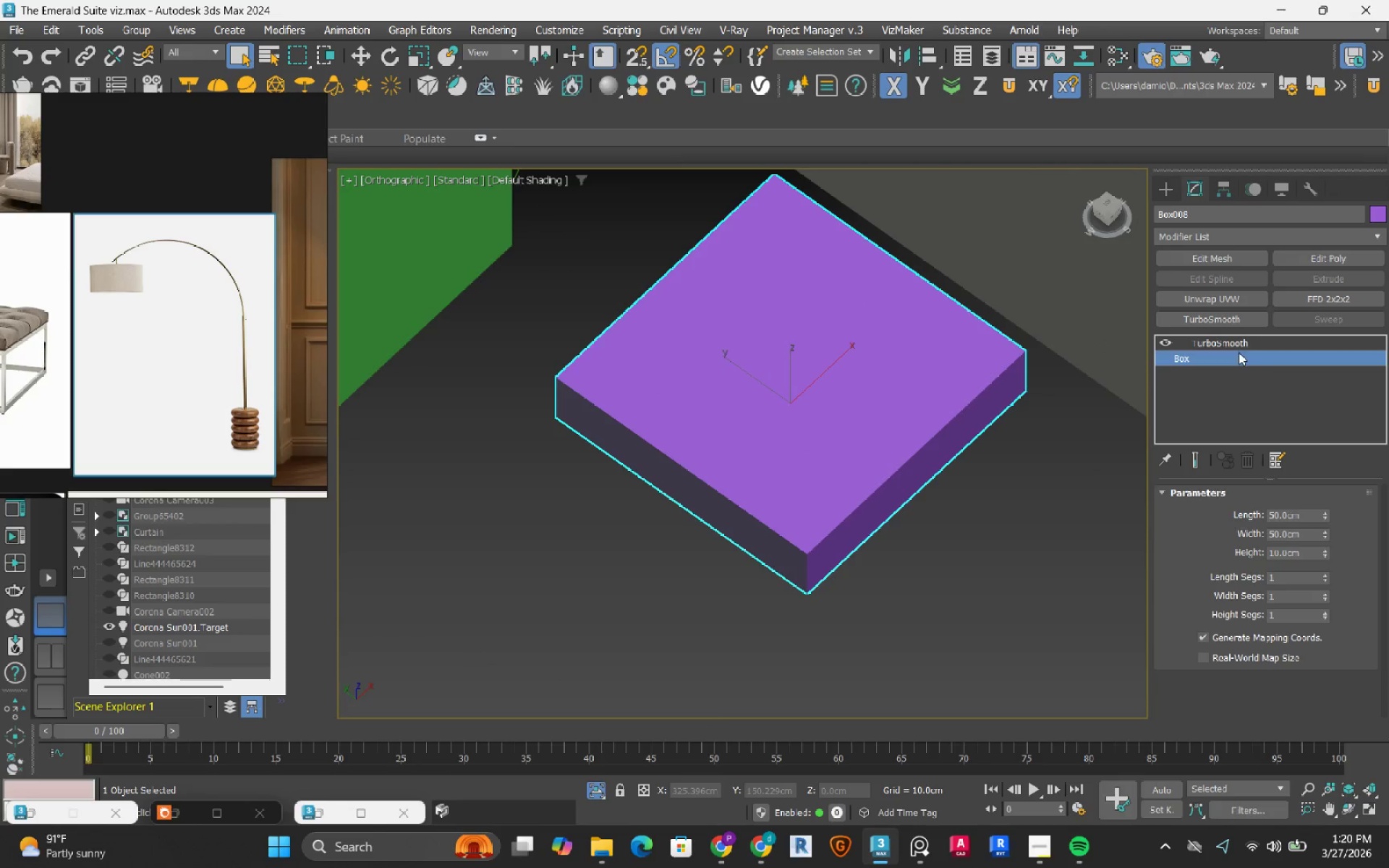 
left_click([1236, 343])
 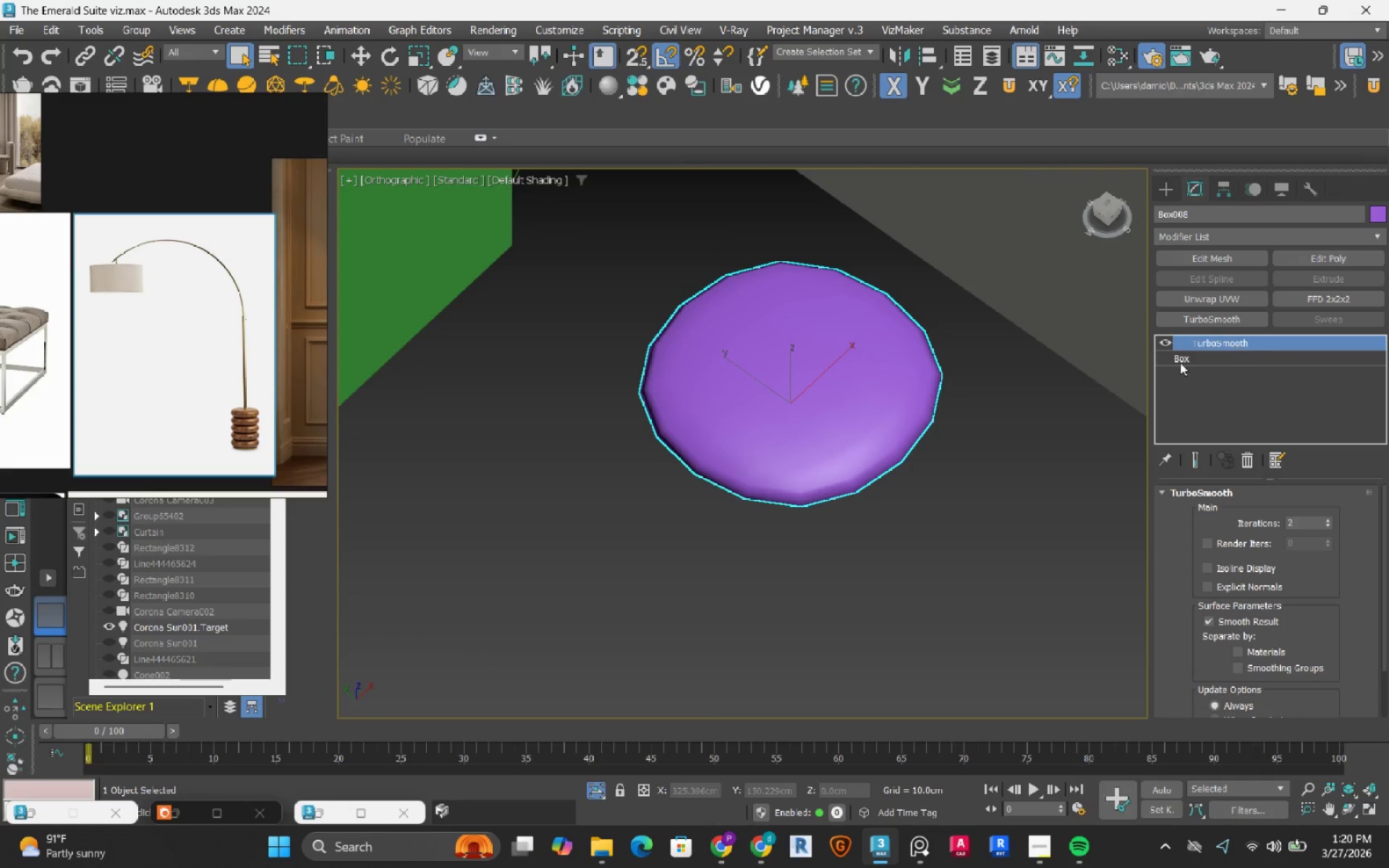 
hold_key(key=AltLeft, duration=1.5)
 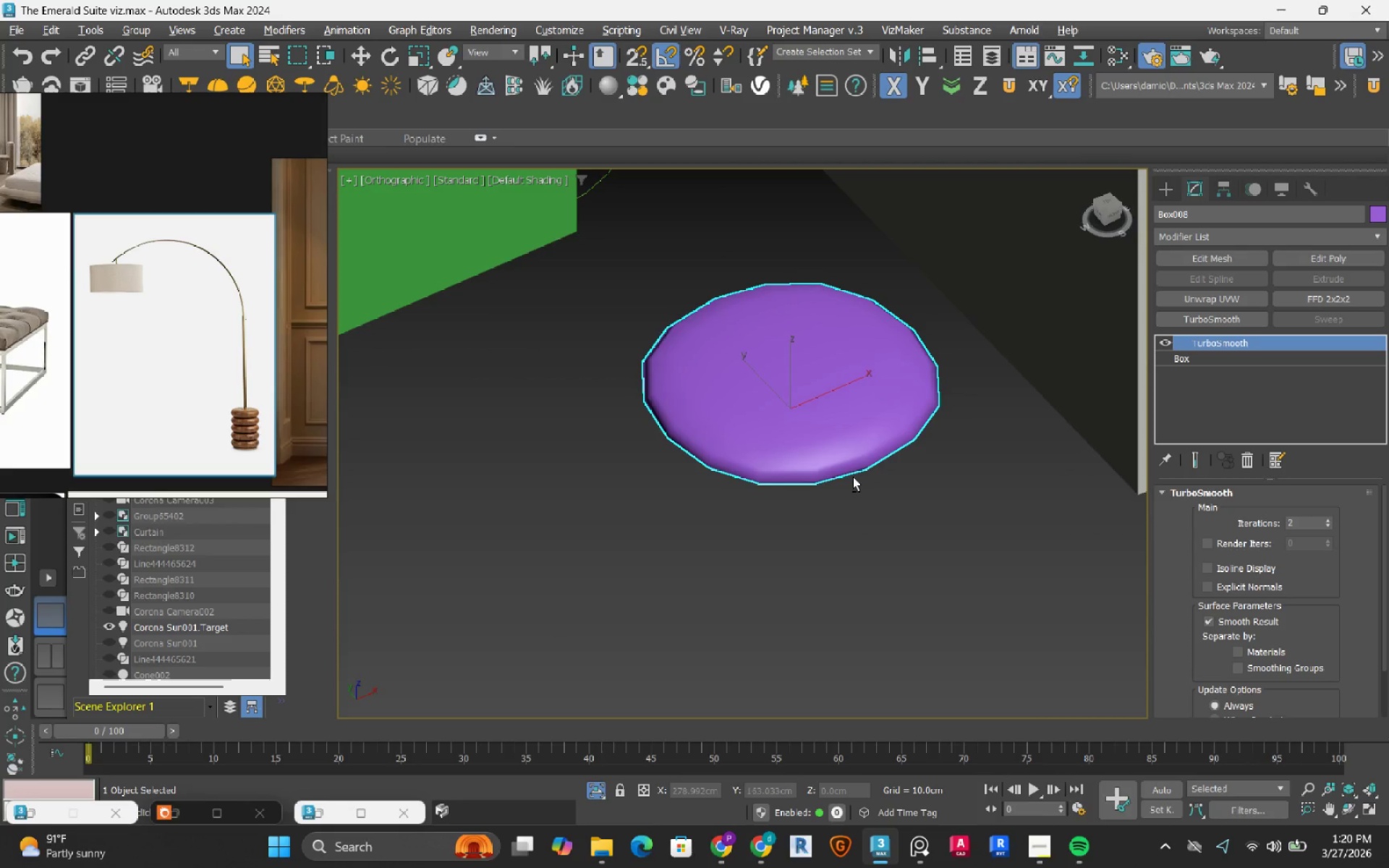 
key(Alt+AltLeft)
 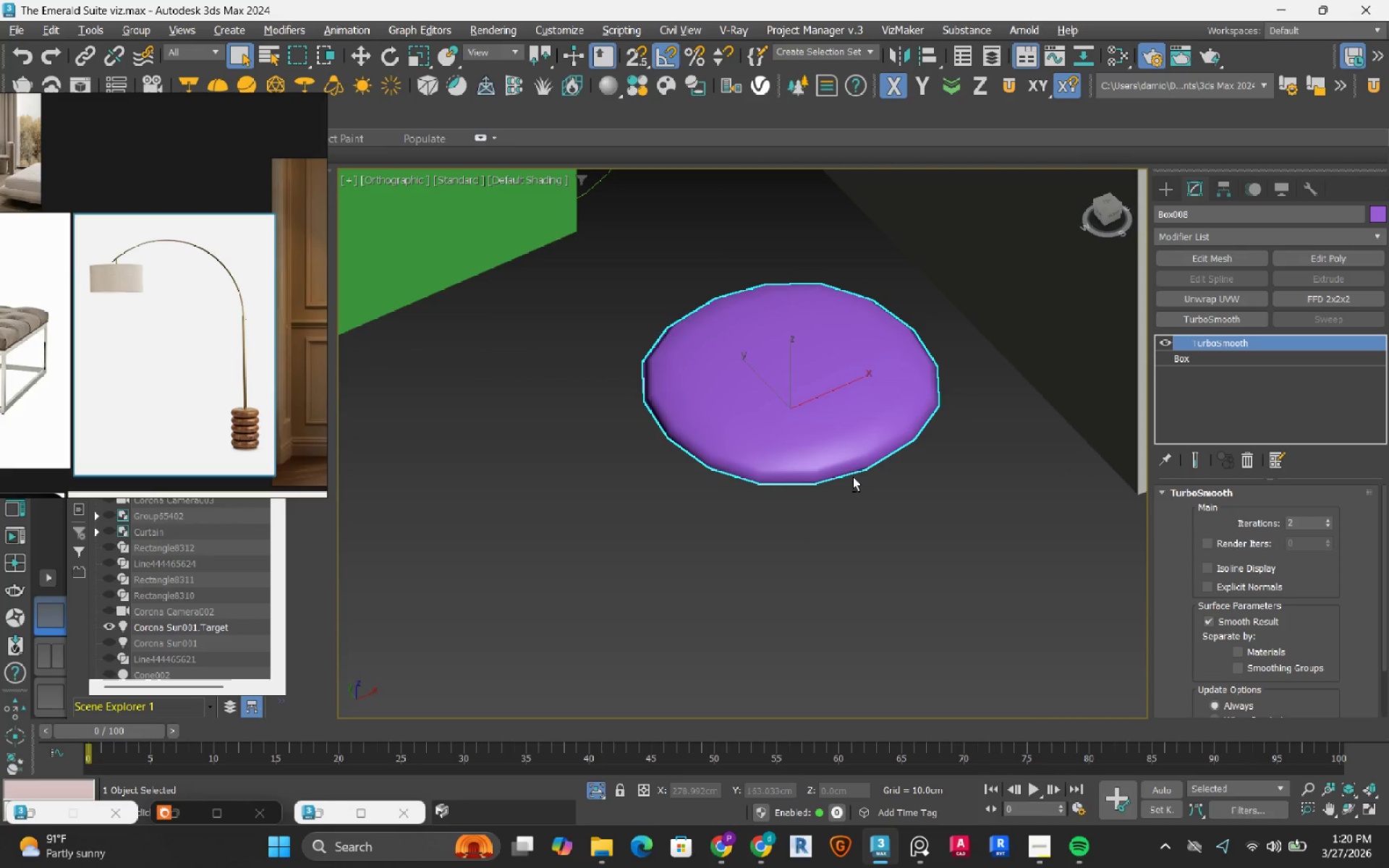 
key(Alt+AltLeft)
 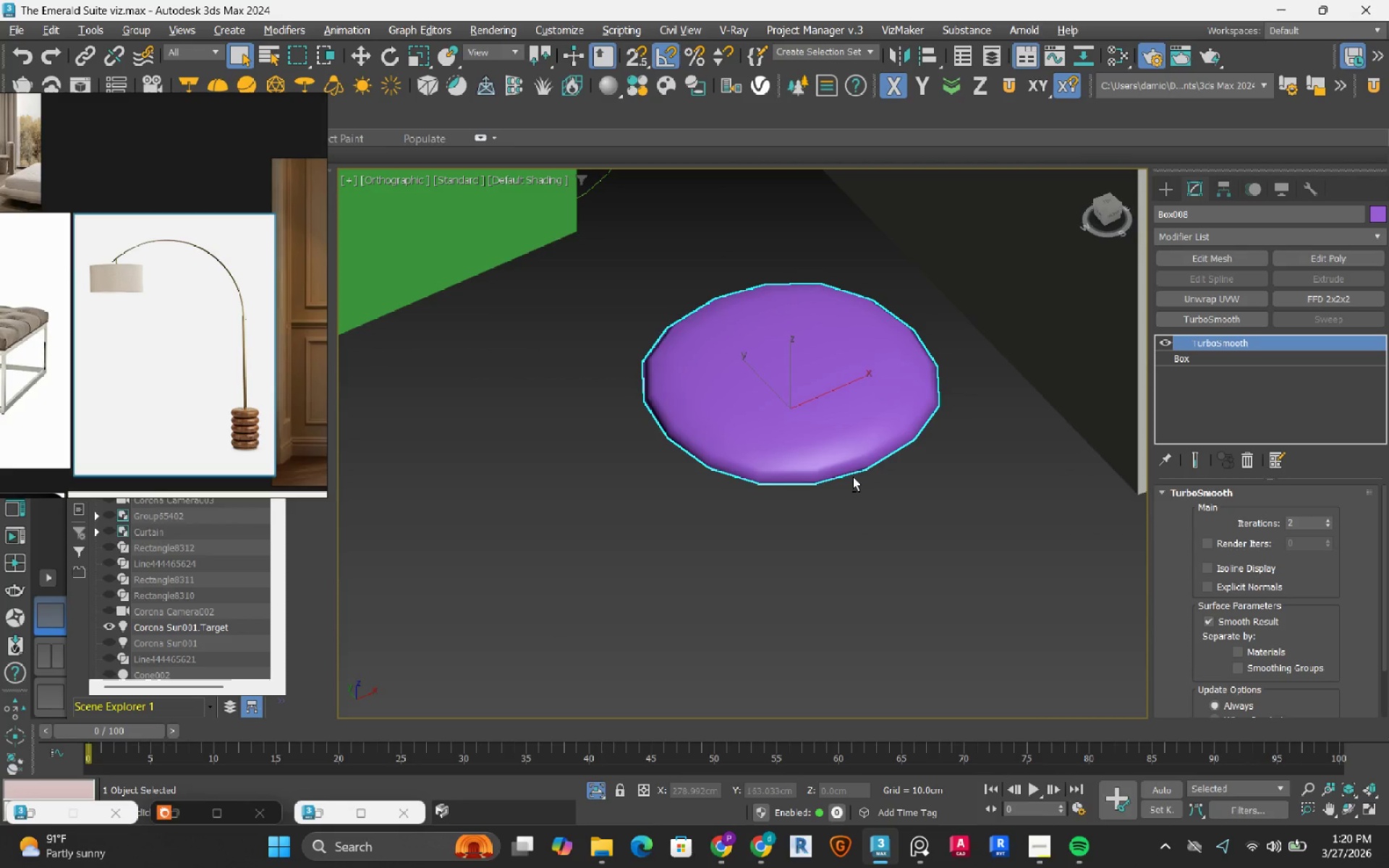 
key(Alt+AltLeft)
 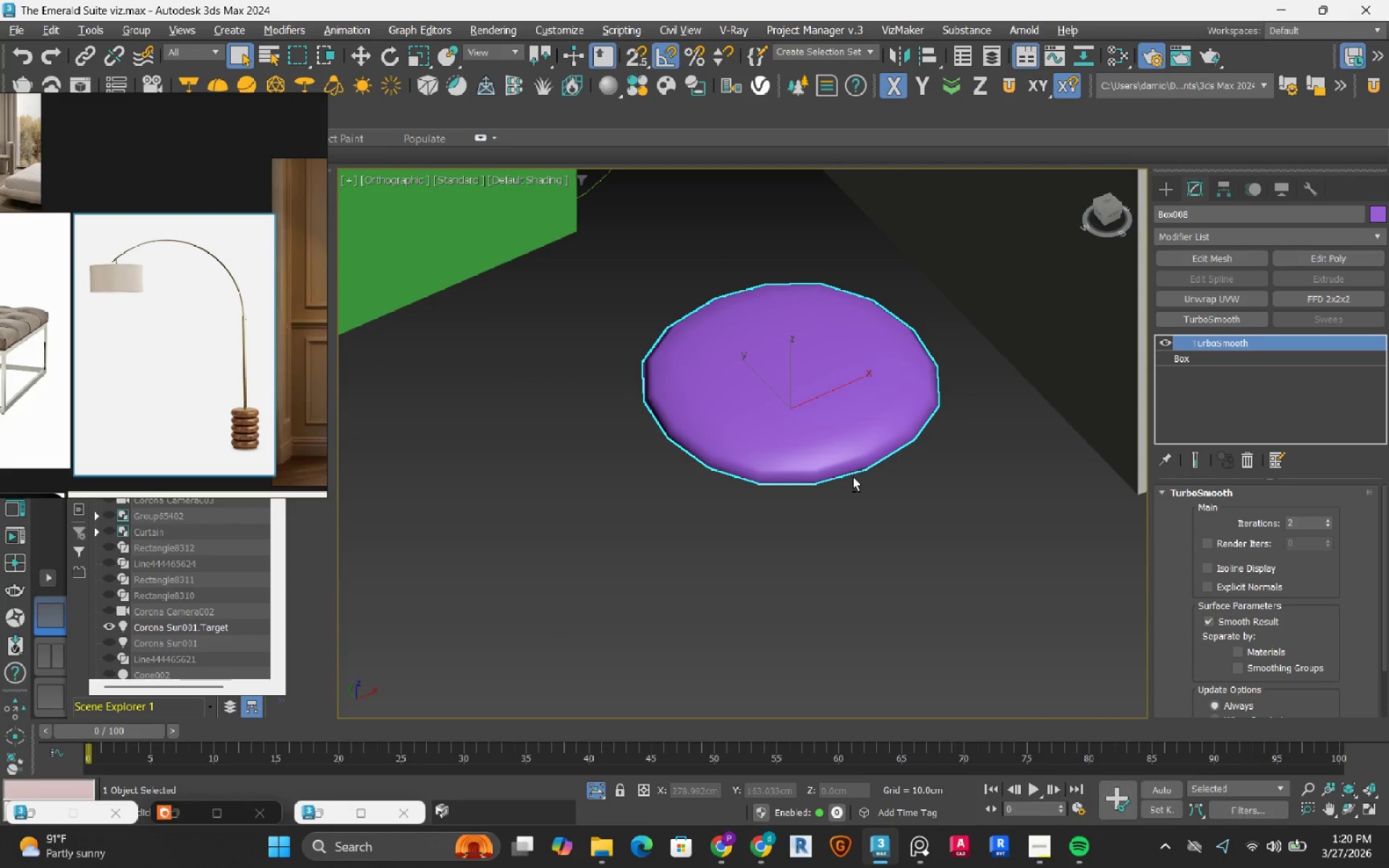 
key(Alt+AltLeft)
 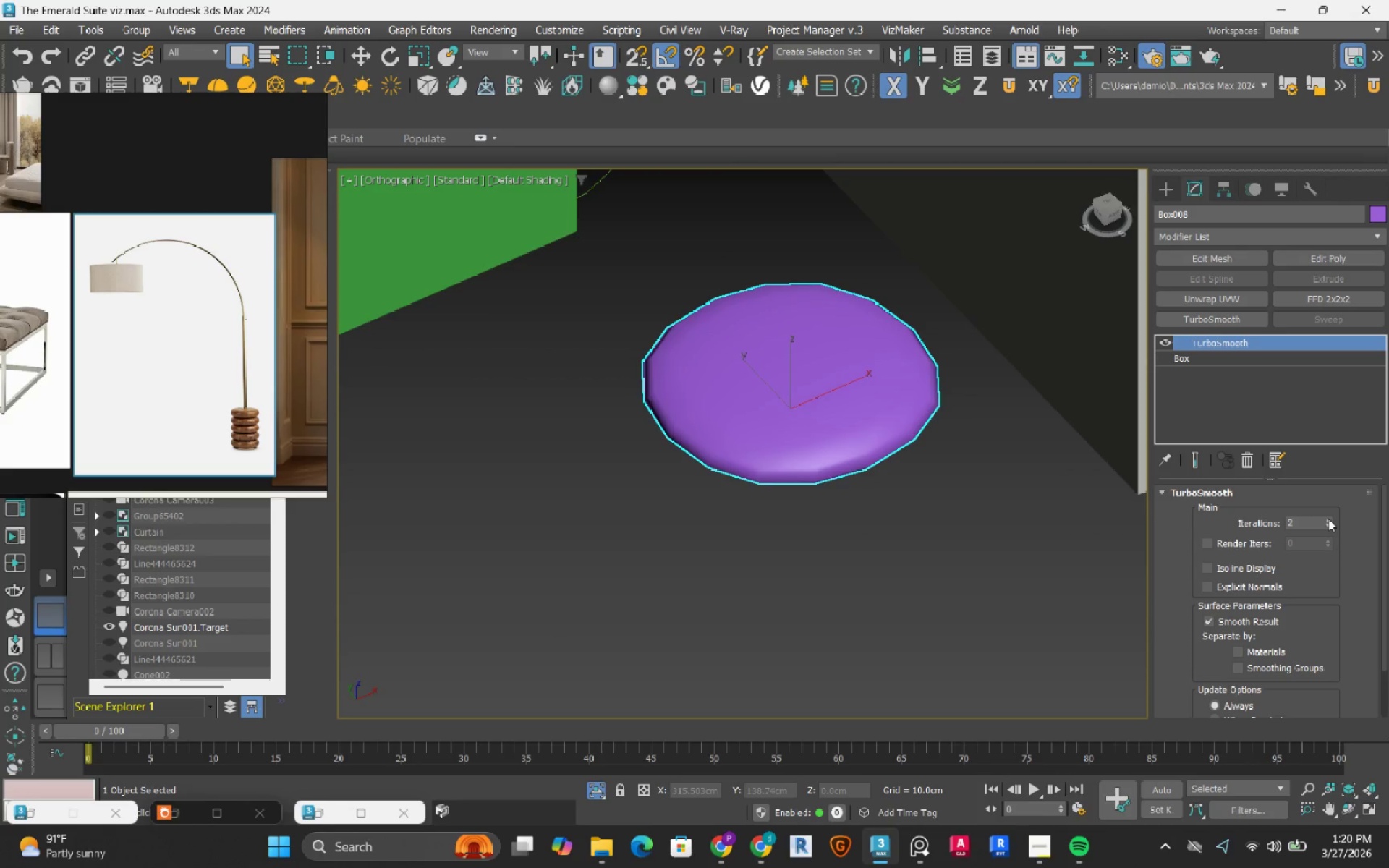 
double_click([1328, 519])
 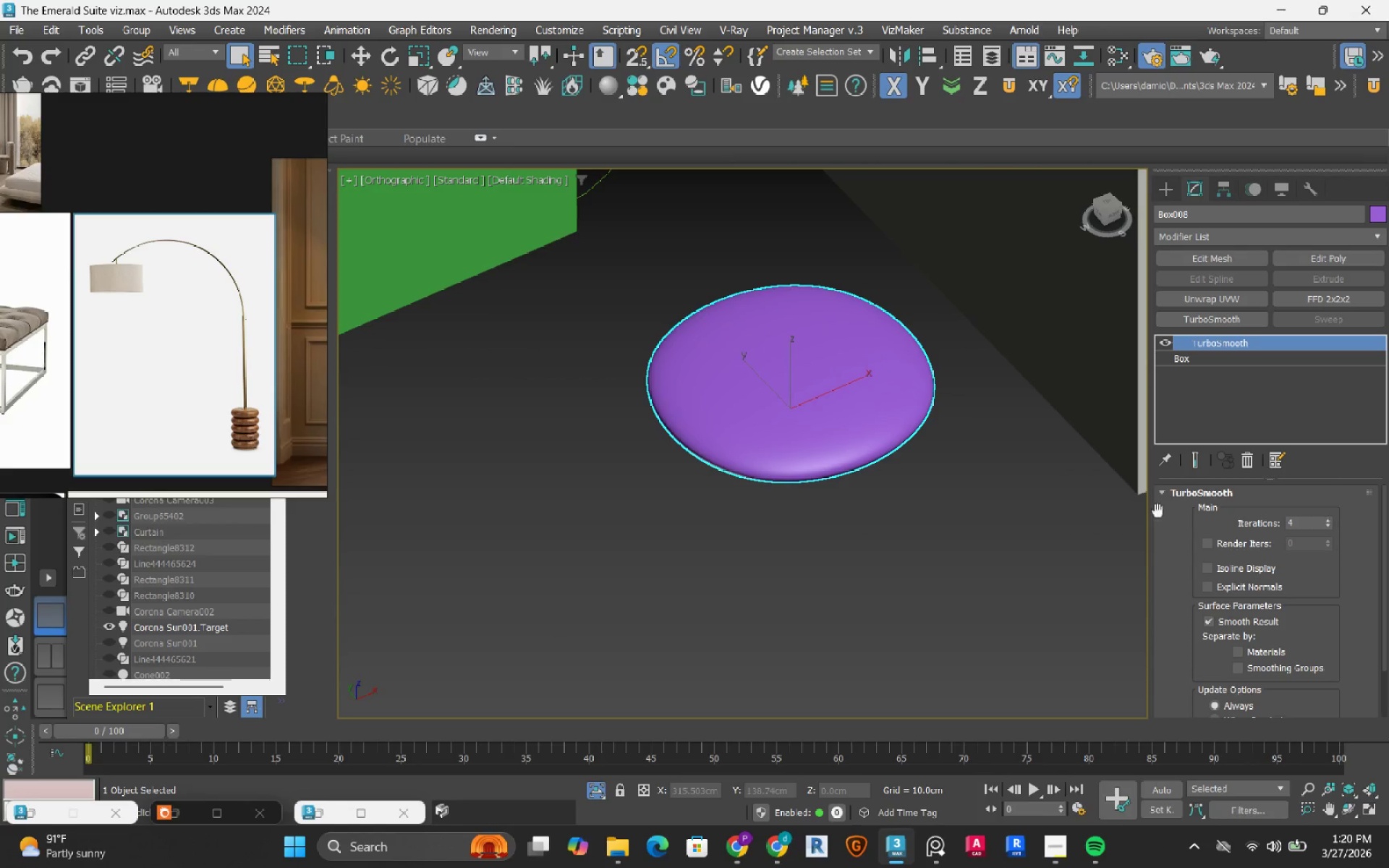 
hold_key(key=AltLeft, duration=1.5)
 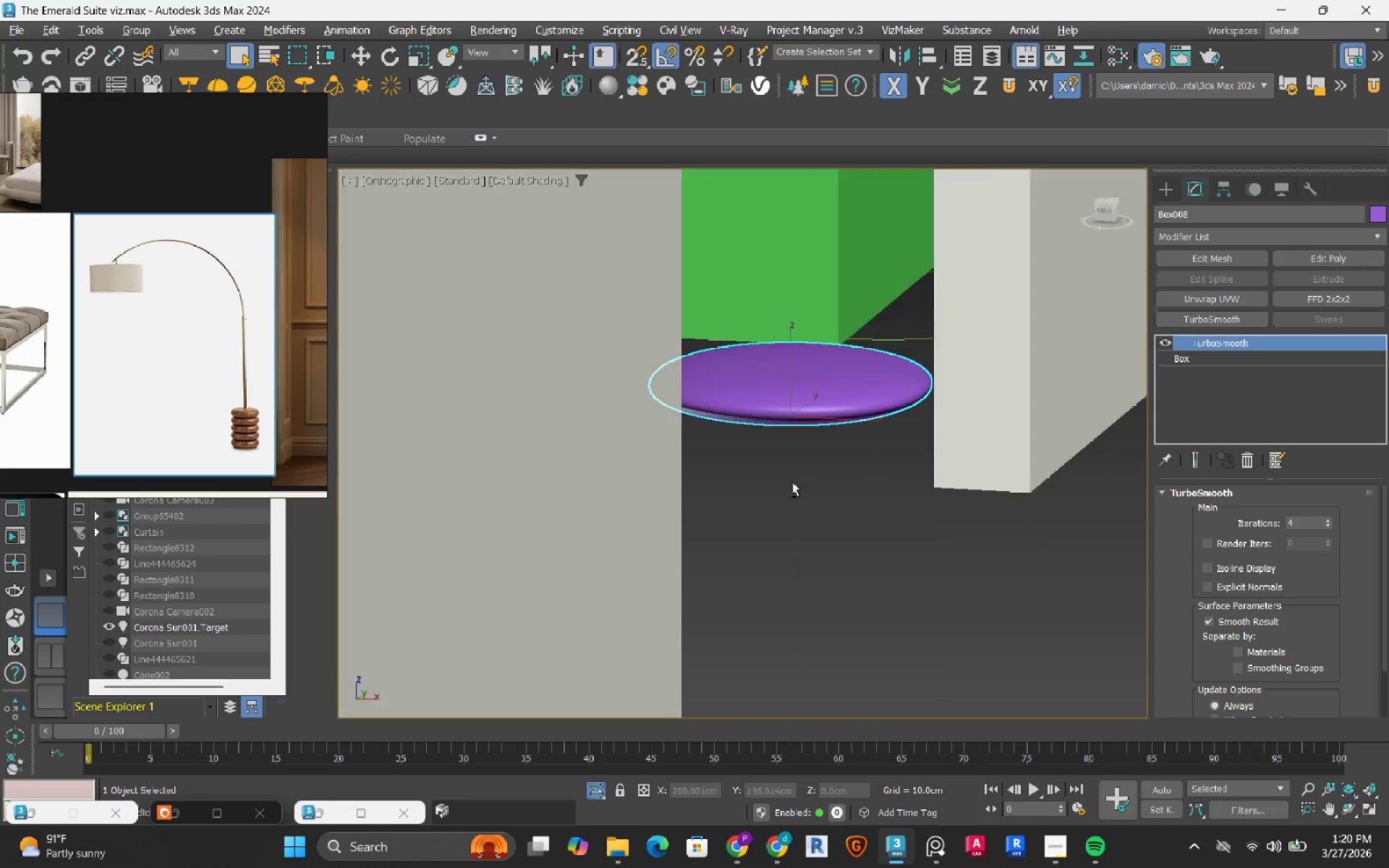 
hold_key(key=AltLeft, duration=1.5)
 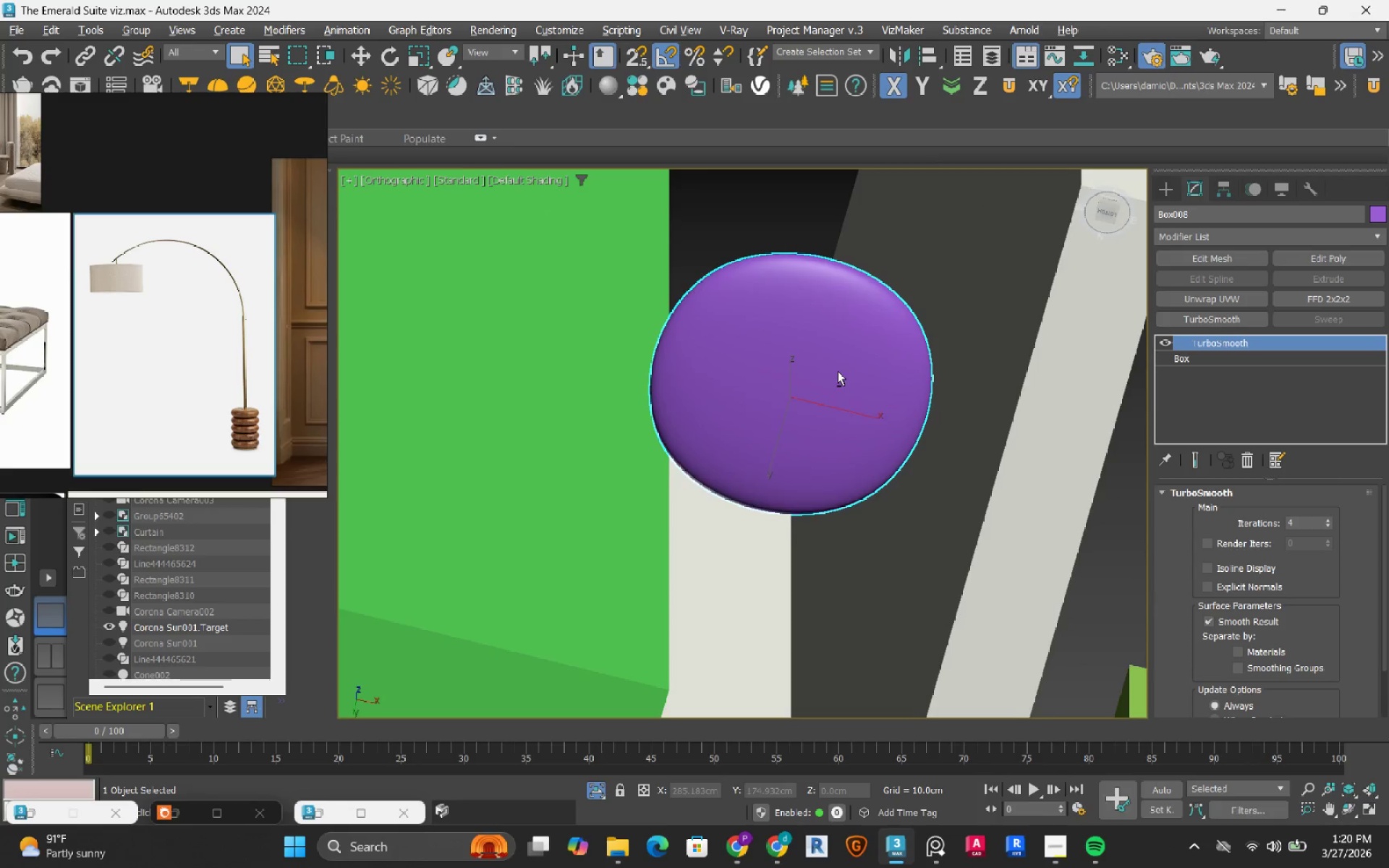 
hold_key(key=AltLeft, duration=1.52)
 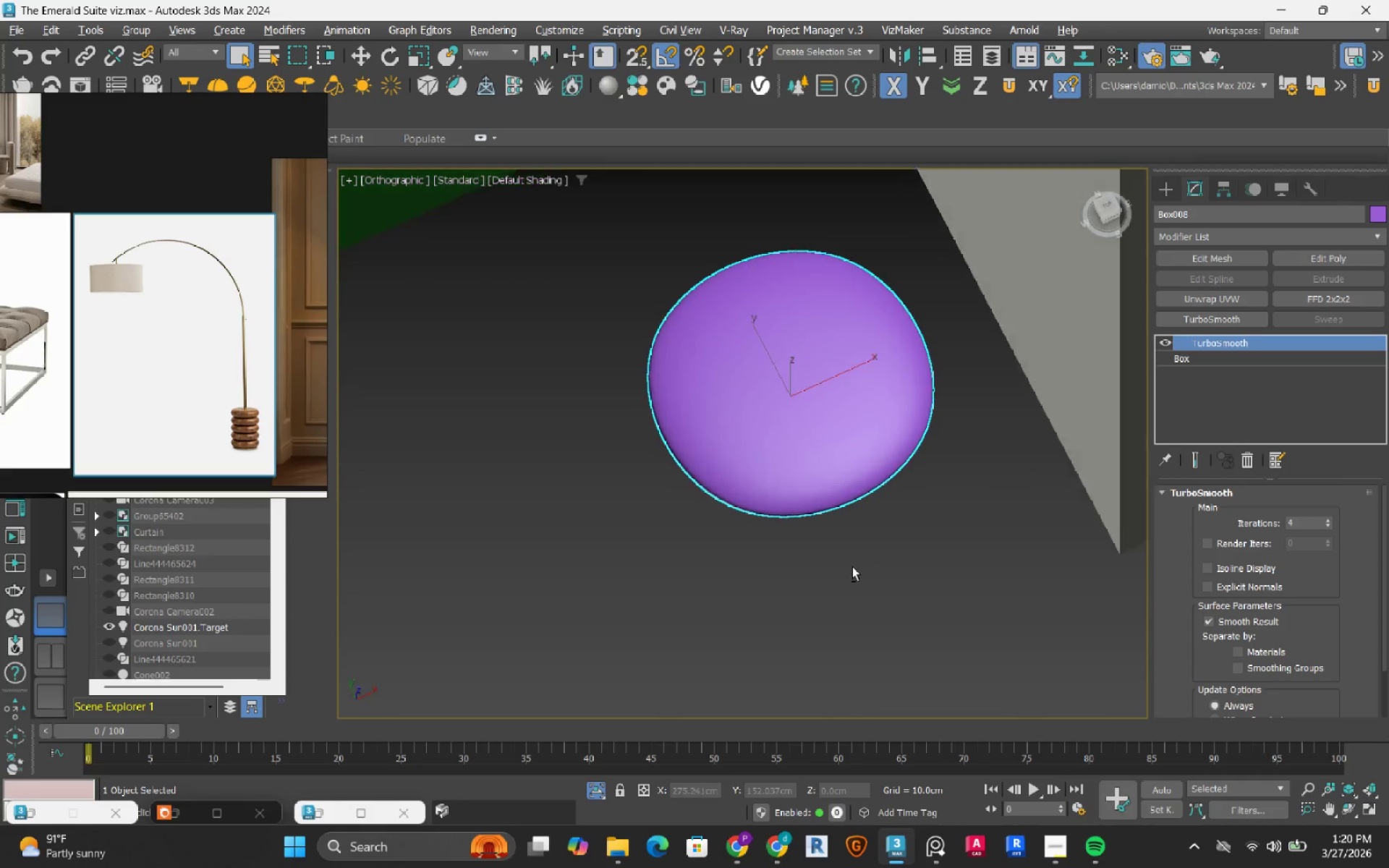 
hold_key(key=AltLeft, duration=0.73)
 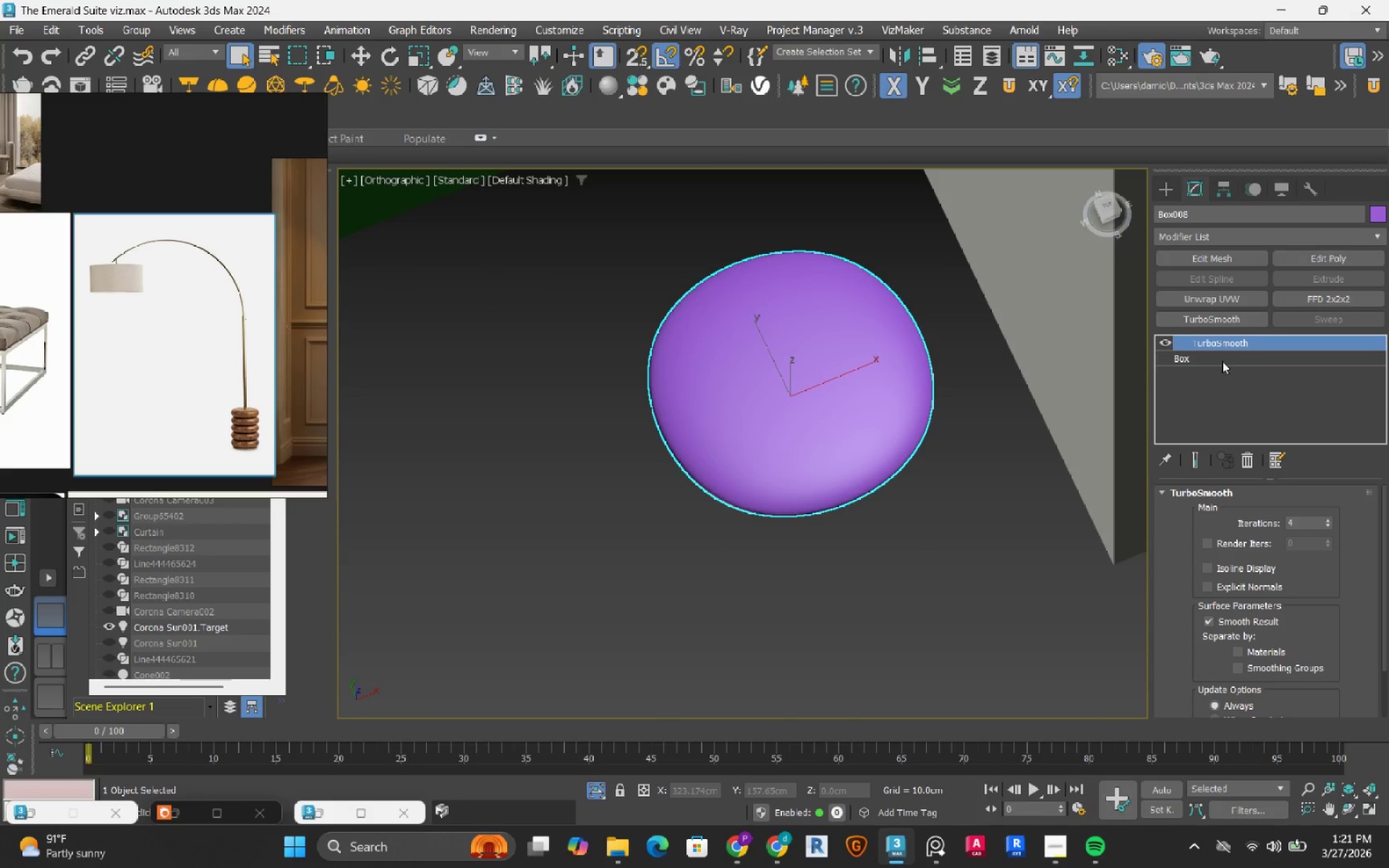 
left_click([1222, 361])
 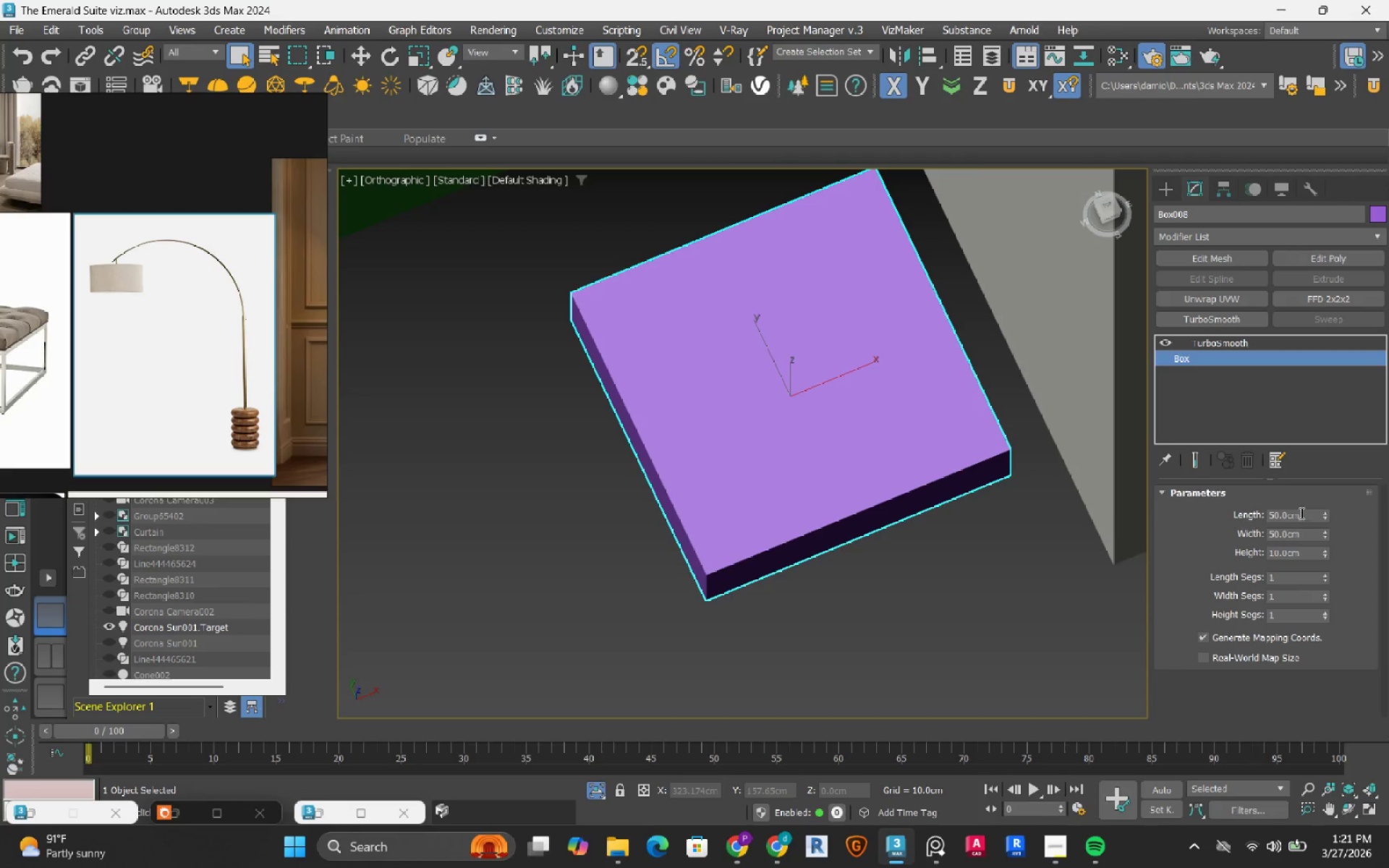 
double_click([1300, 513])
 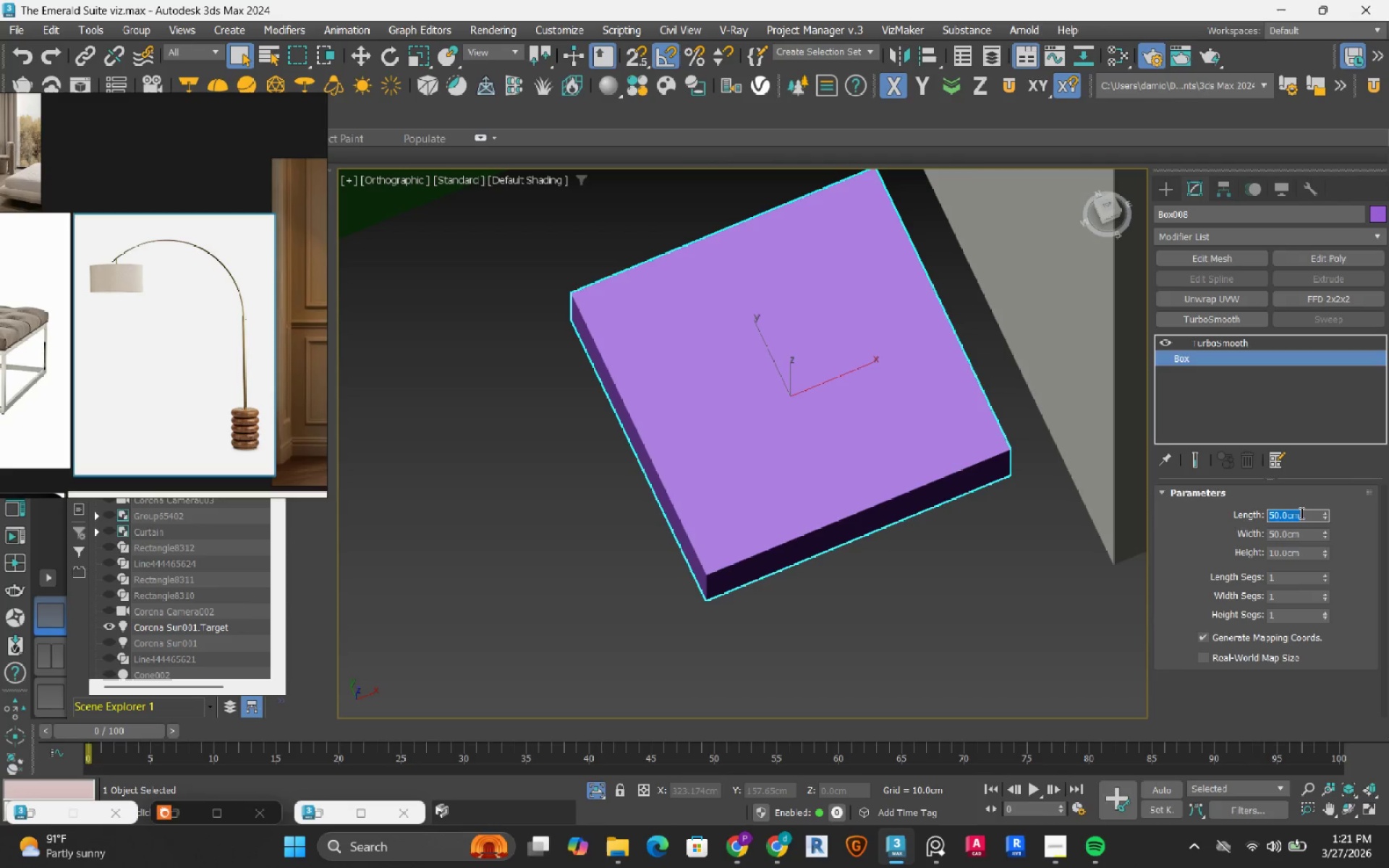 
key(Numpad3)
 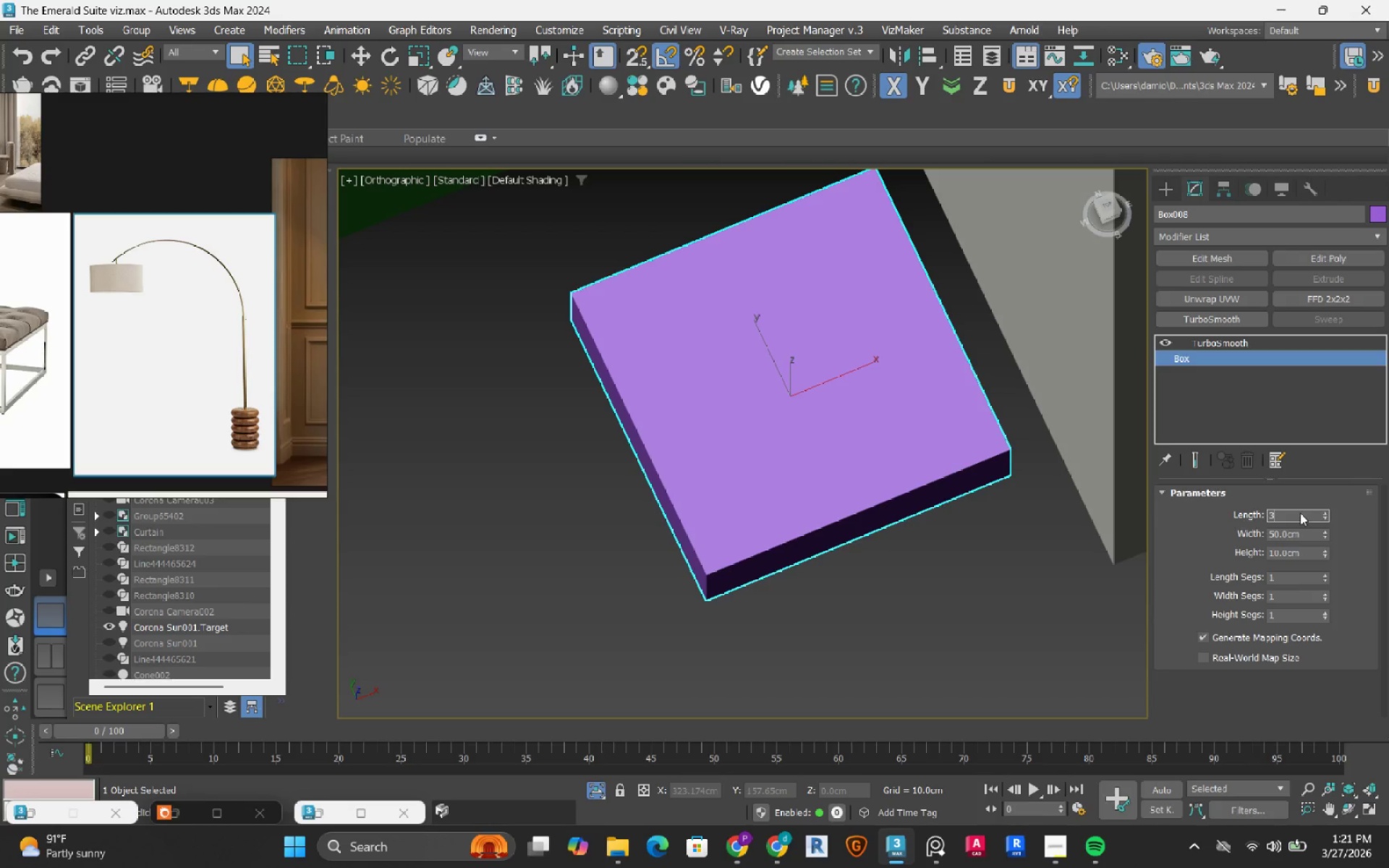 
key(Numpad0)
 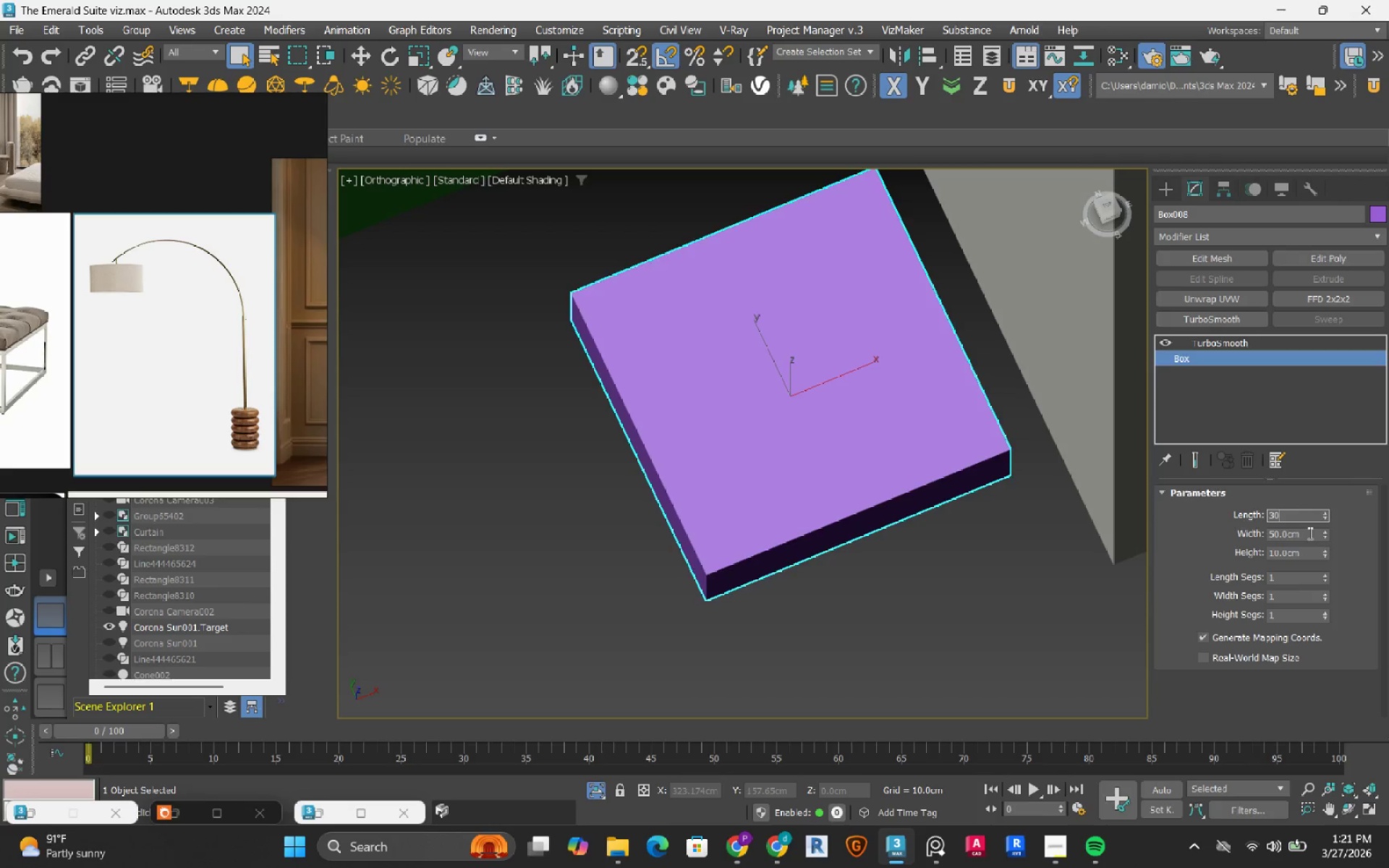 
double_click([1309, 533])
 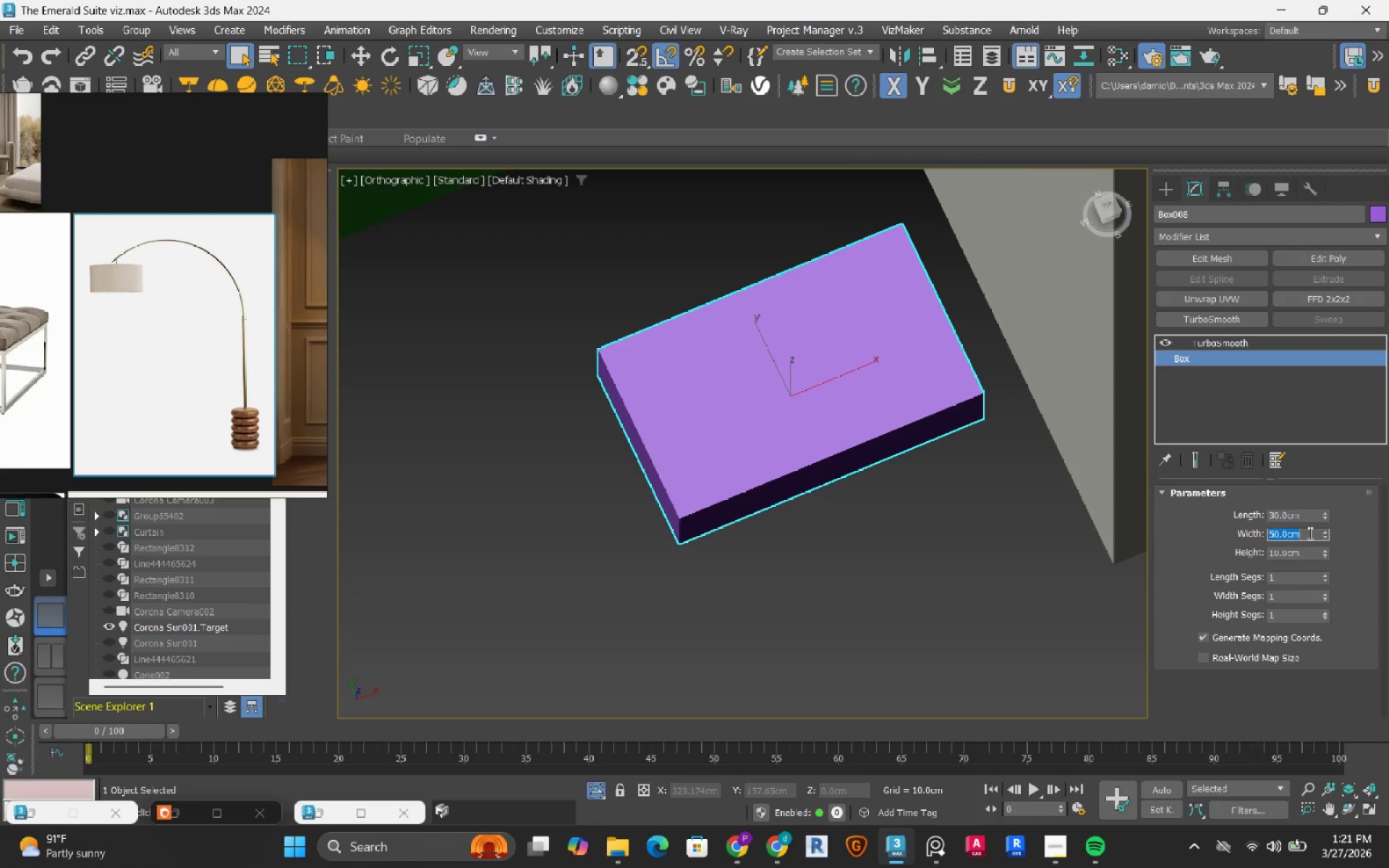 
key(Numpad3)
 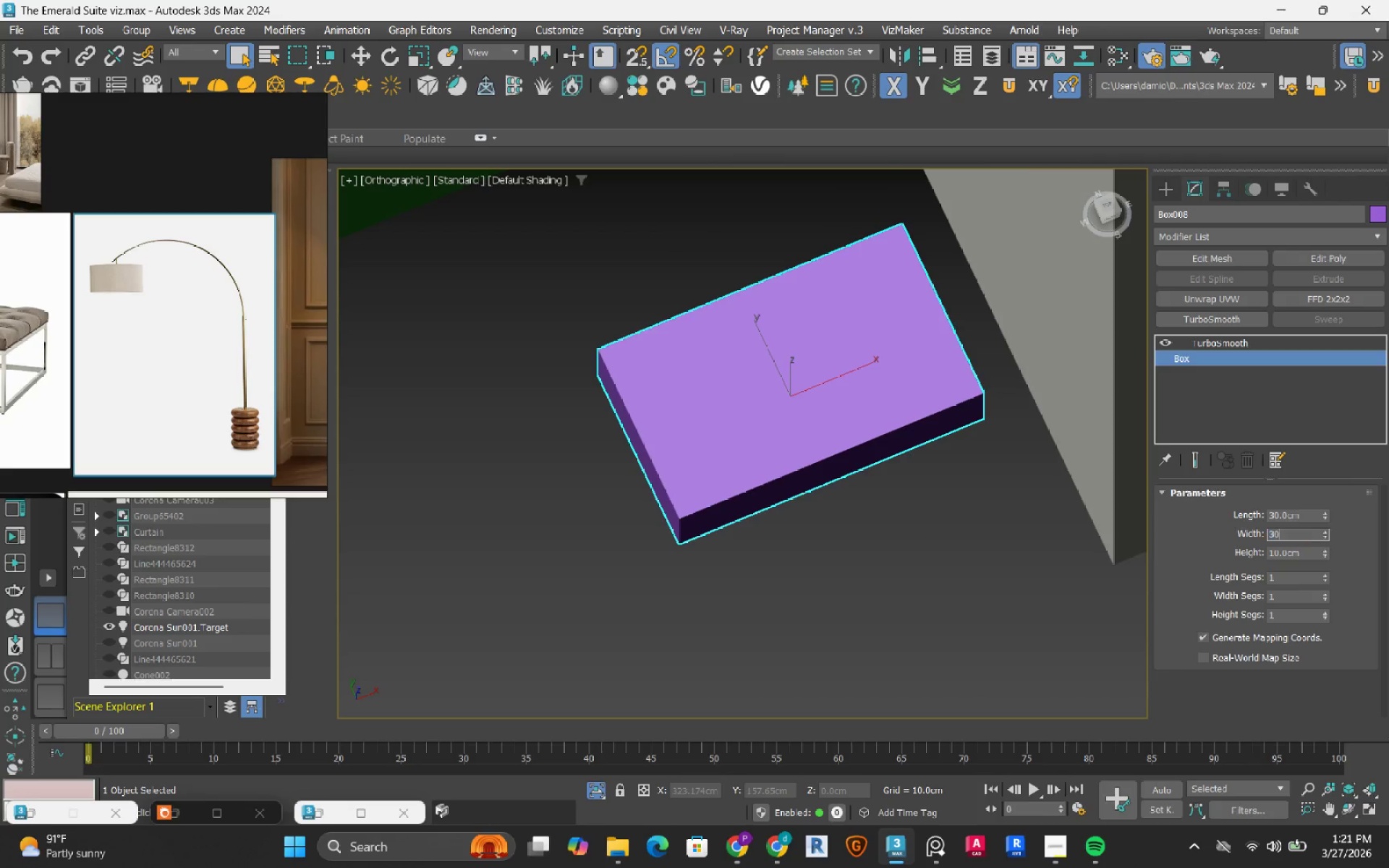 
key(Numpad0)
 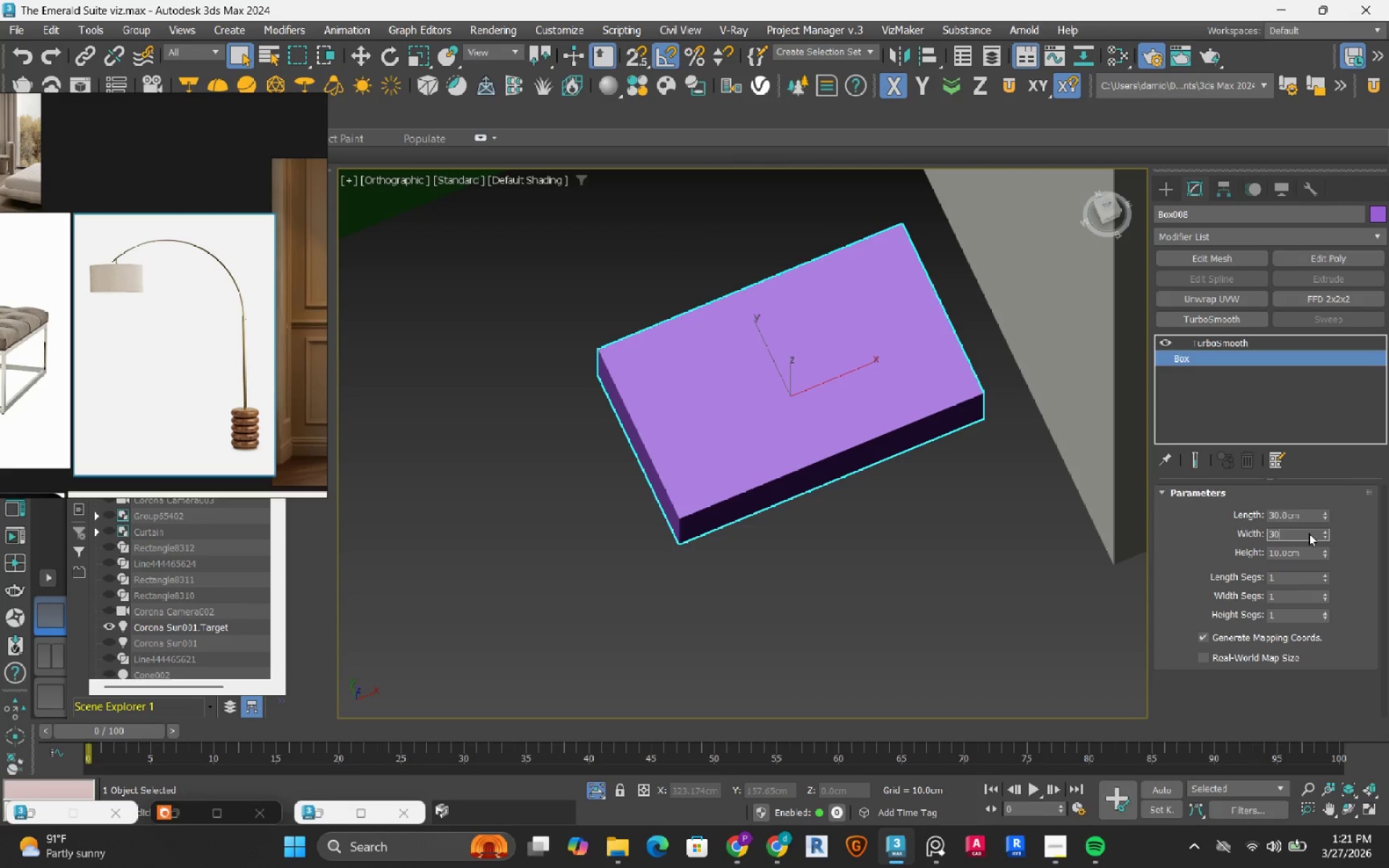 
left_click([1309, 533])
 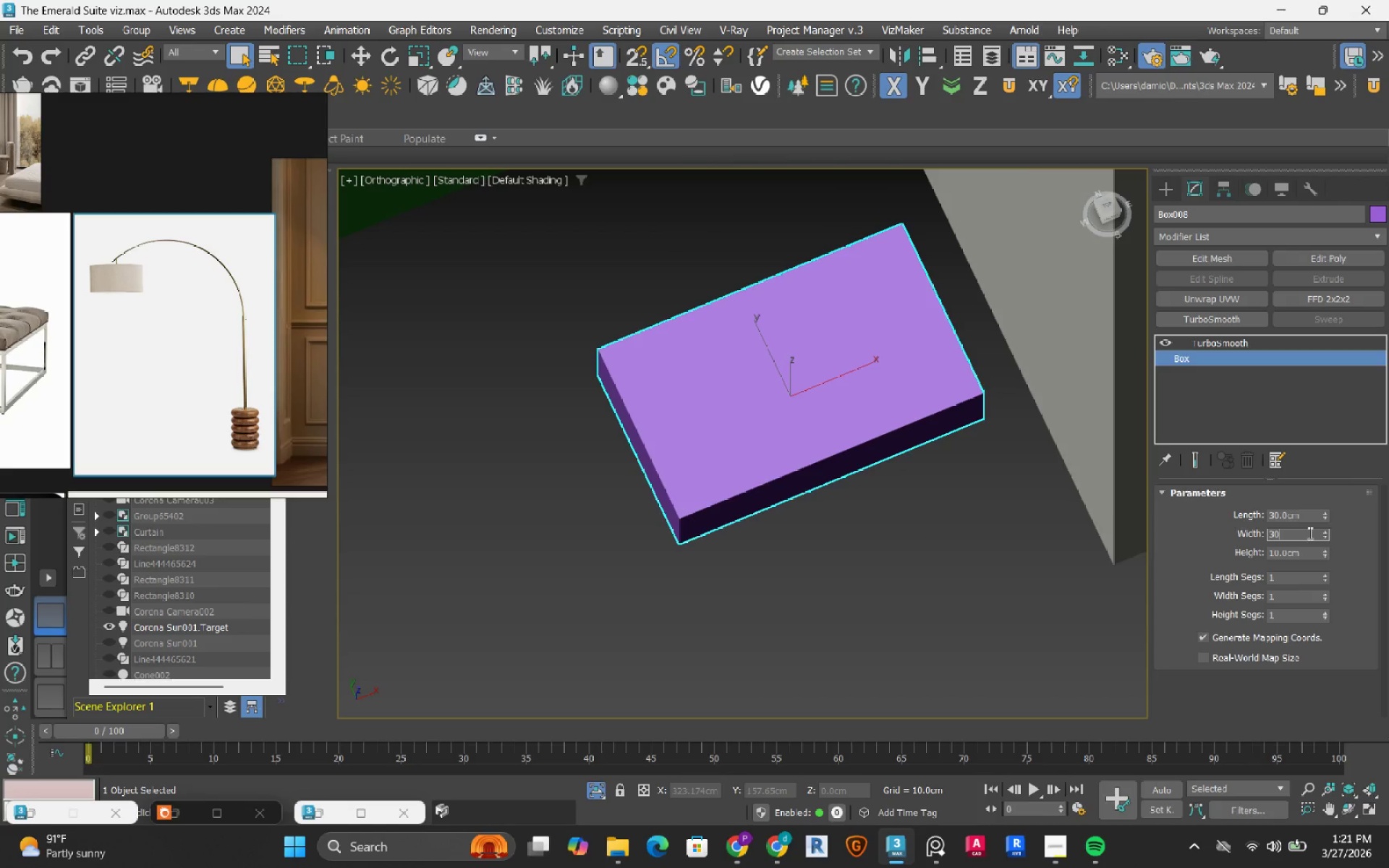 
key(NumpadEnter)
 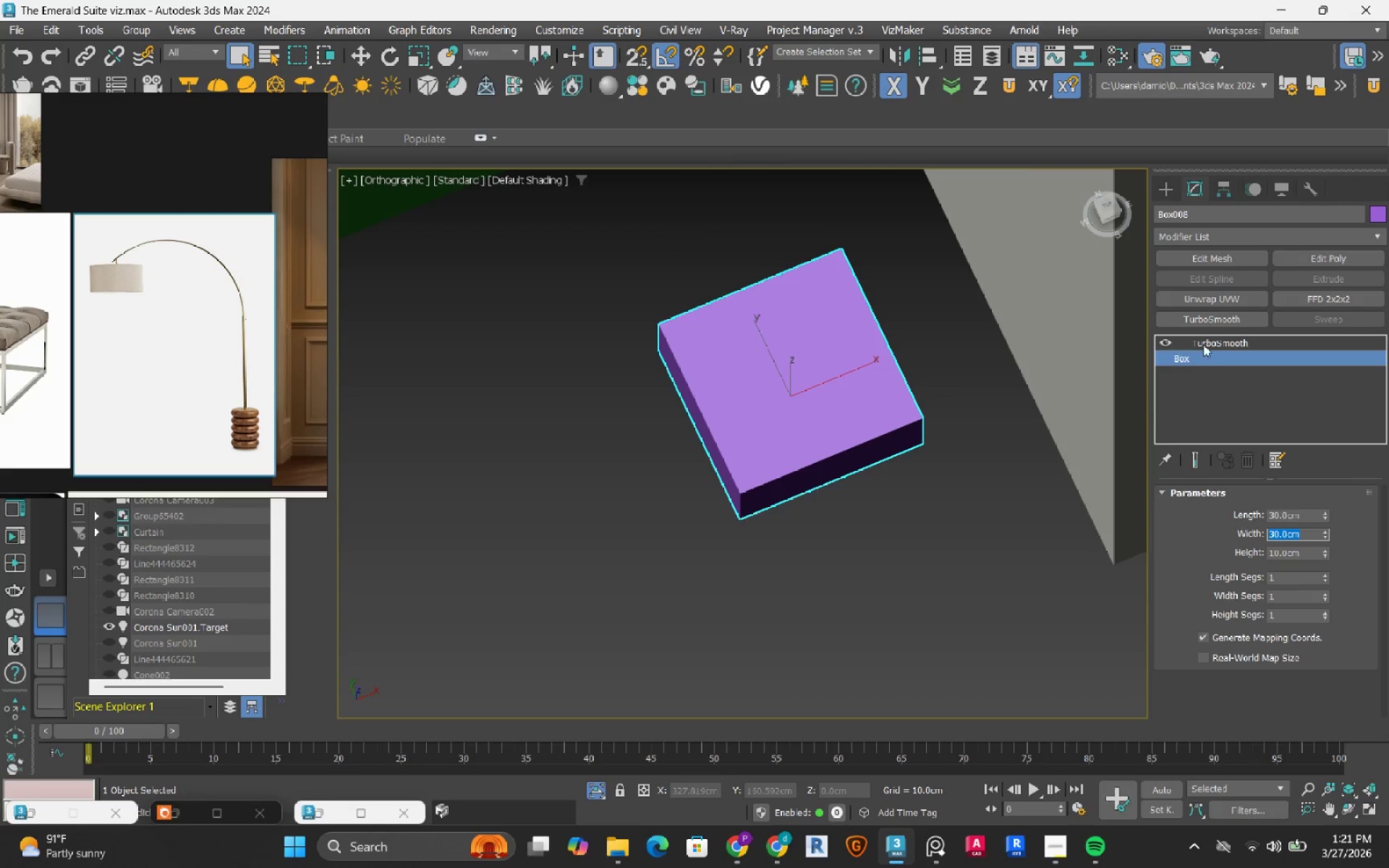 
left_click([1209, 346])
 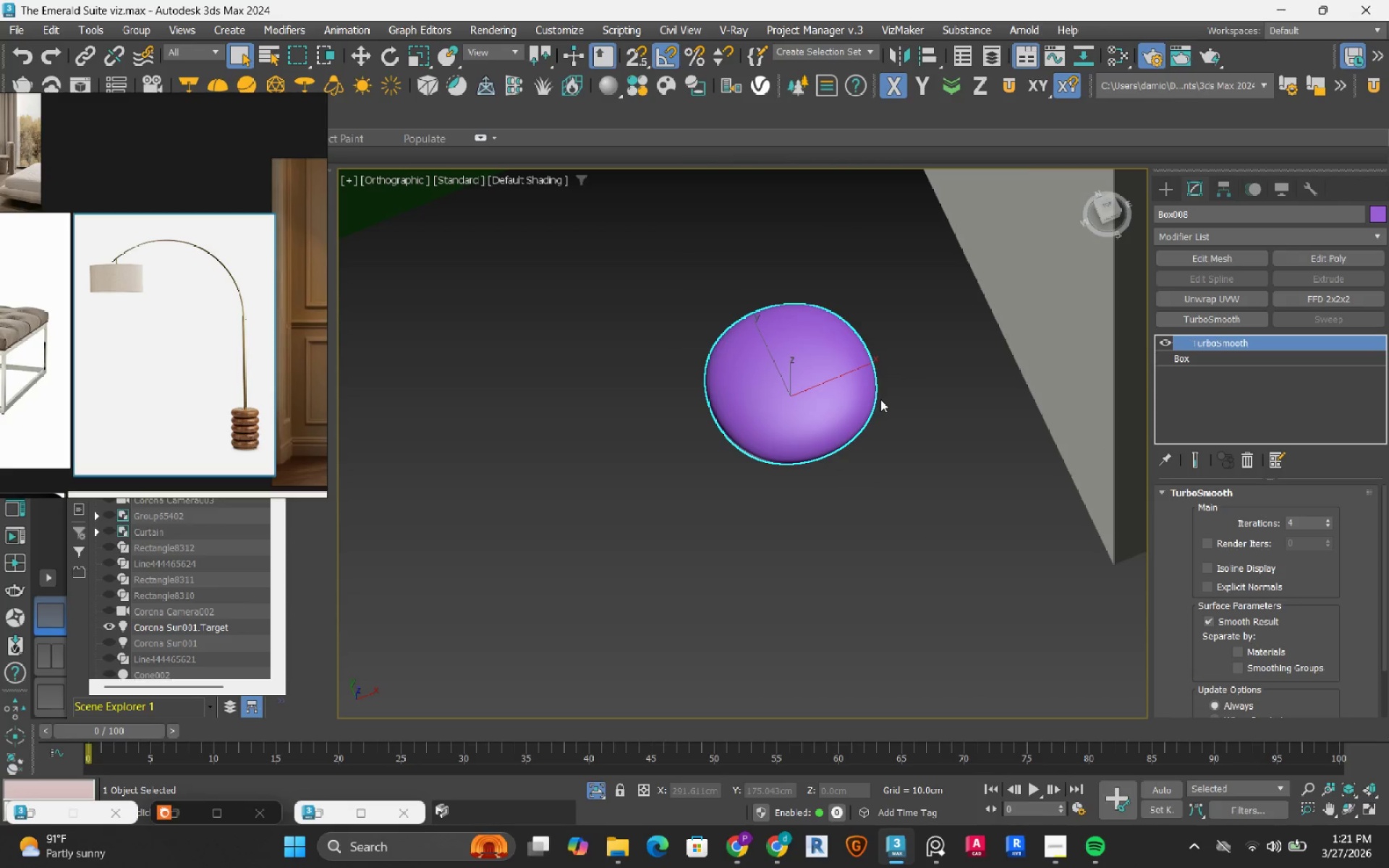 
hold_key(key=AltLeft, duration=1.5)
 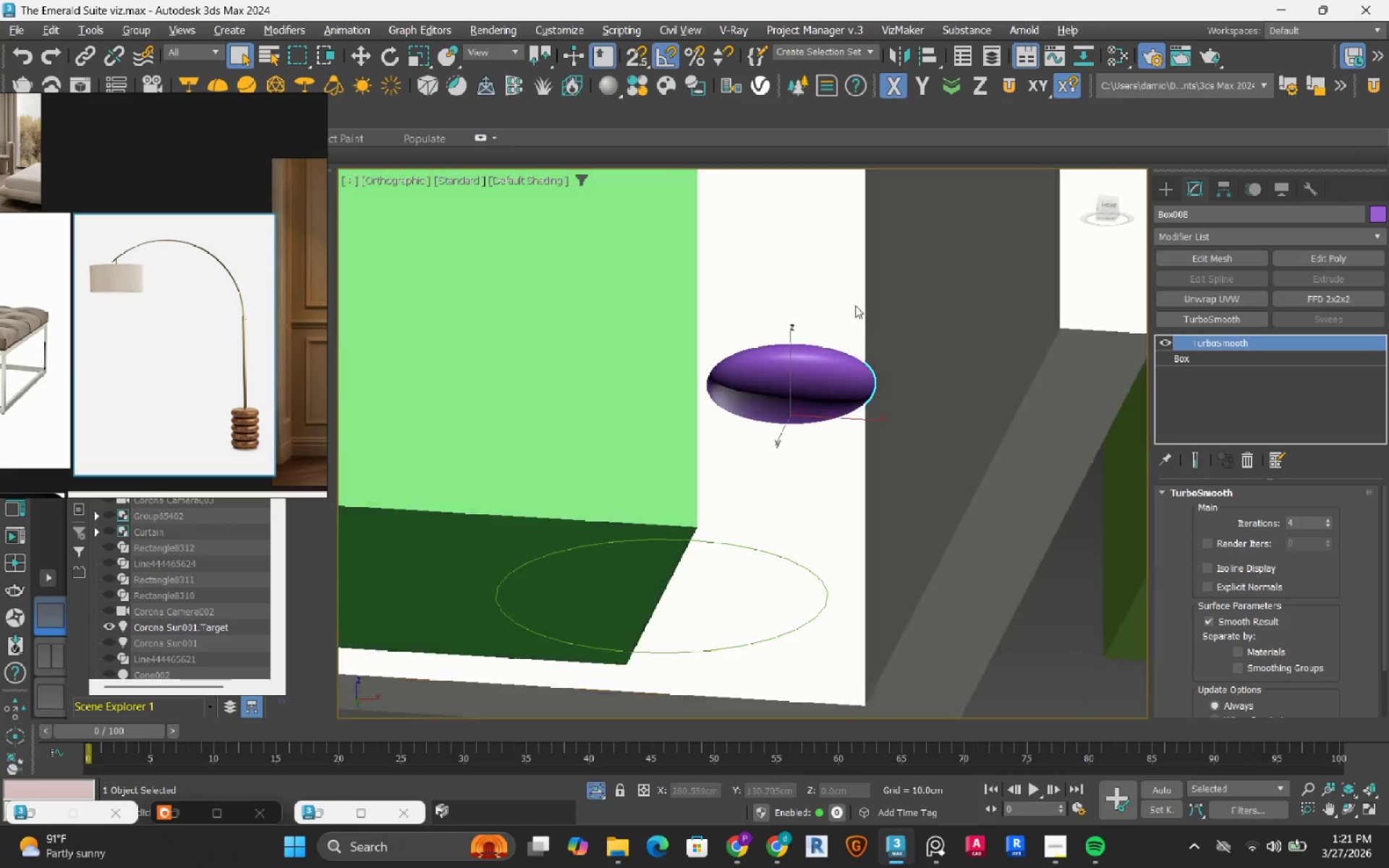 
hold_key(key=AltLeft, duration=1.5)
 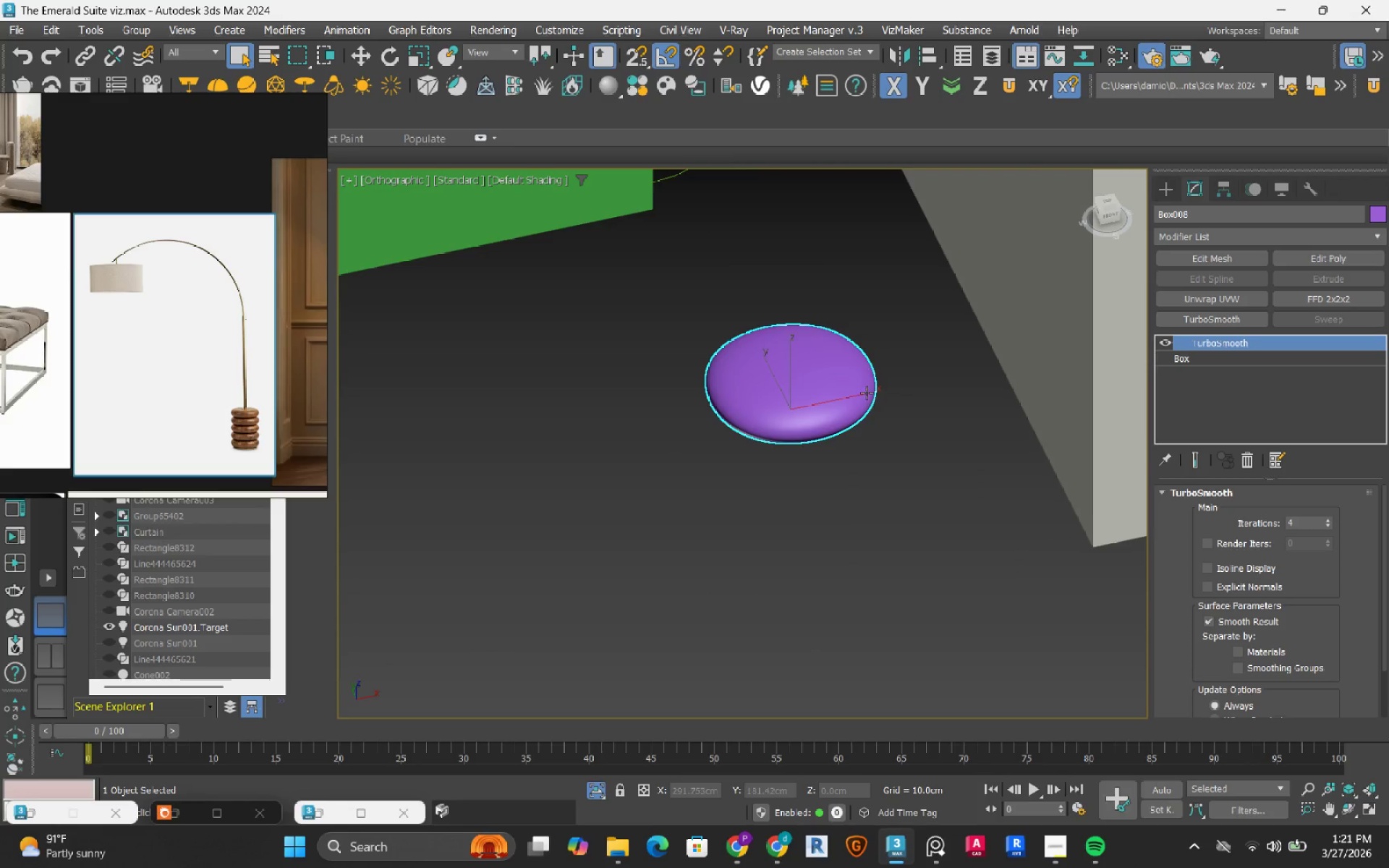 
hold_key(key=AltLeft, duration=0.42)
 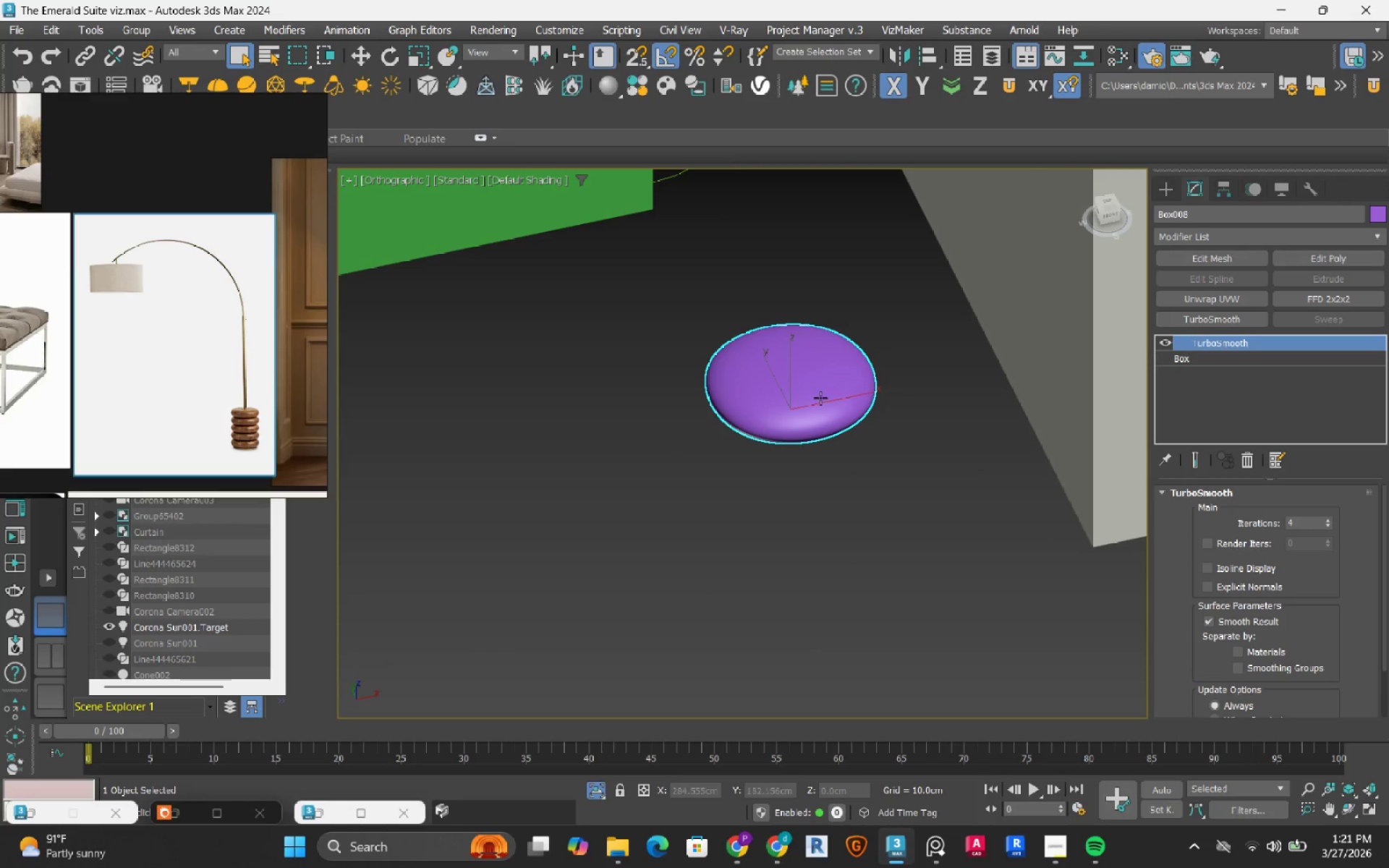 
hold_key(key=AltLeft, duration=0.52)
 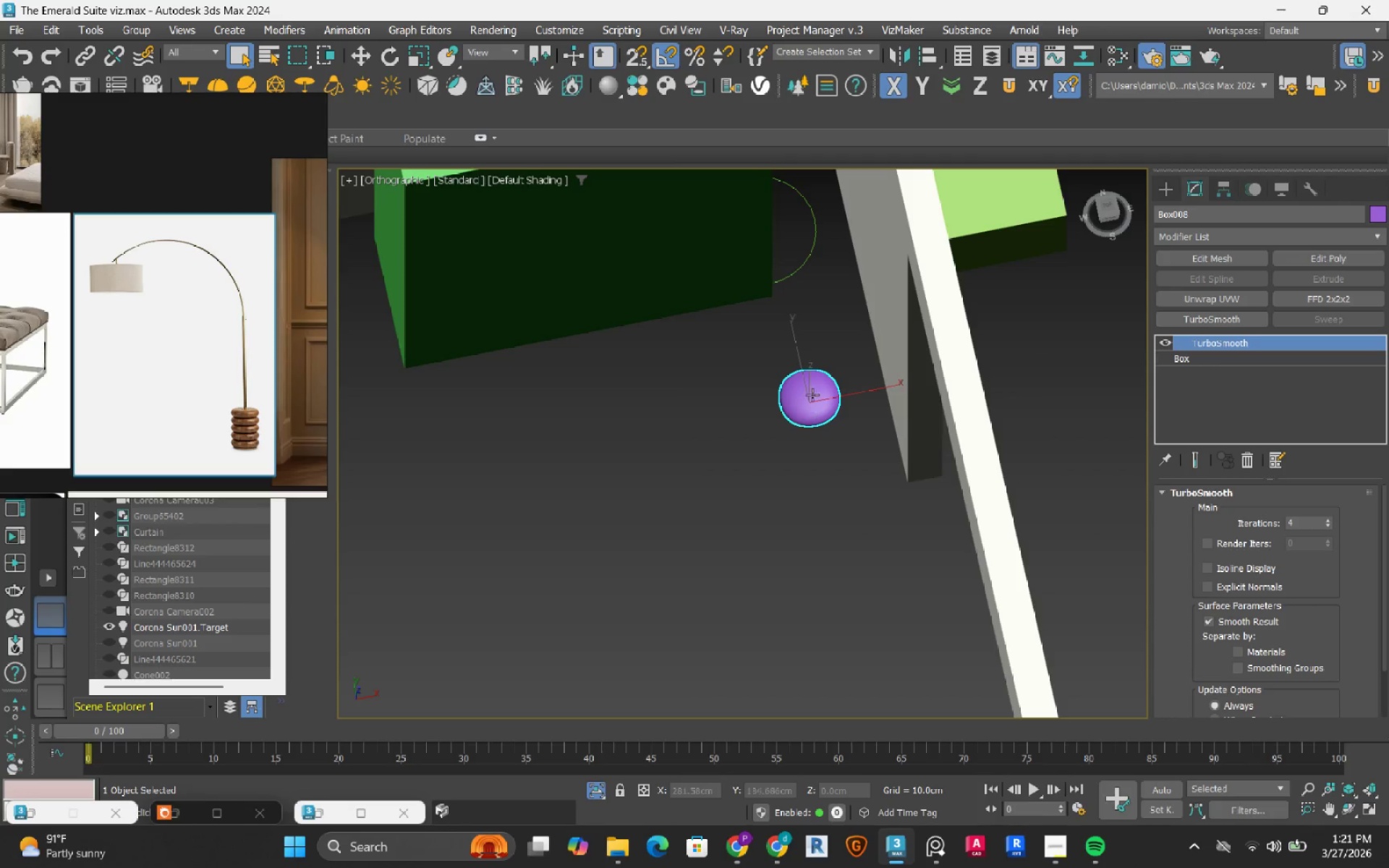 
scroll: coordinate [820, 398], scroll_direction: down, amount: 3.0
 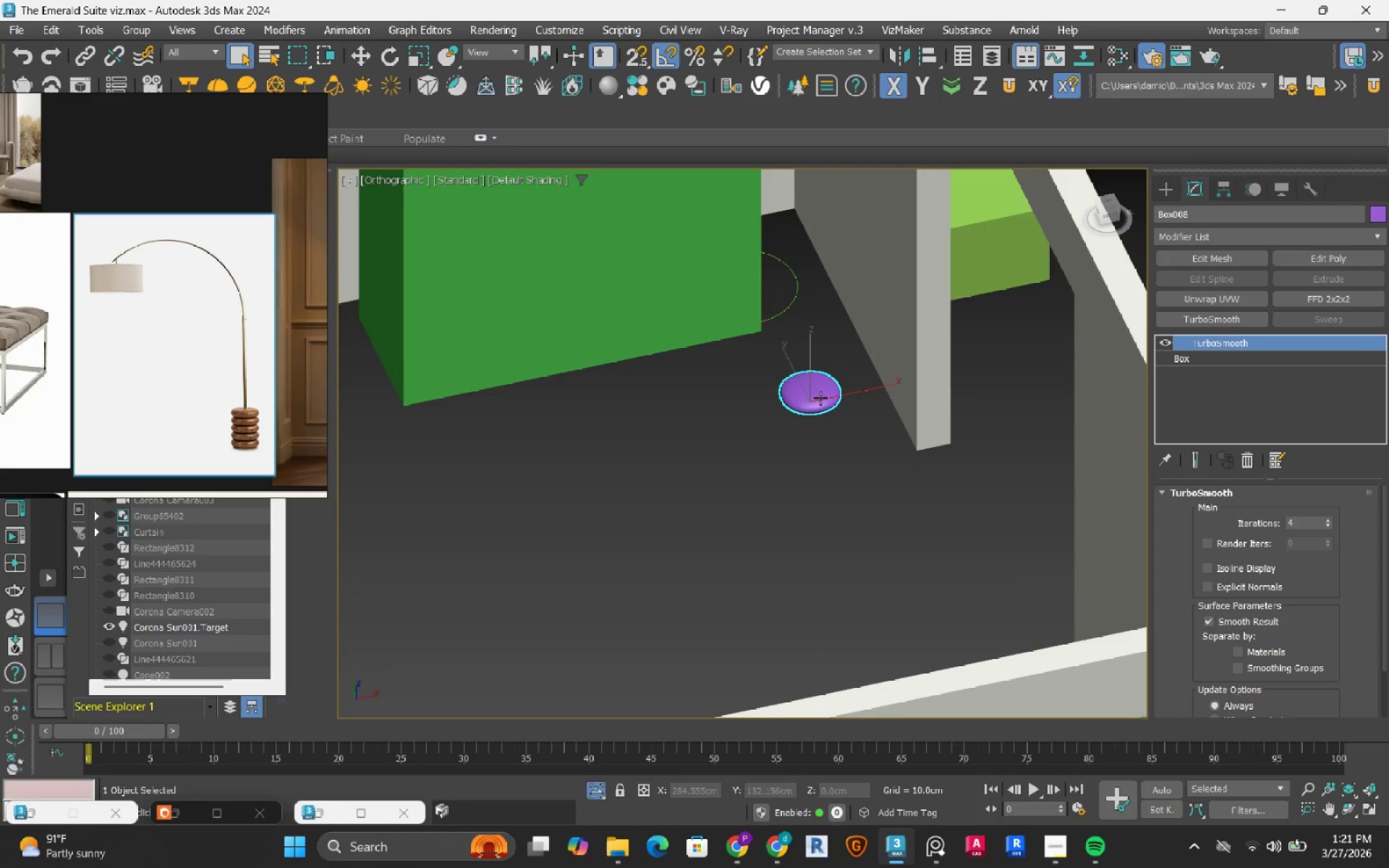 
scroll: coordinate [812, 384], scroll_direction: up, amount: 4.0
 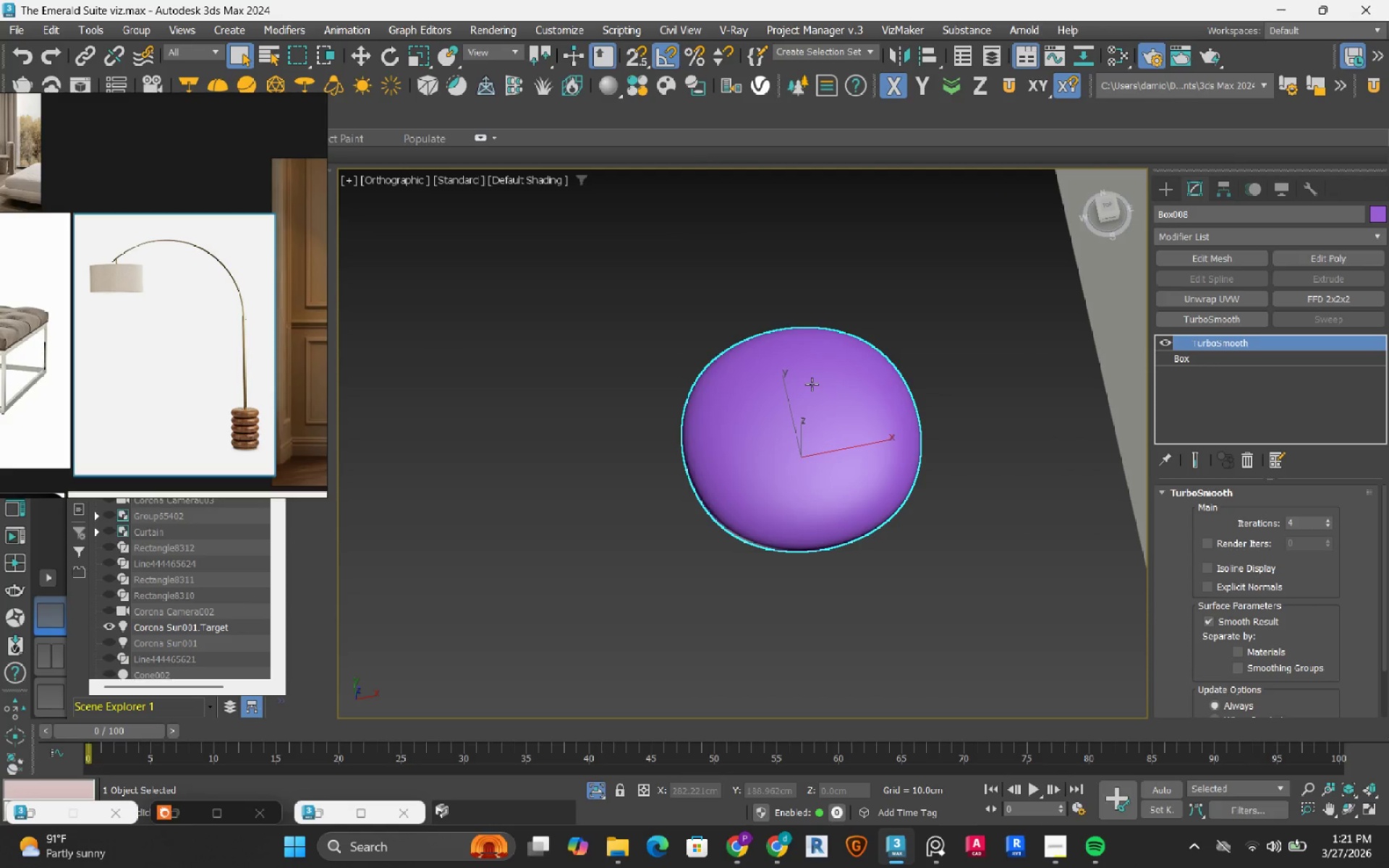 
hold_key(key=AltLeft, duration=1.23)
 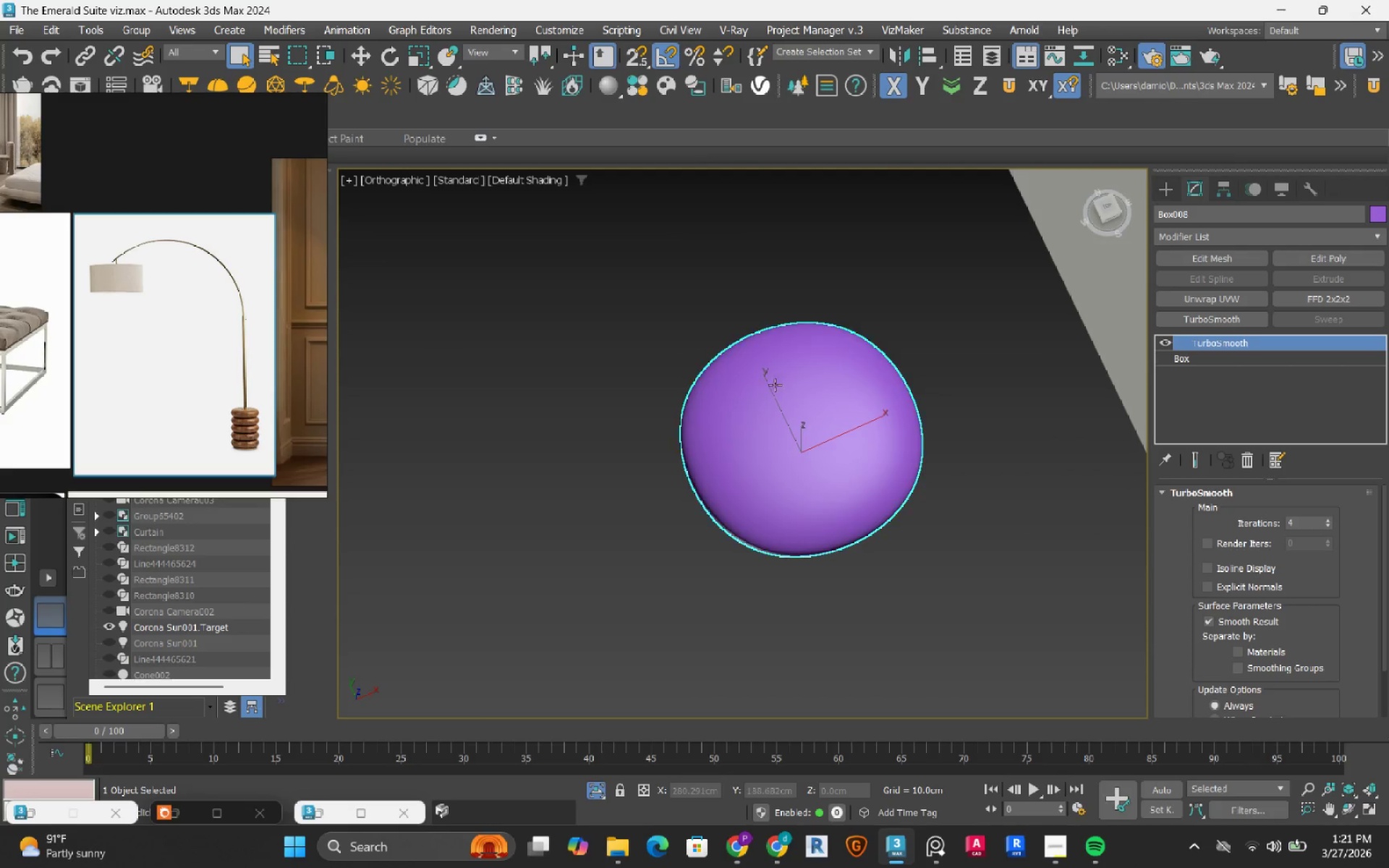 
scroll: coordinate [757, 373], scroll_direction: down, amount: 2.0
 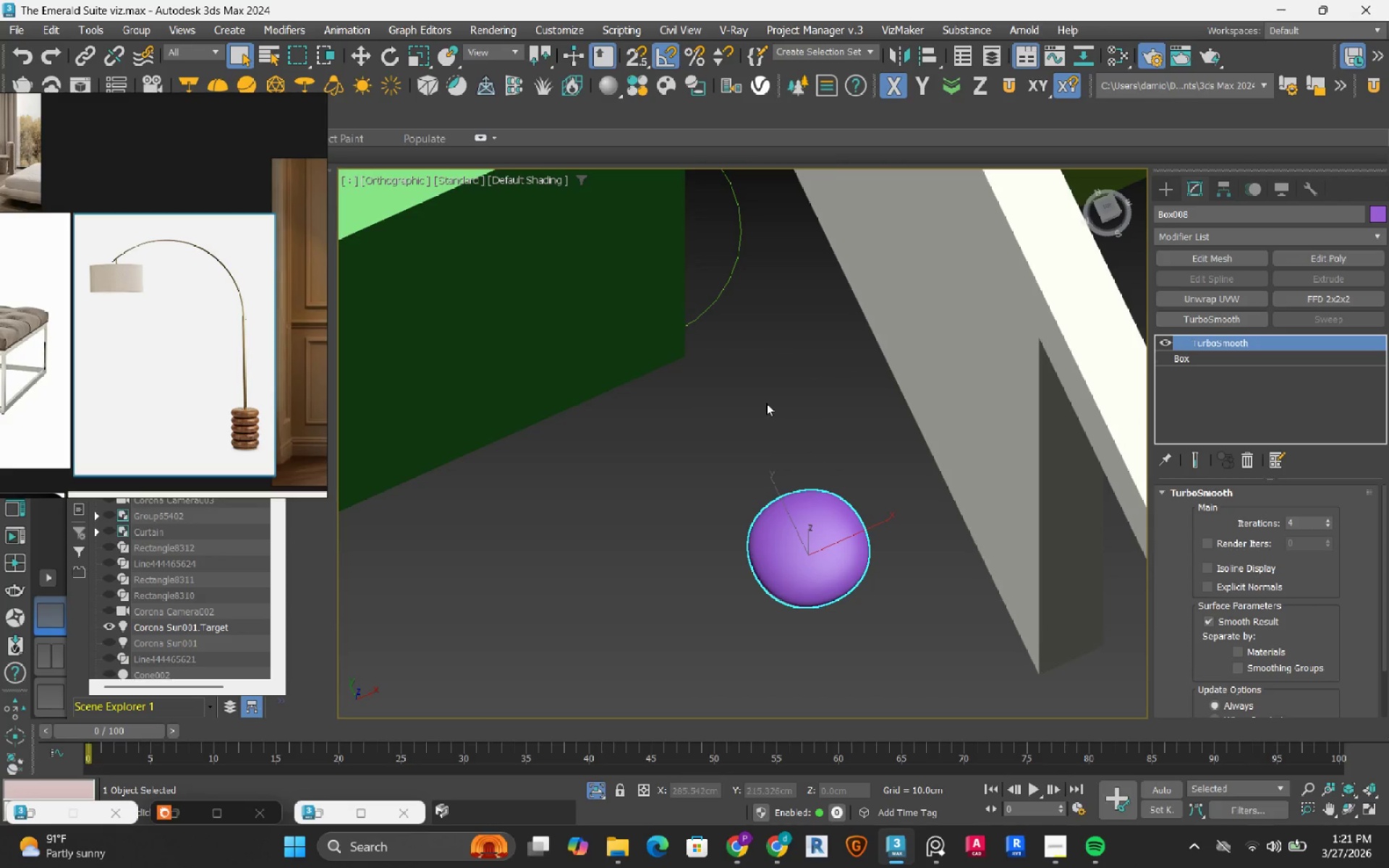 
left_click([766, 403])
 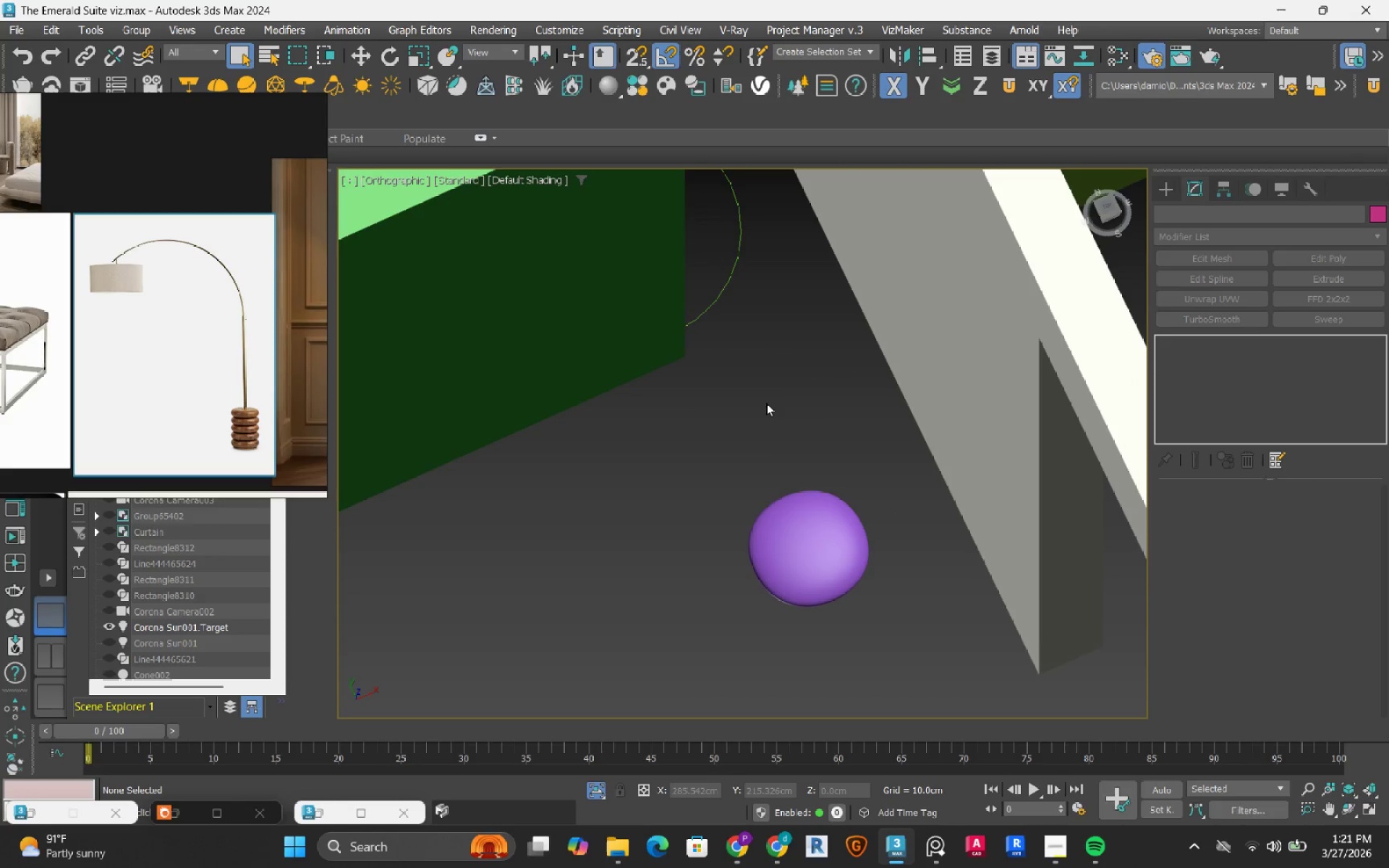 
type(tz)
 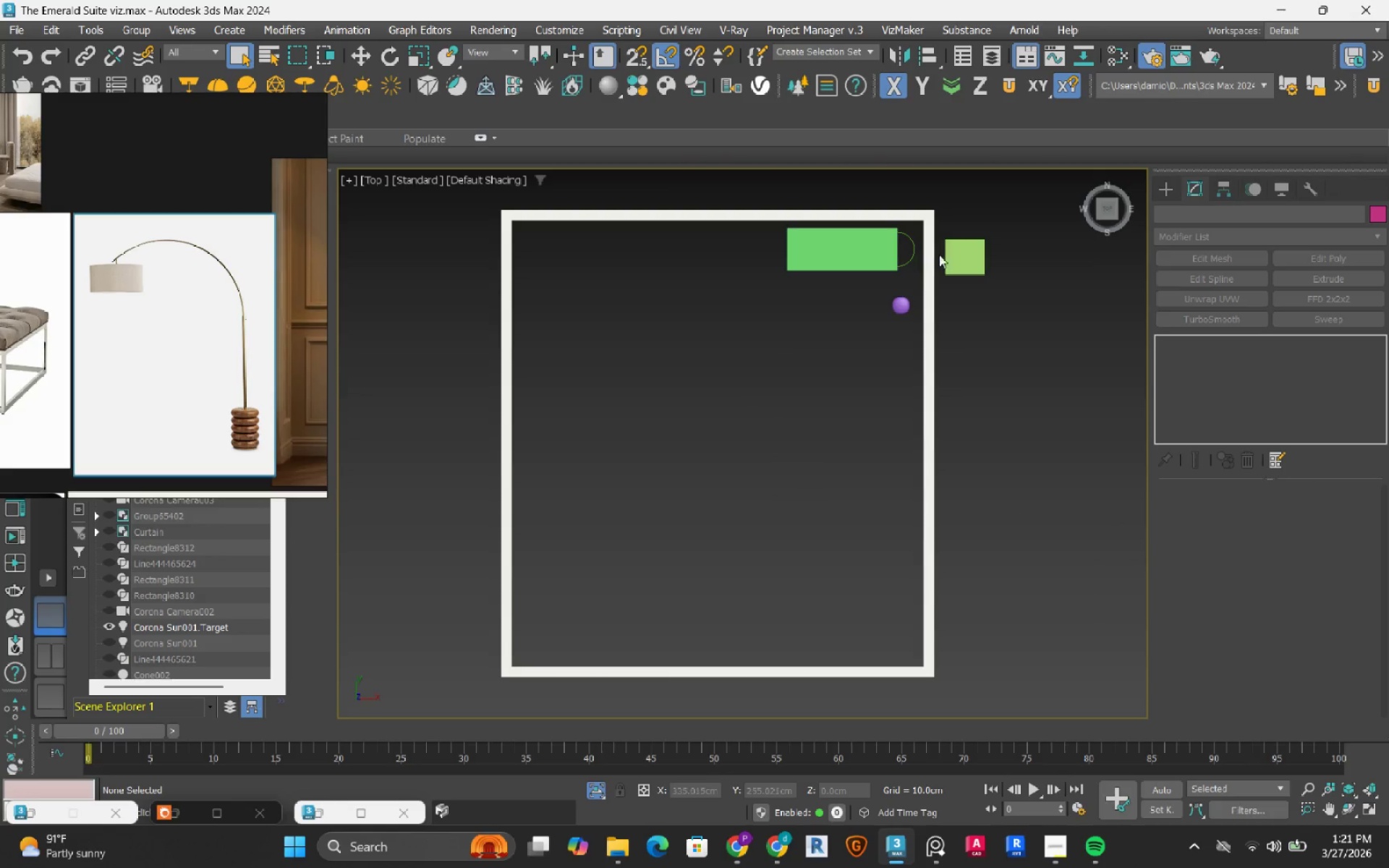 
scroll: coordinate [897, 305], scroll_direction: up, amount: 5.0
 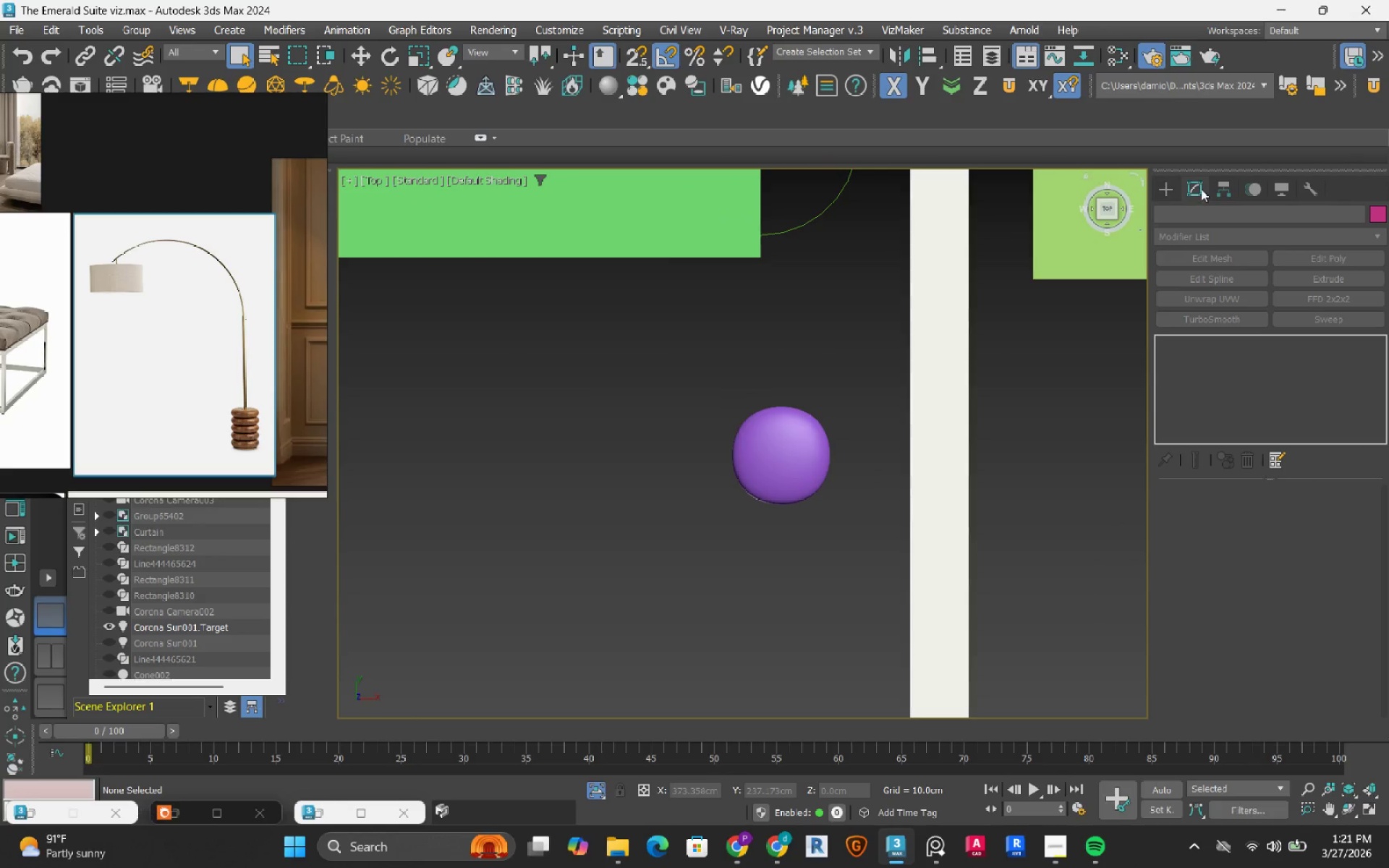 
left_click([1171, 186])
 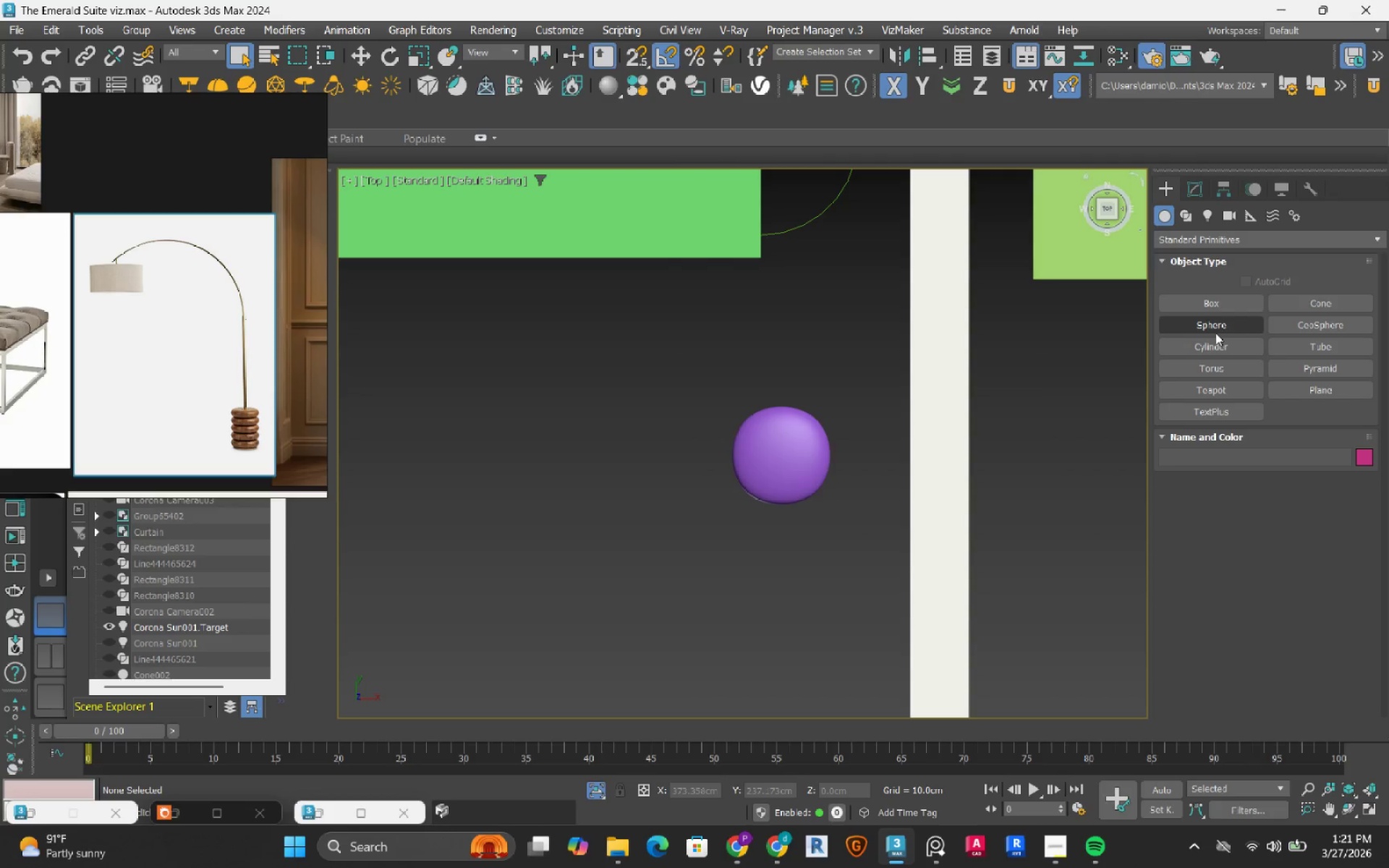 
left_click([1215, 333])
 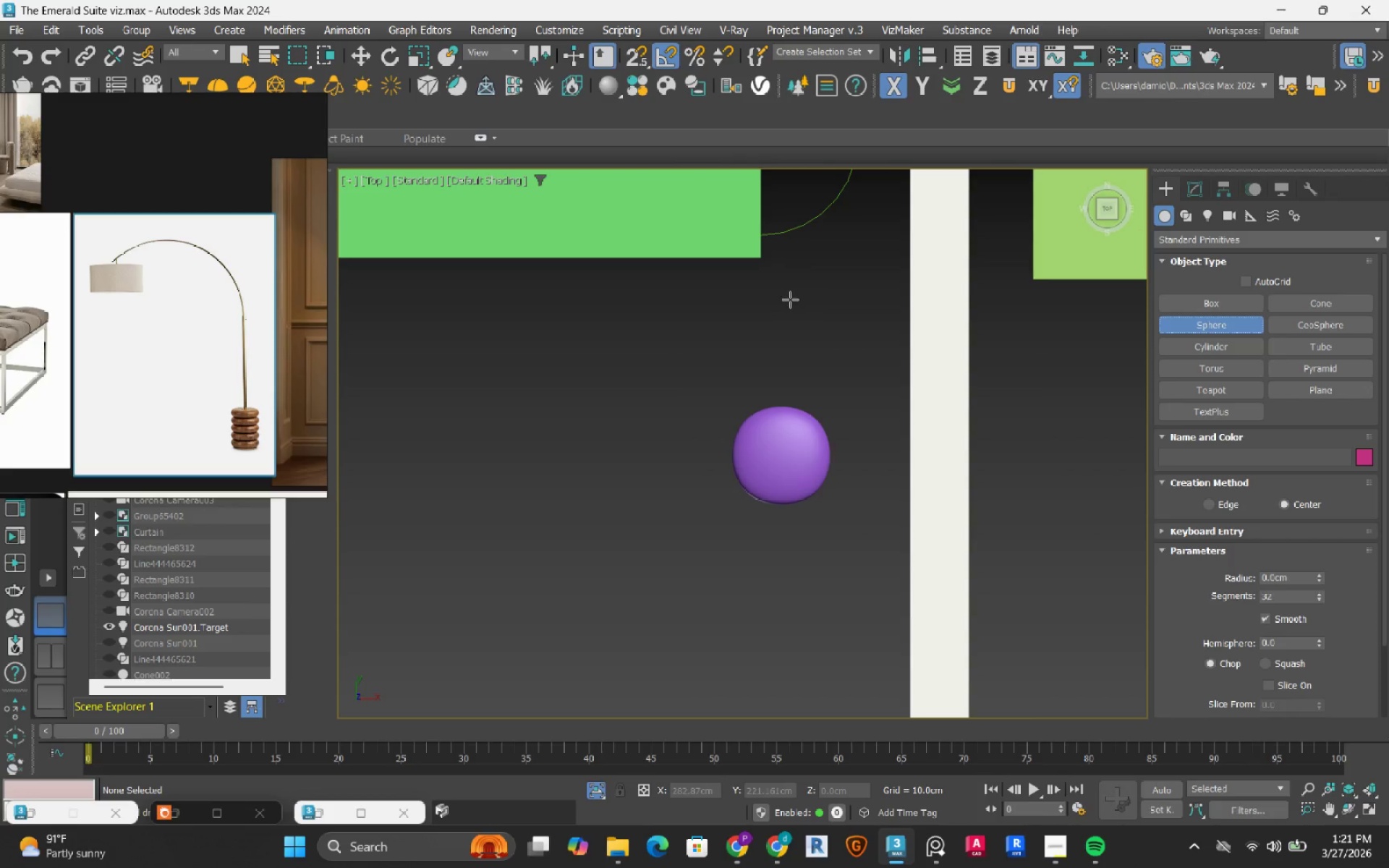 
left_click_drag(start_coordinate=[783, 301], to_coordinate=[833, 359])
 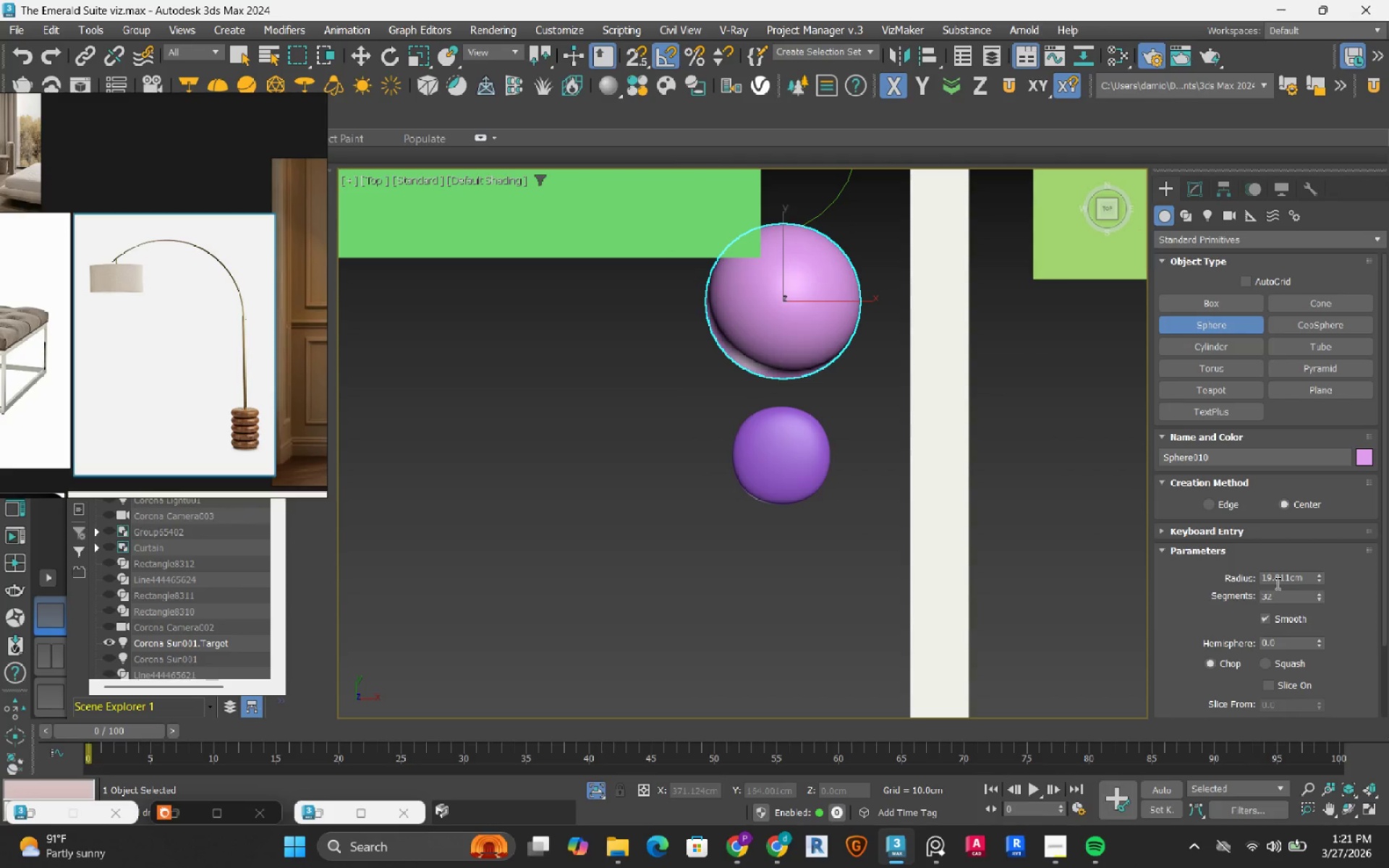 
double_click([1276, 582])
 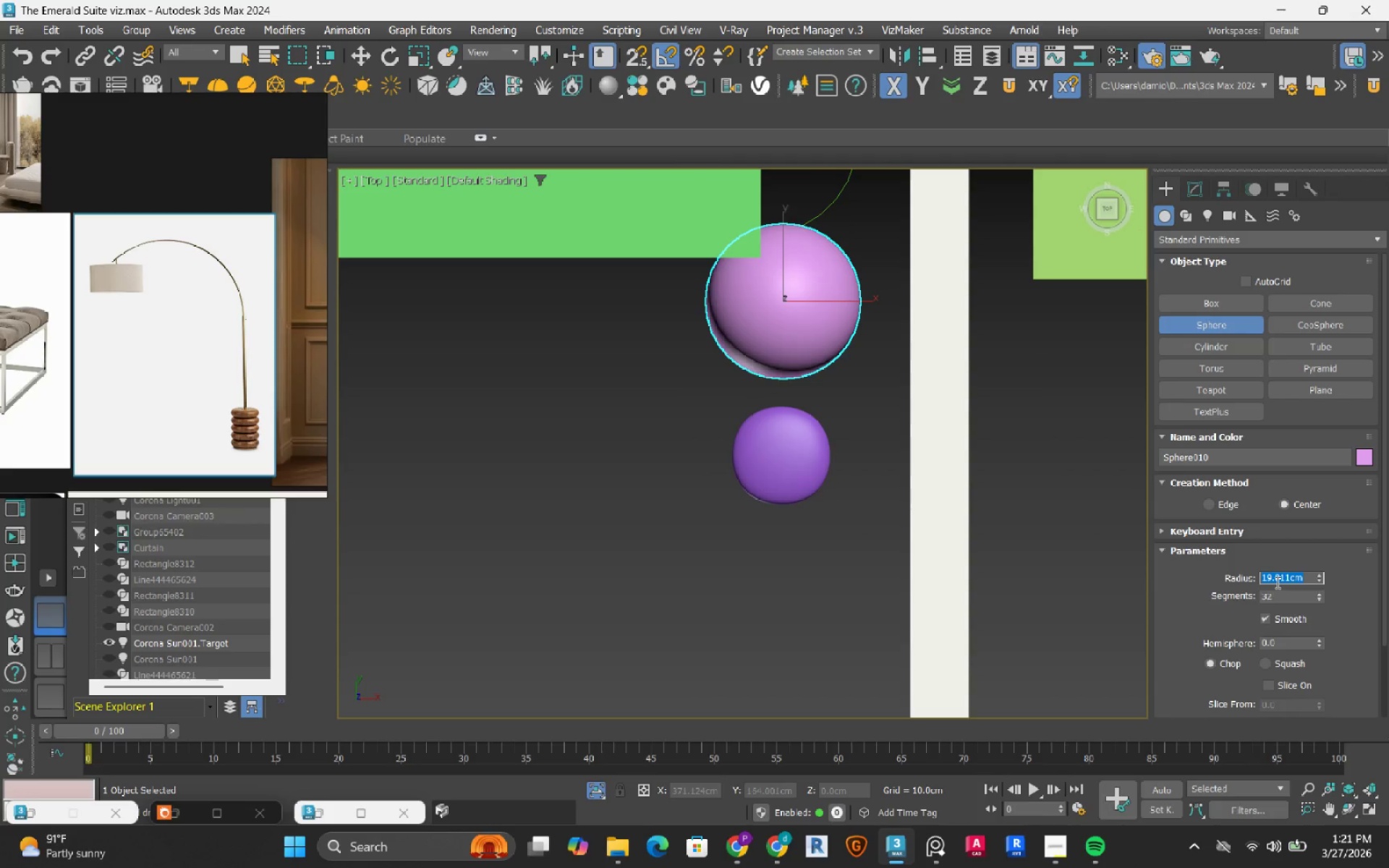 
key(Numpad2)
 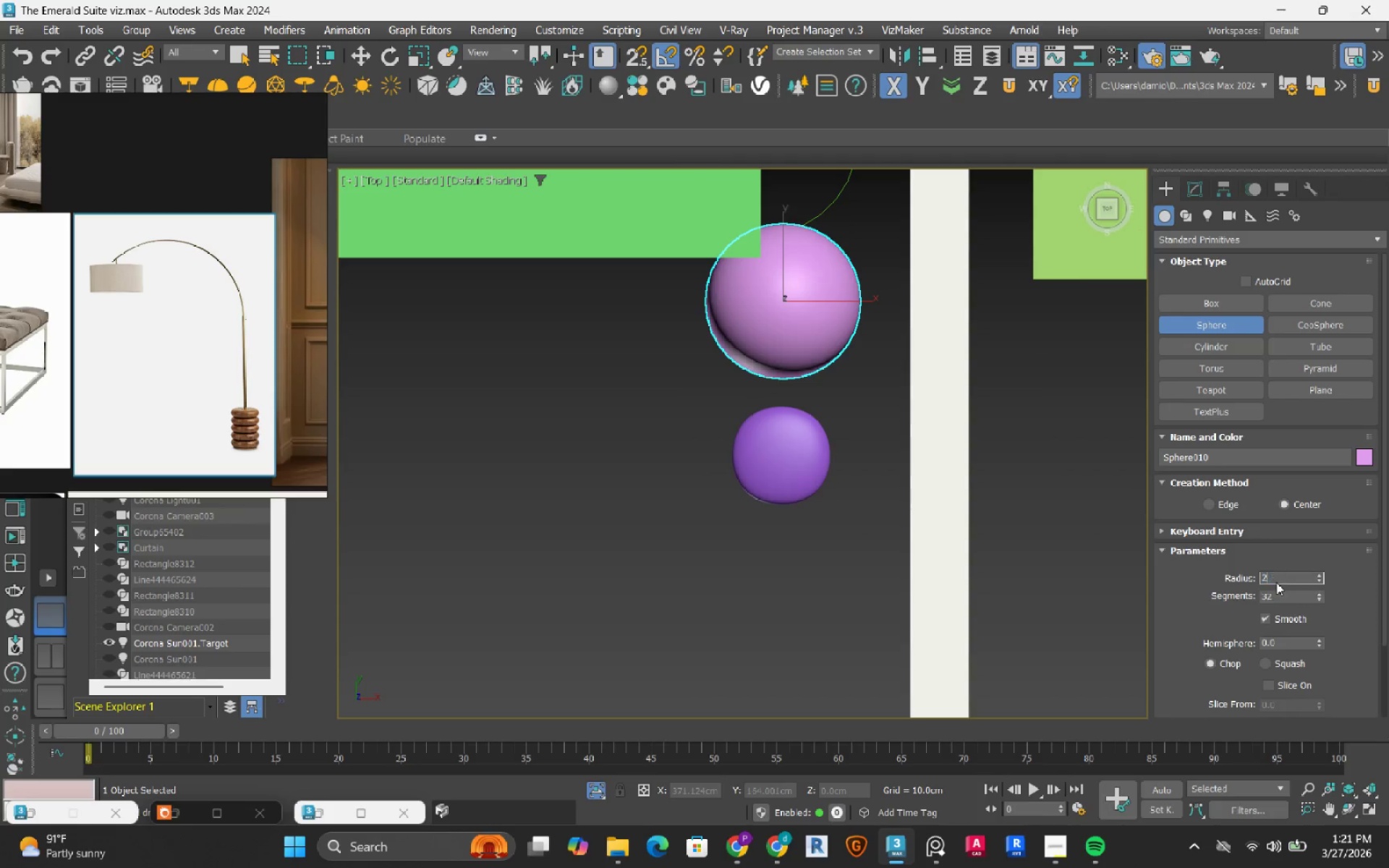 
key(Numpad0)
 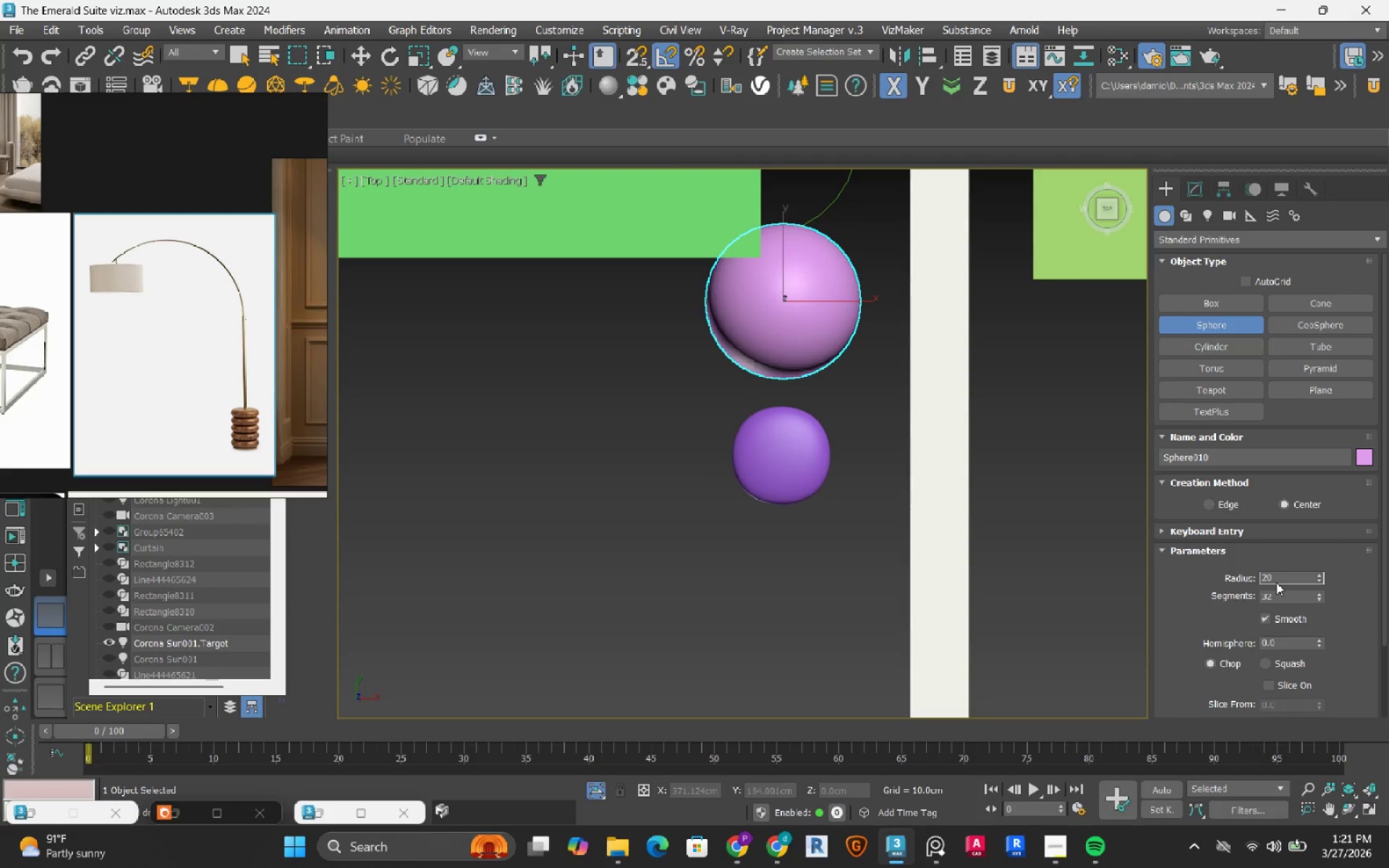 
key(NumpadEnter)
 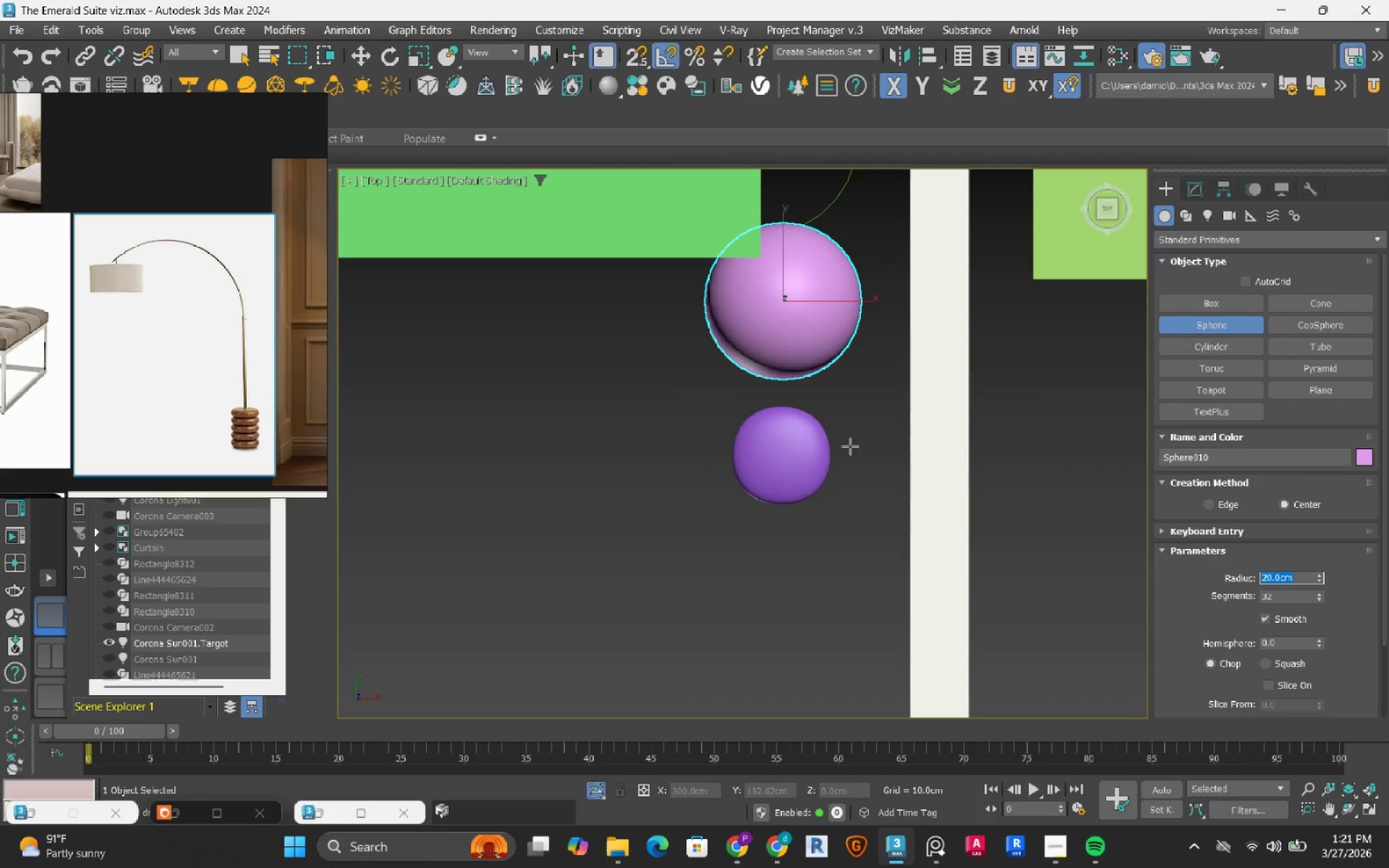 
hold_key(key=AltLeft, duration=0.86)
 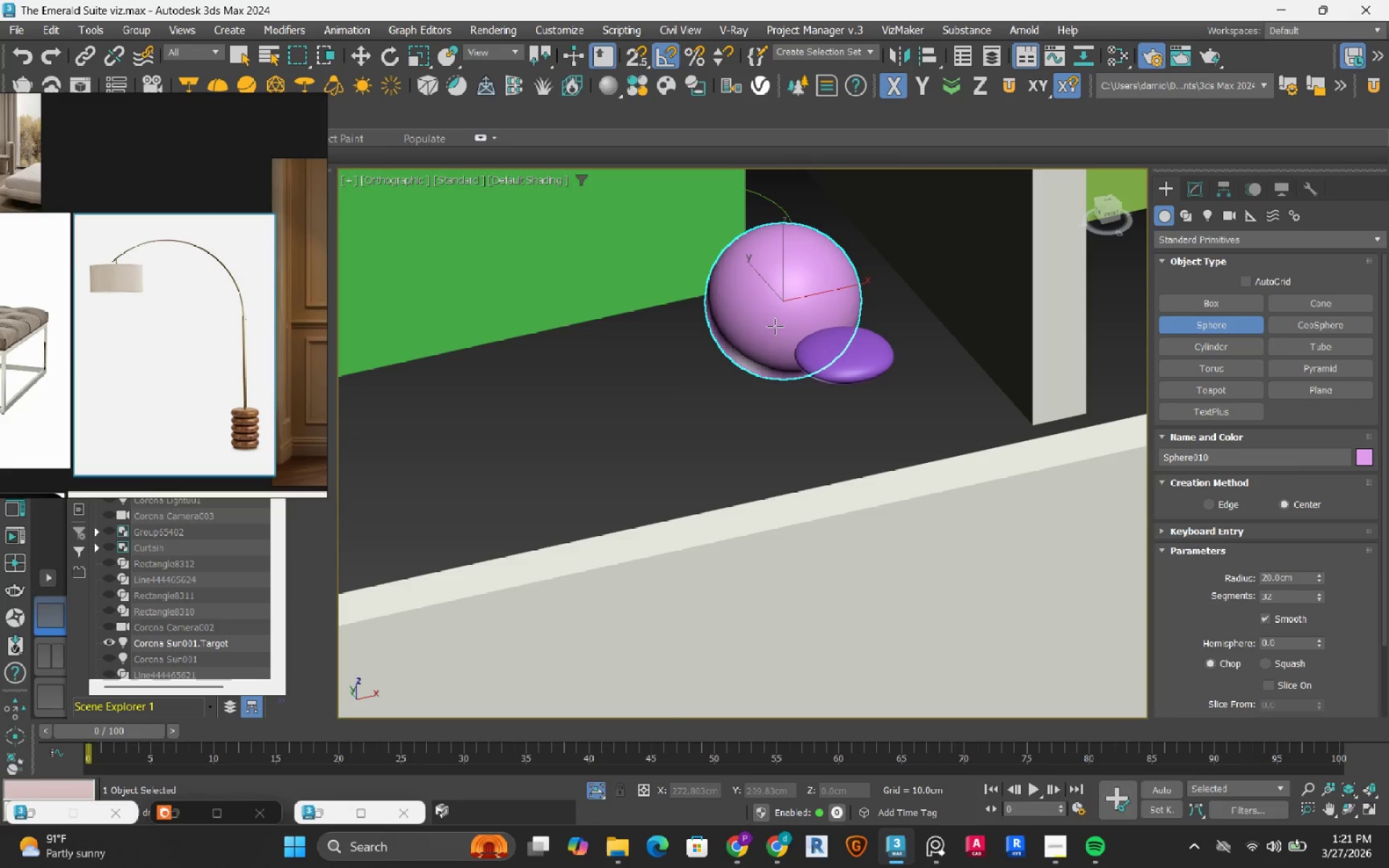 
key(R)
 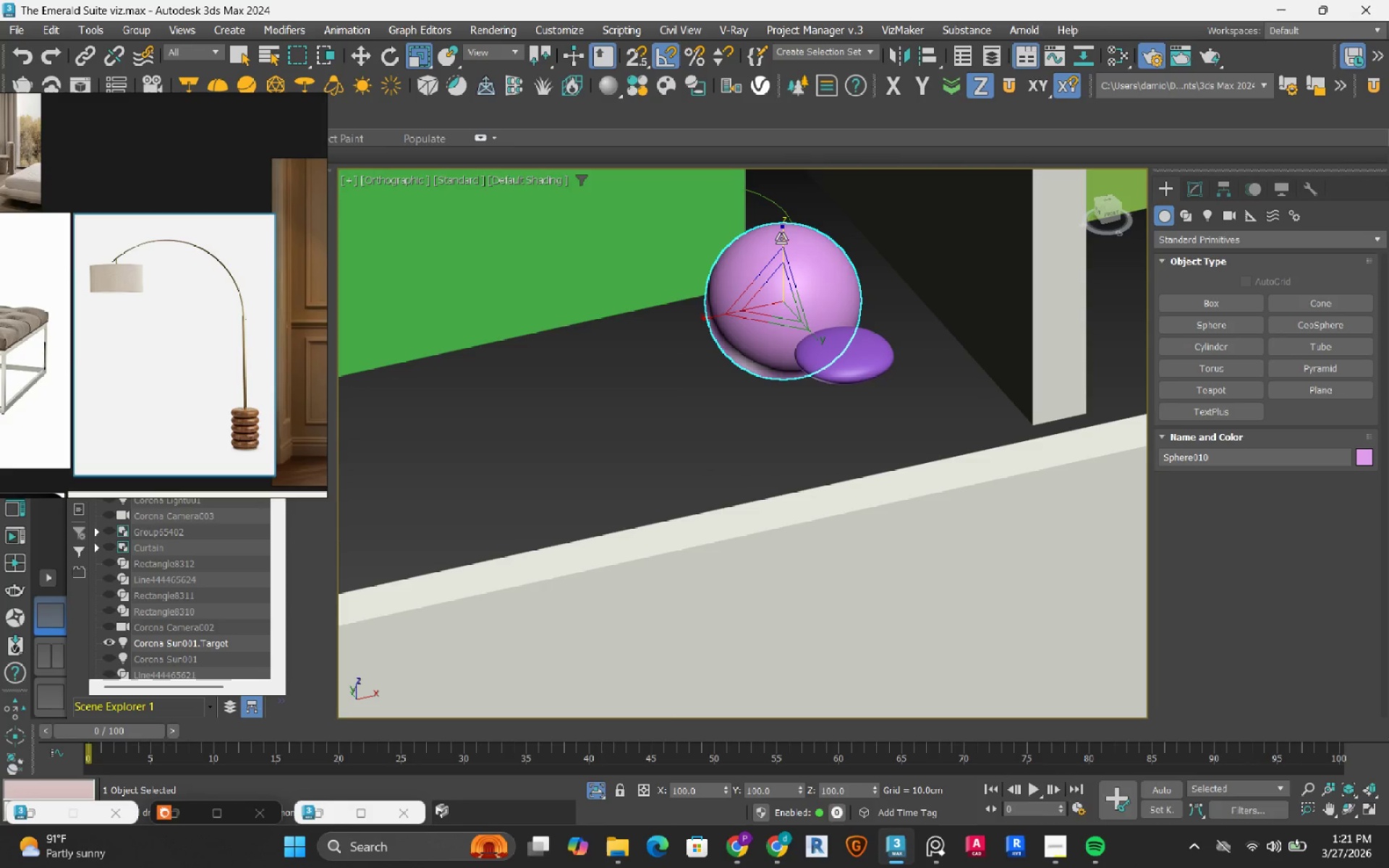 
left_click_drag(start_coordinate=[781, 236], to_coordinate=[783, 318])
 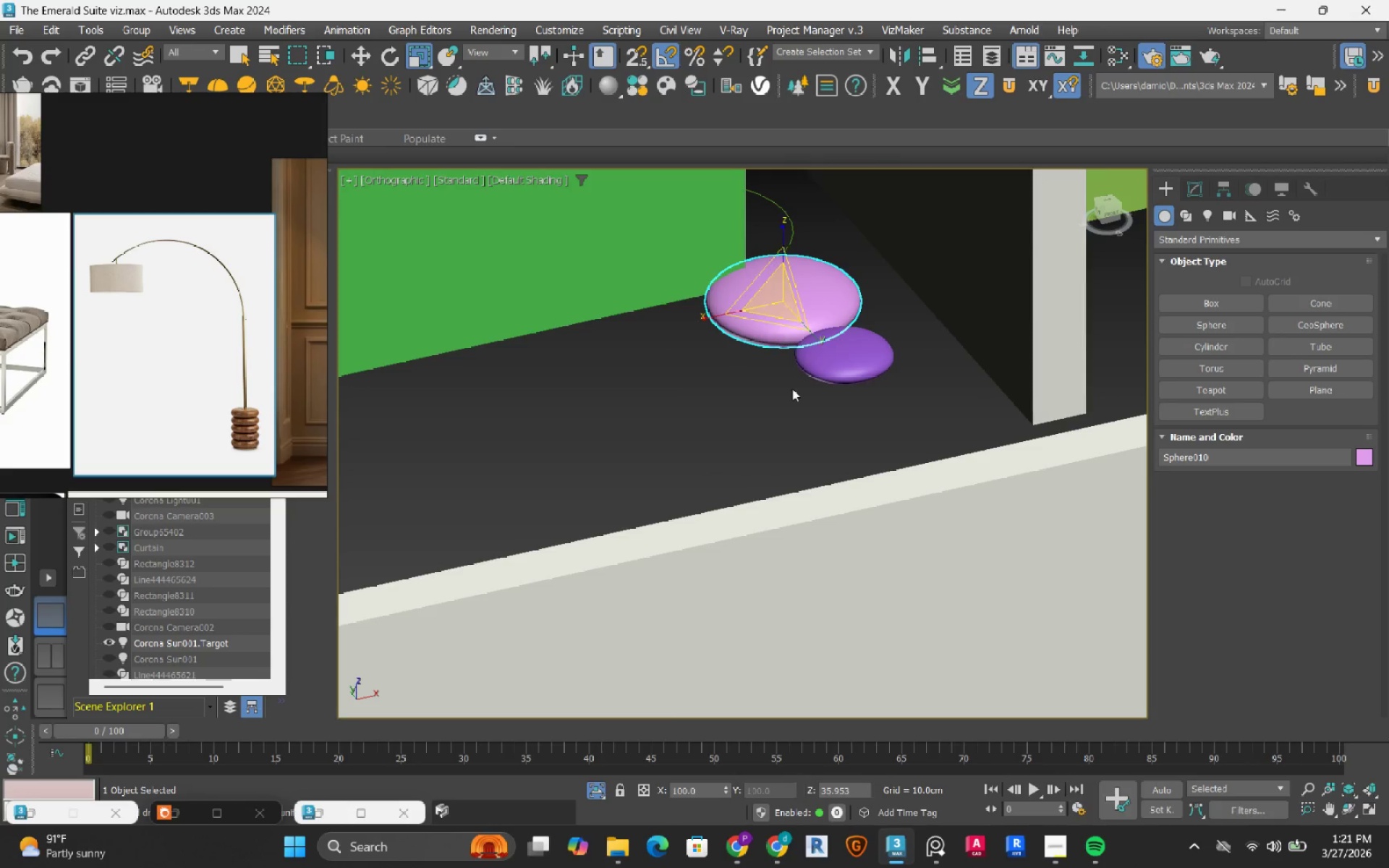 
hold_key(key=AltLeft, duration=1.5)
 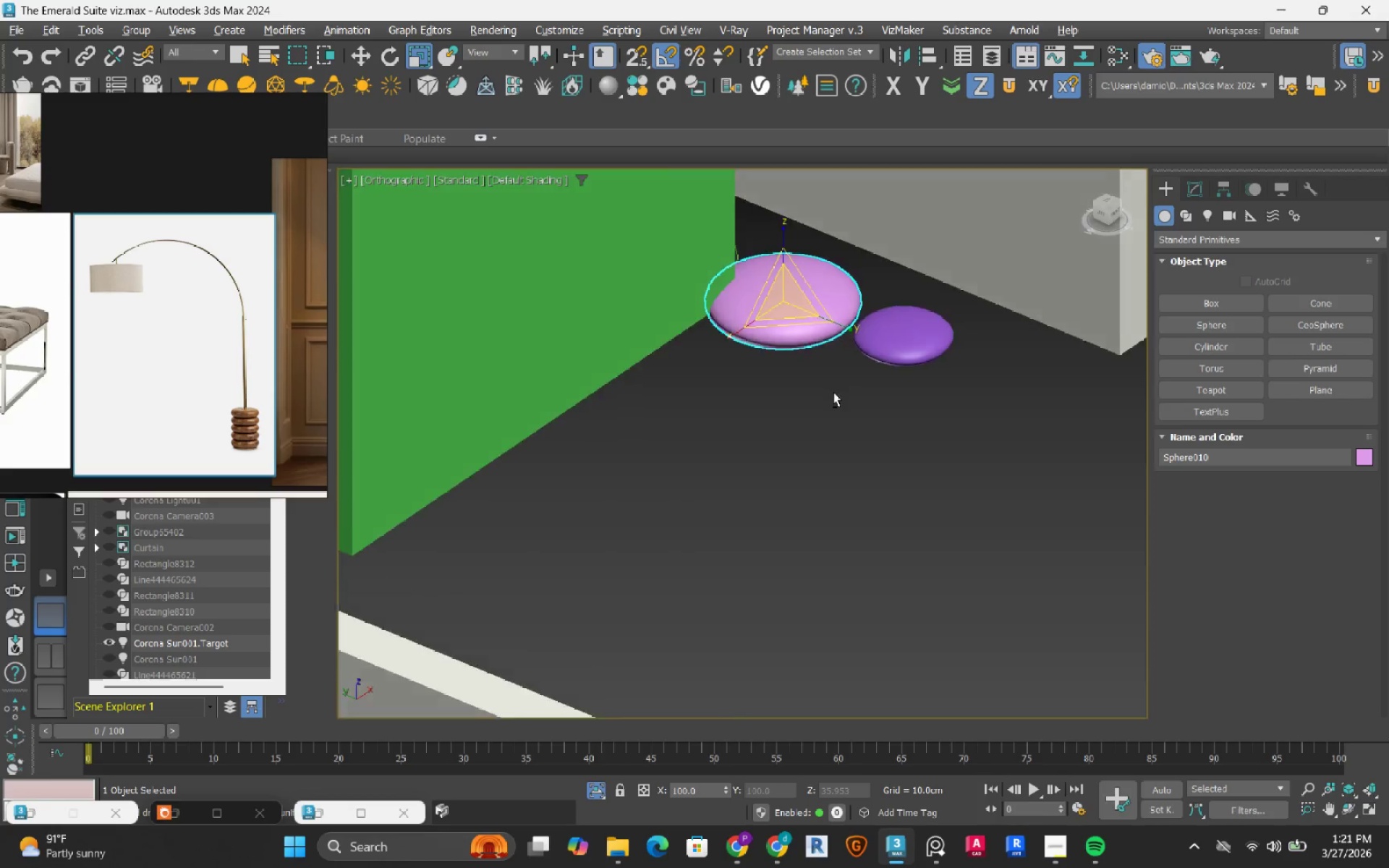 
hold_key(key=AltLeft, duration=1.51)
 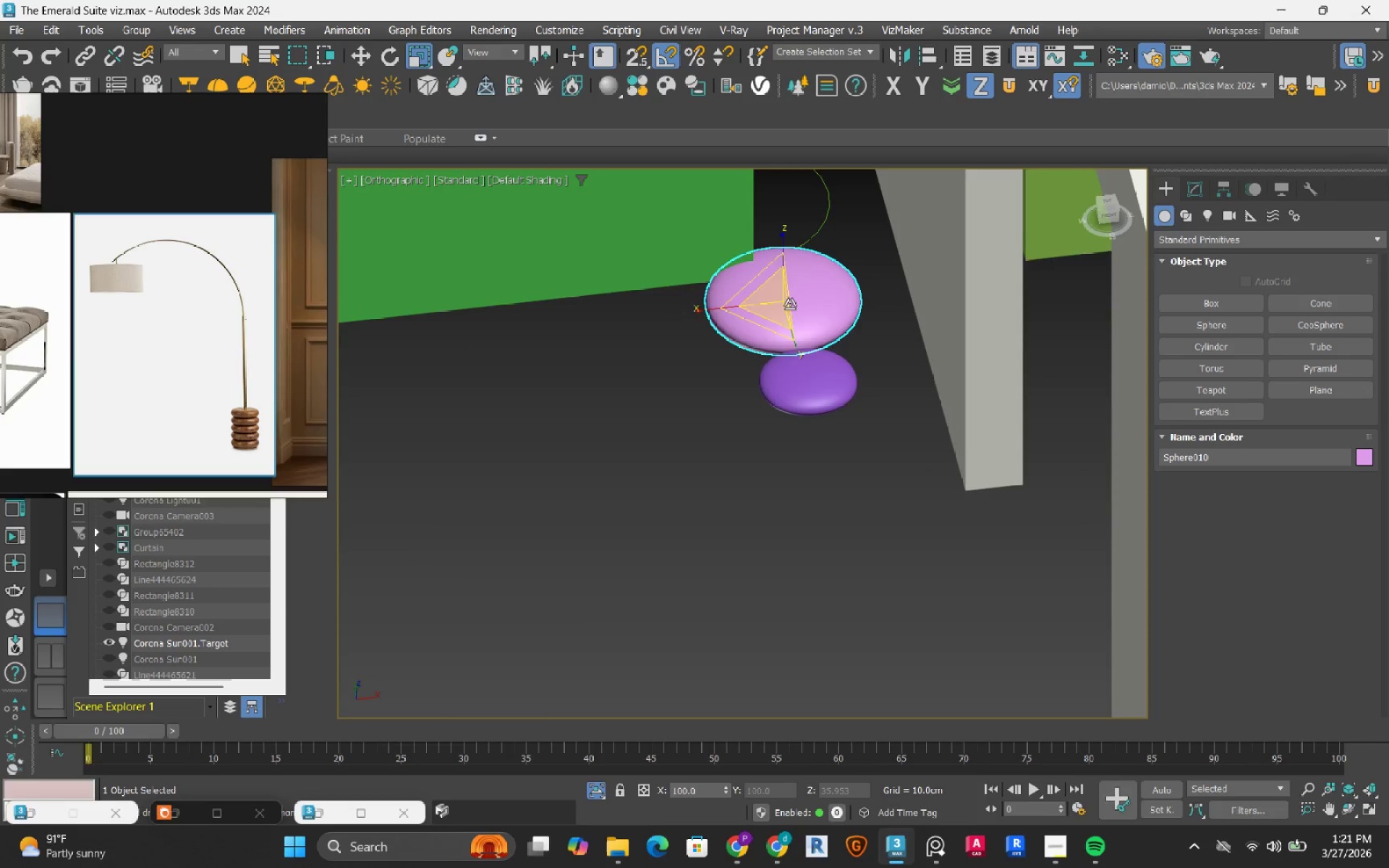 
scroll: coordinate [790, 305], scroll_direction: up, amount: 2.0
 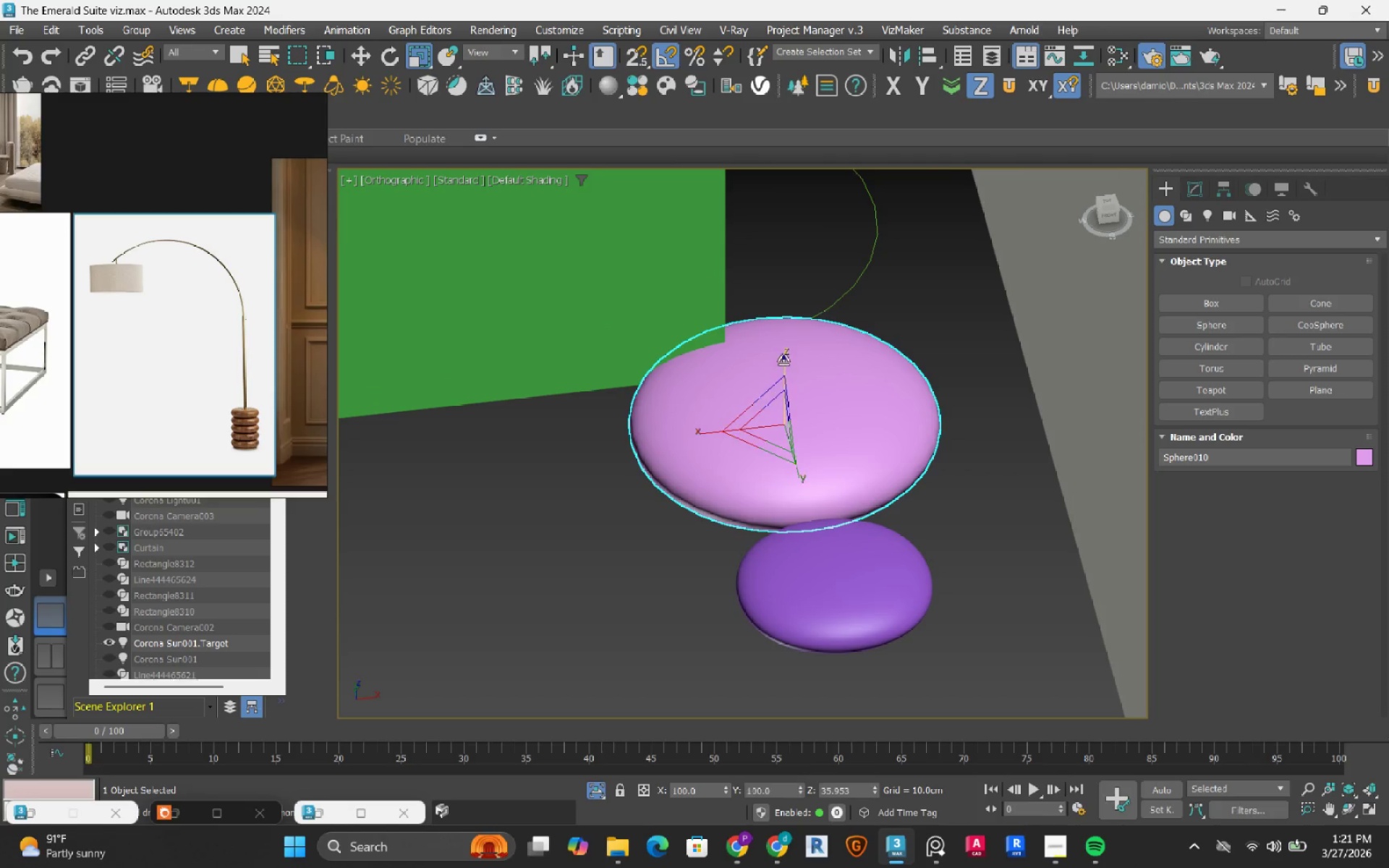 
left_click_drag(start_coordinate=[788, 358], to_coordinate=[788, 362])
 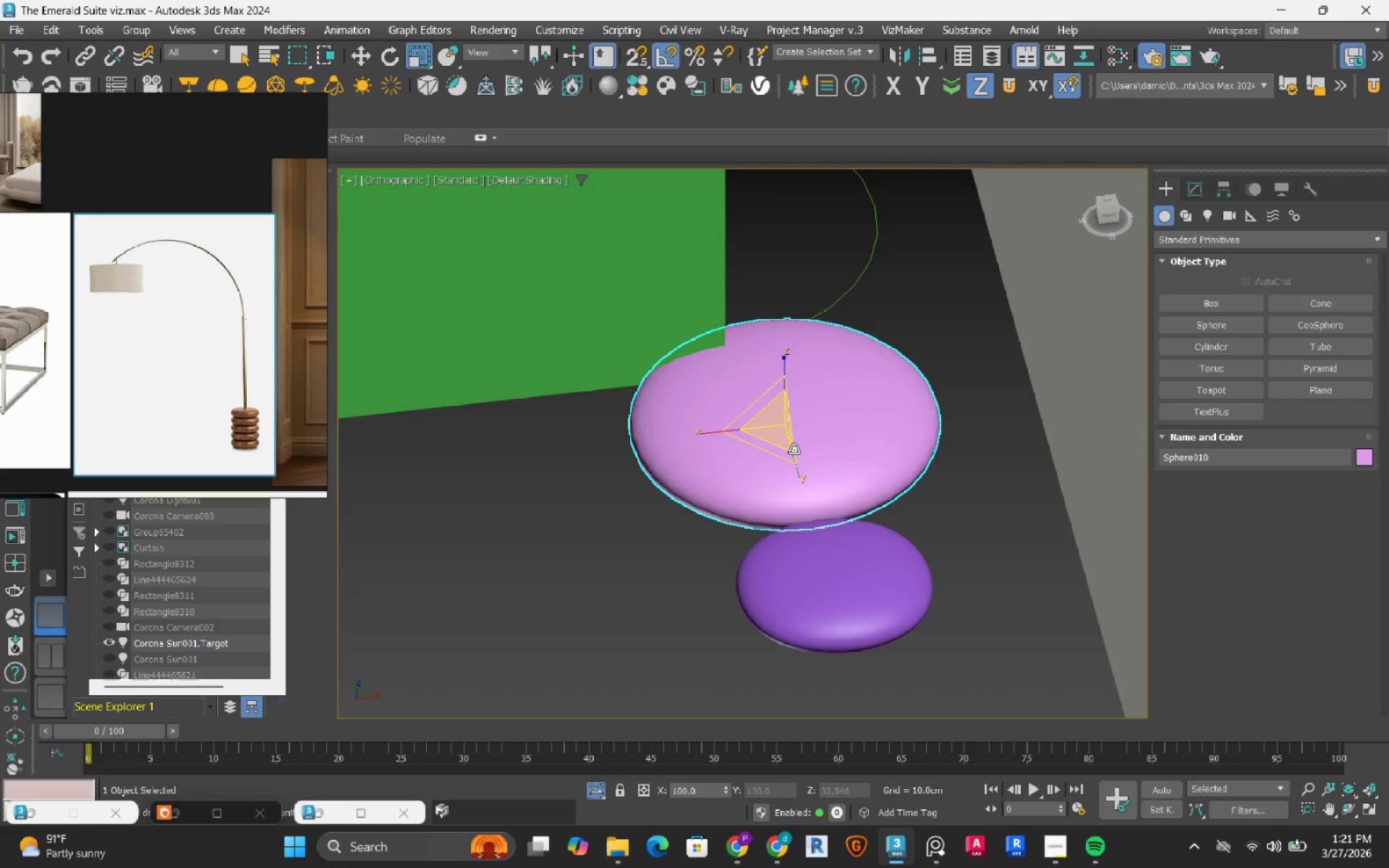 
hold_key(key=AltLeft, duration=1.51)
 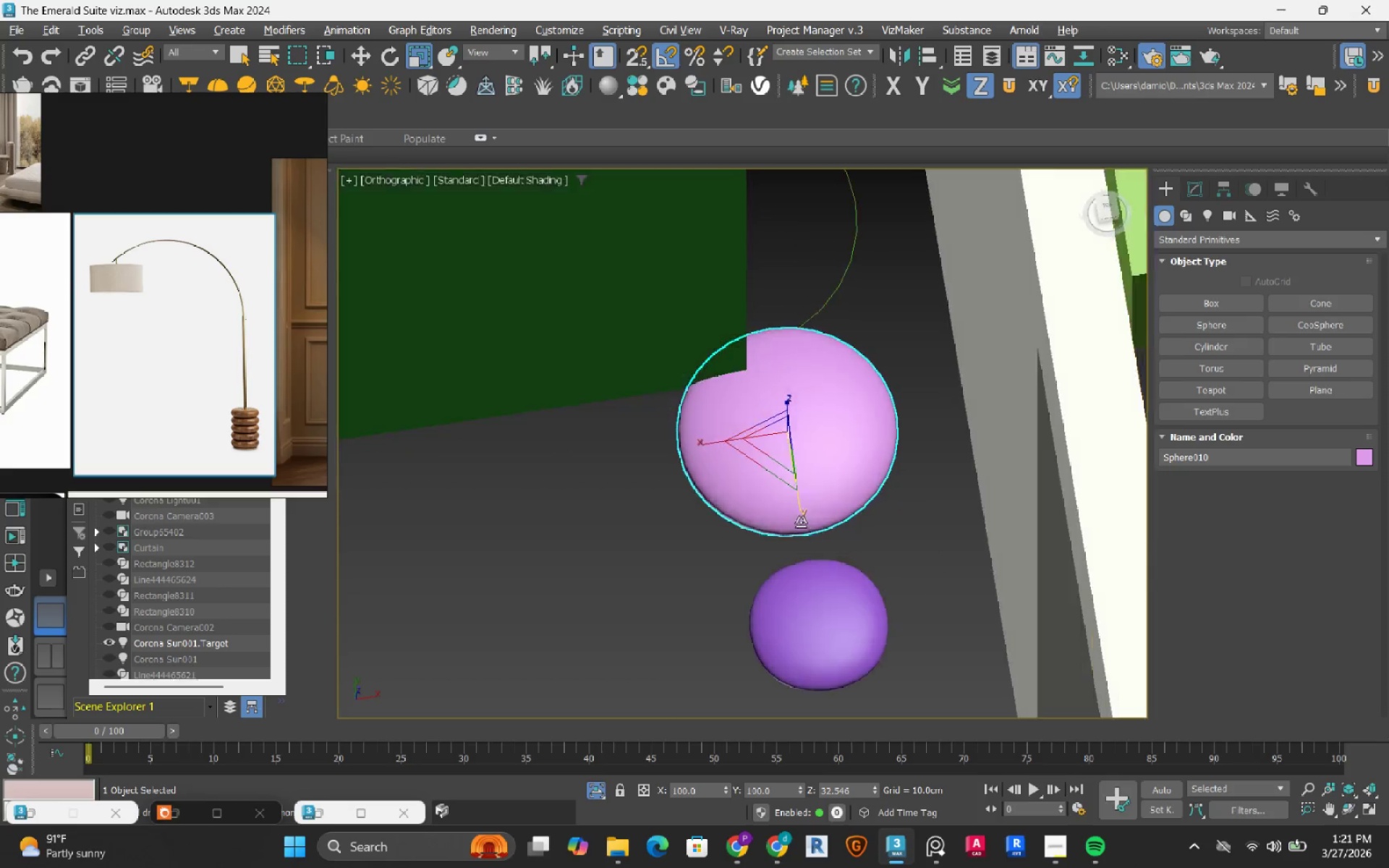 
scroll: coordinate [794, 449], scroll_direction: down, amount: 1.0
 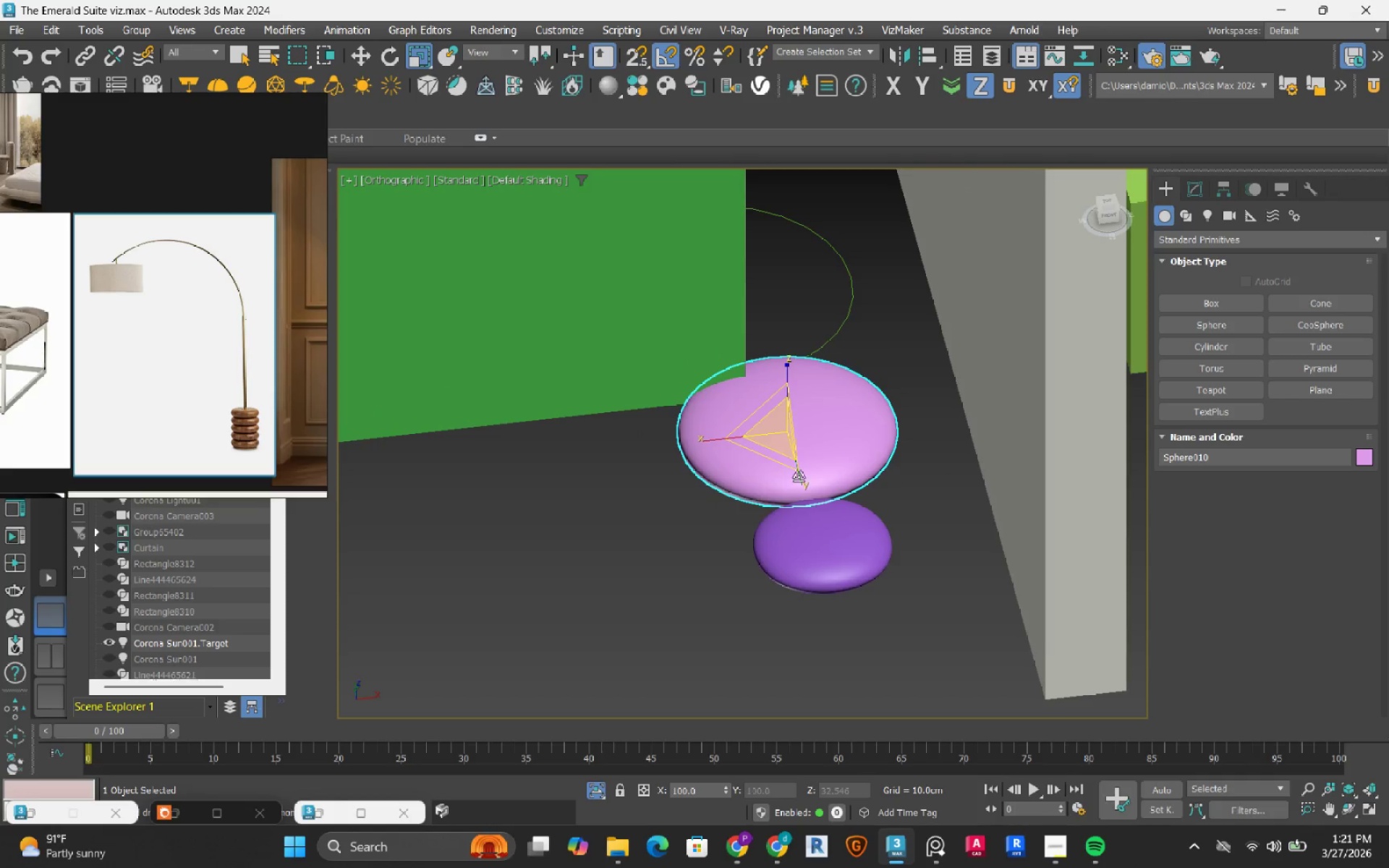 
hold_key(key=AltLeft, duration=0.92)
 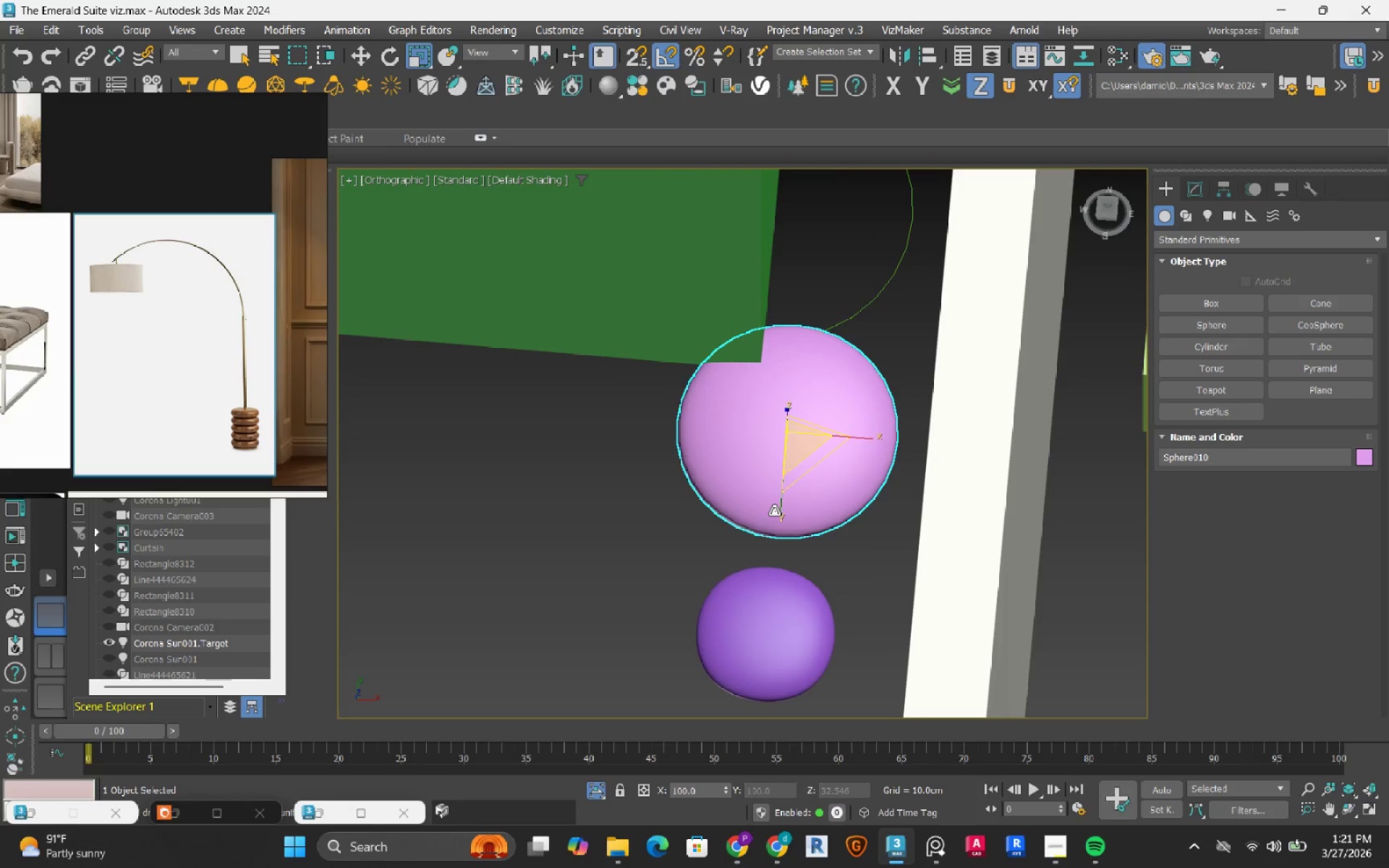 
type(tz)
 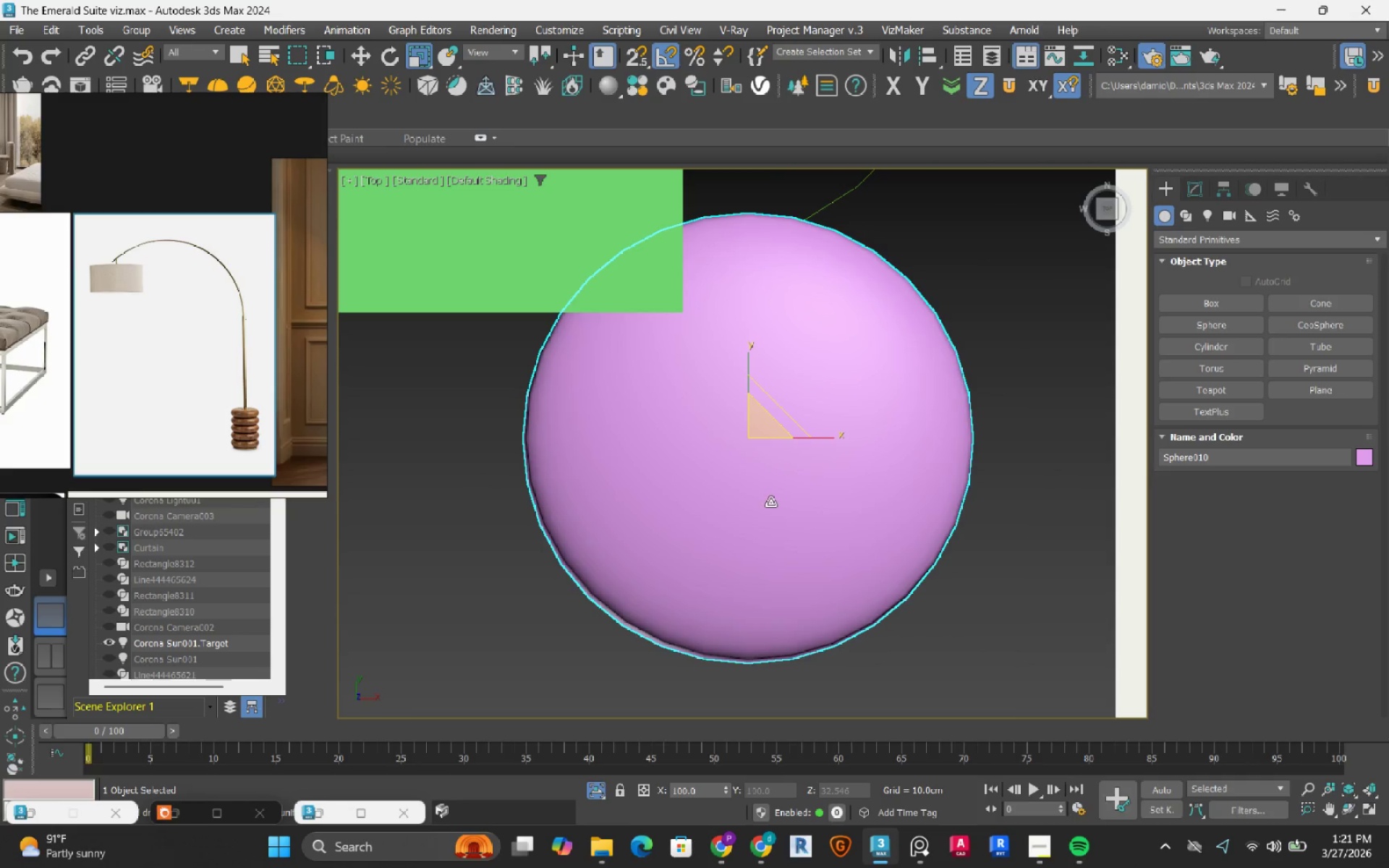 
scroll: coordinate [768, 502], scroll_direction: down, amount: 3.0
 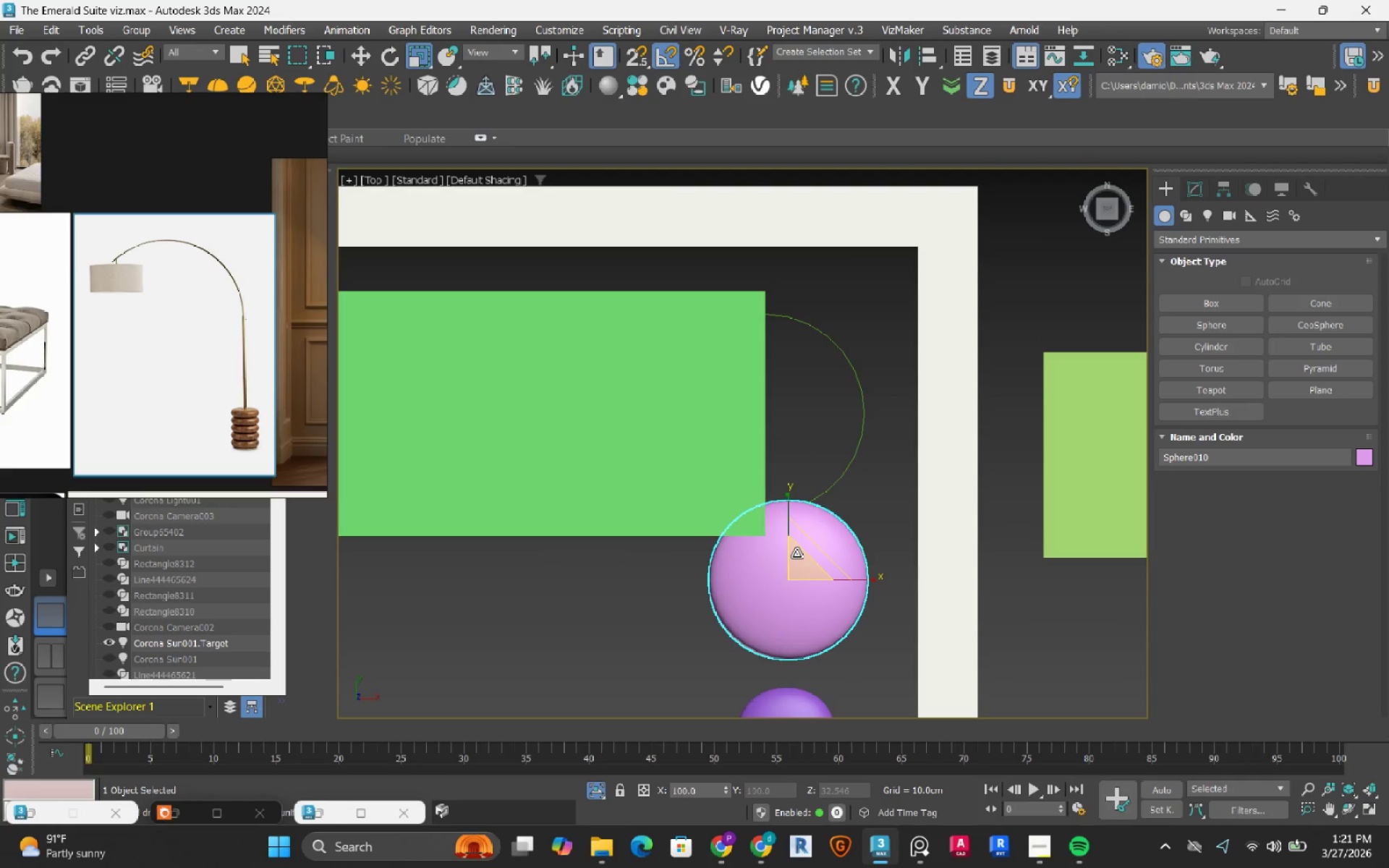 
key(W)
 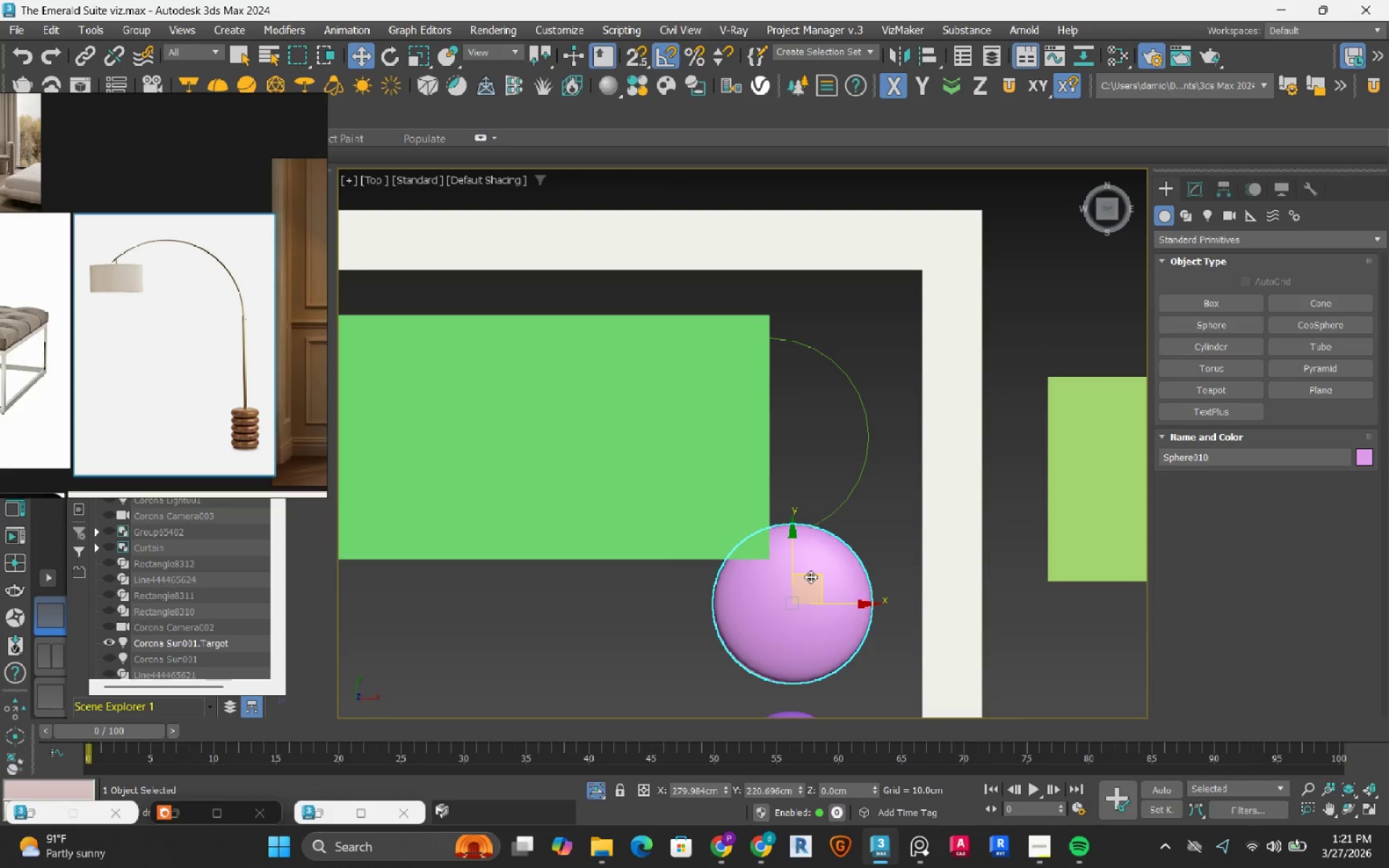 
left_click_drag(start_coordinate=[826, 580], to_coordinate=[803, 412])
 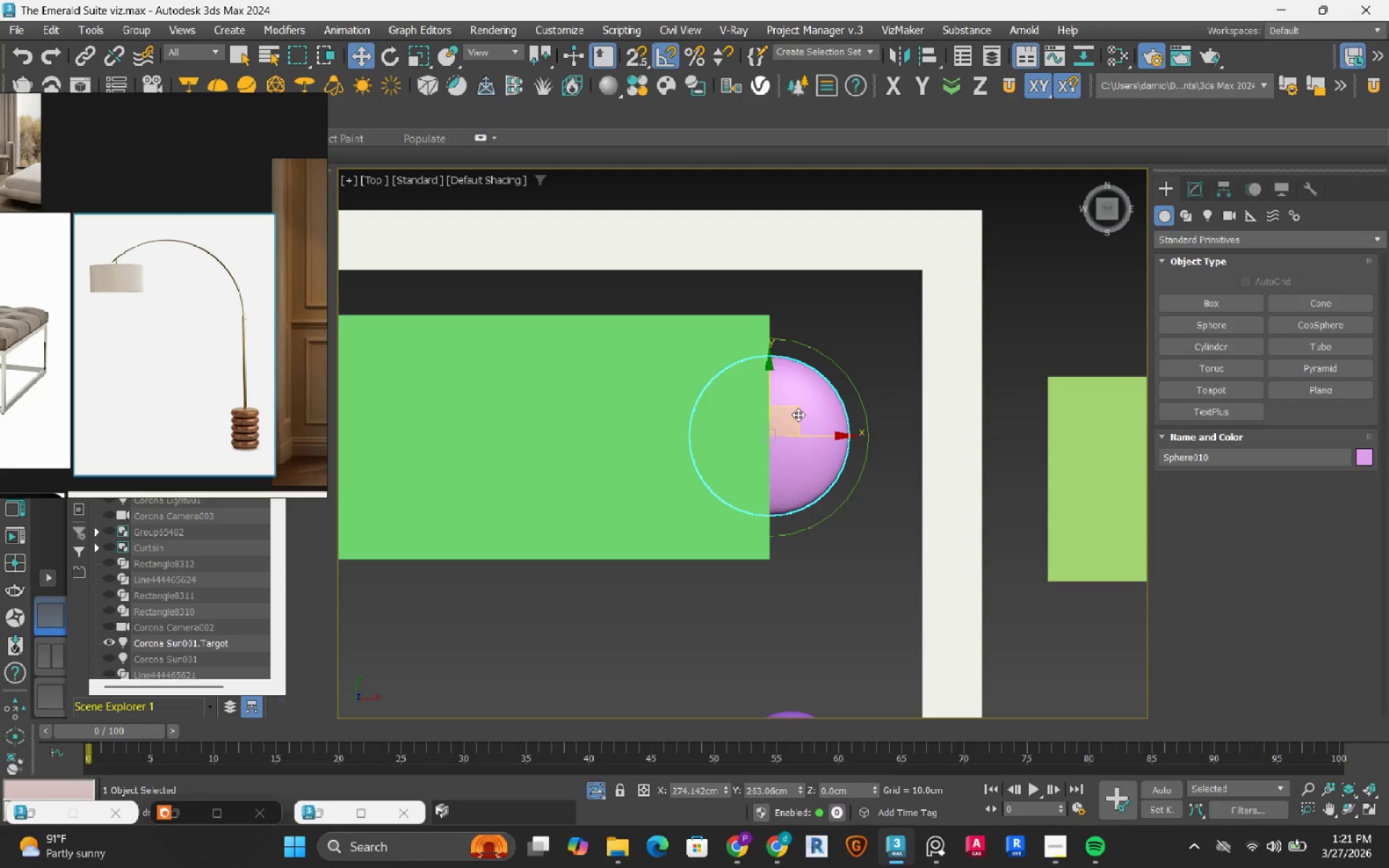 
left_click_drag(start_coordinate=[798, 414], to_coordinate=[774, 435])
 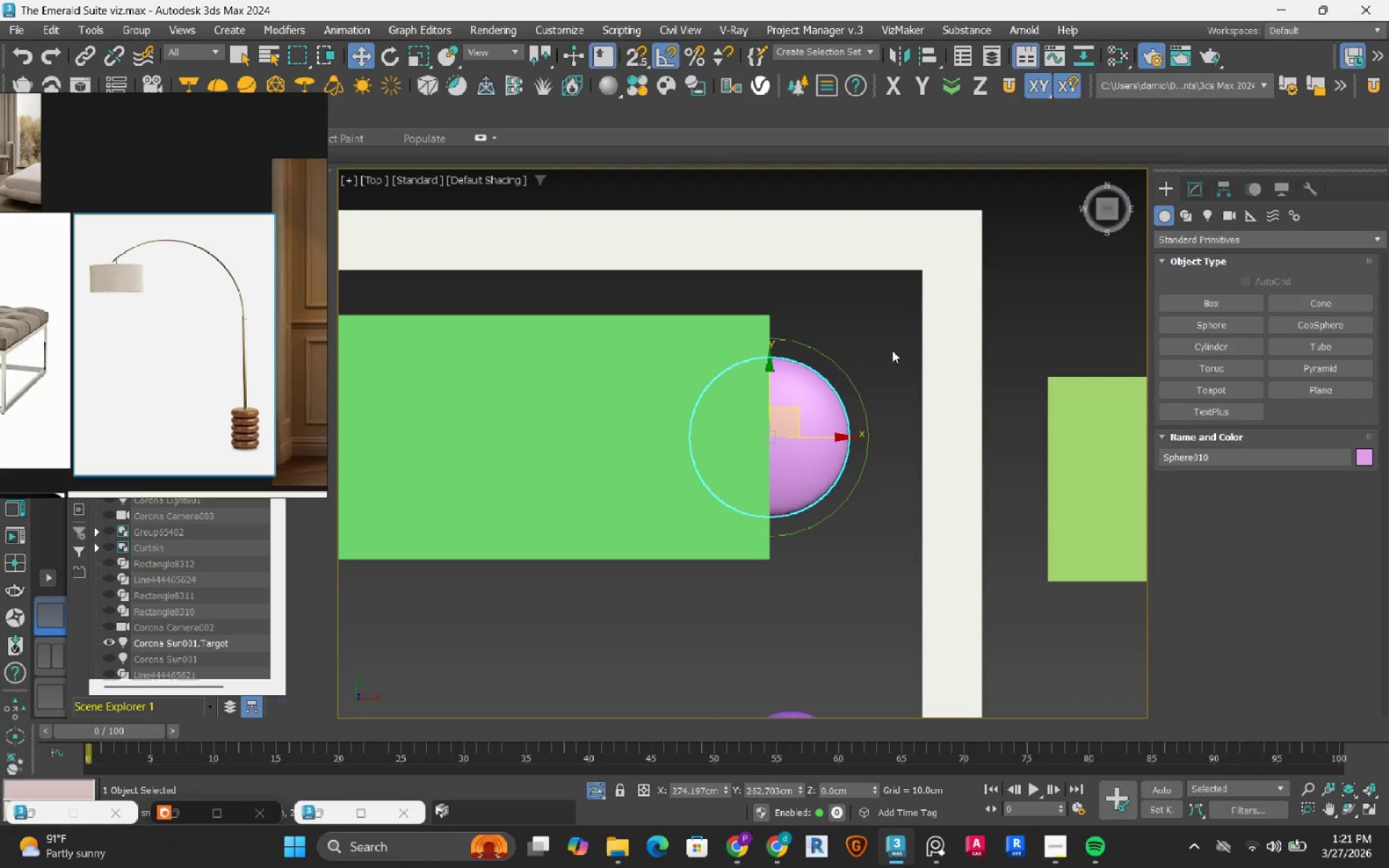 
key(S)
 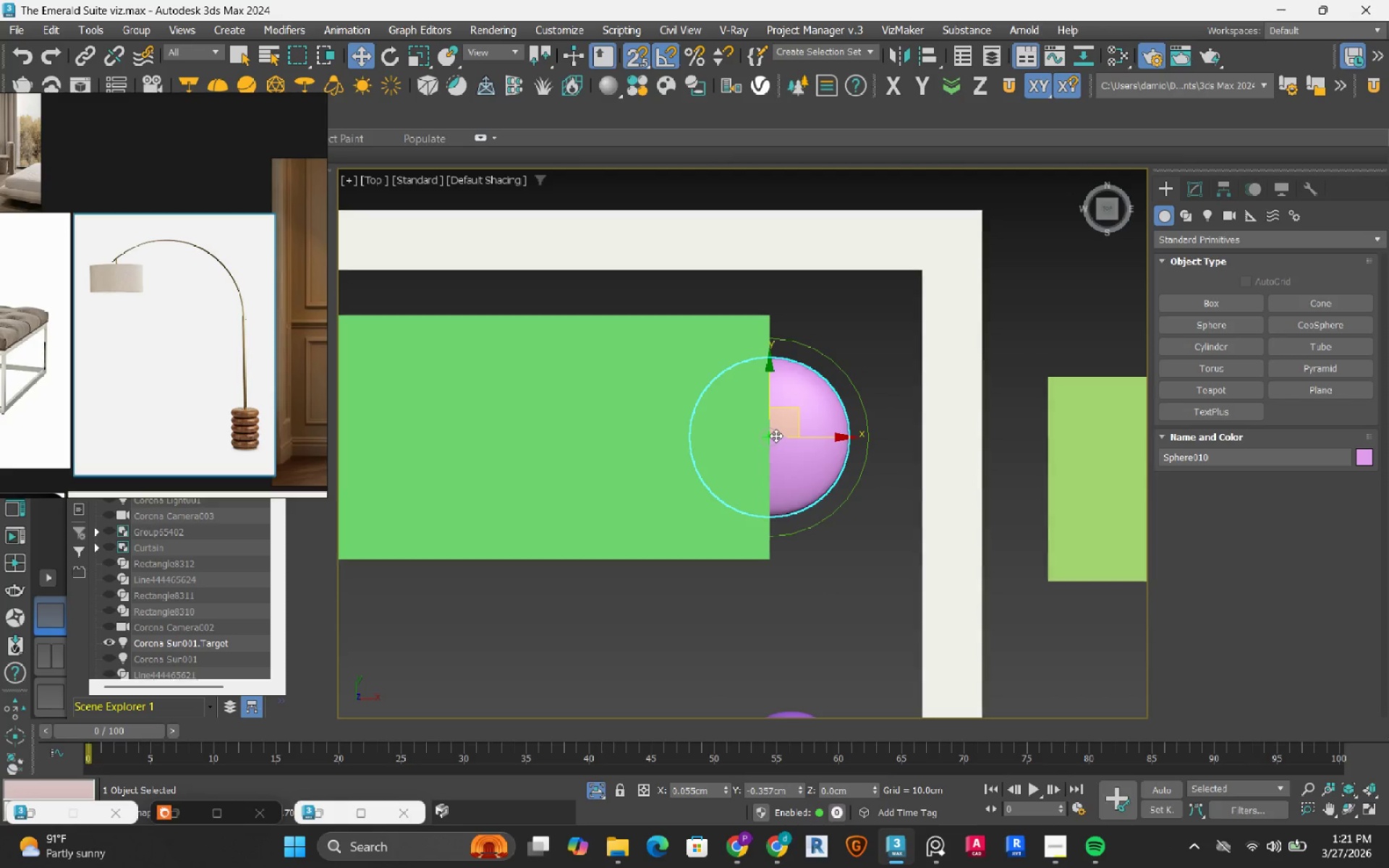 
key(S)
 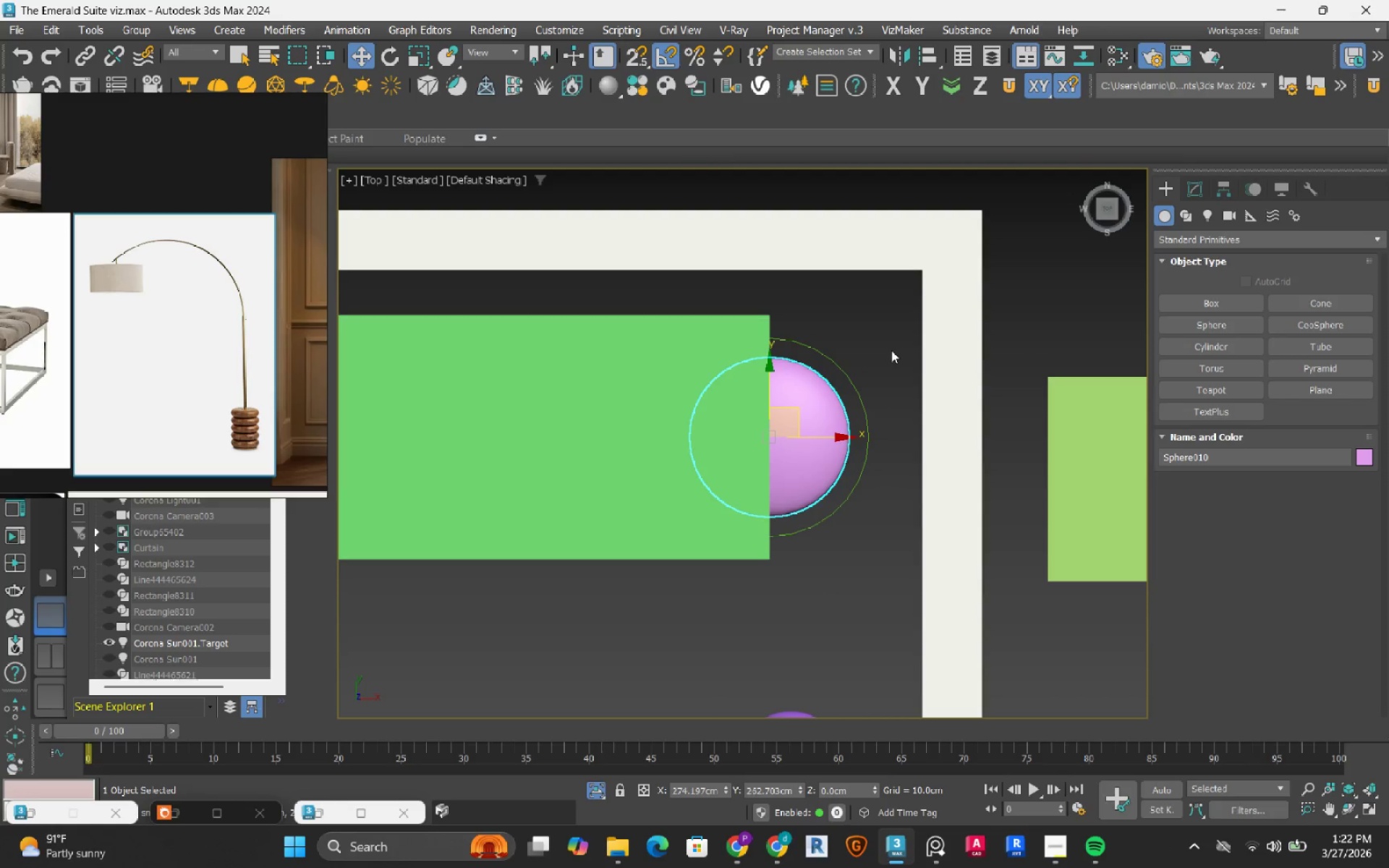 
left_click([872, 353])
 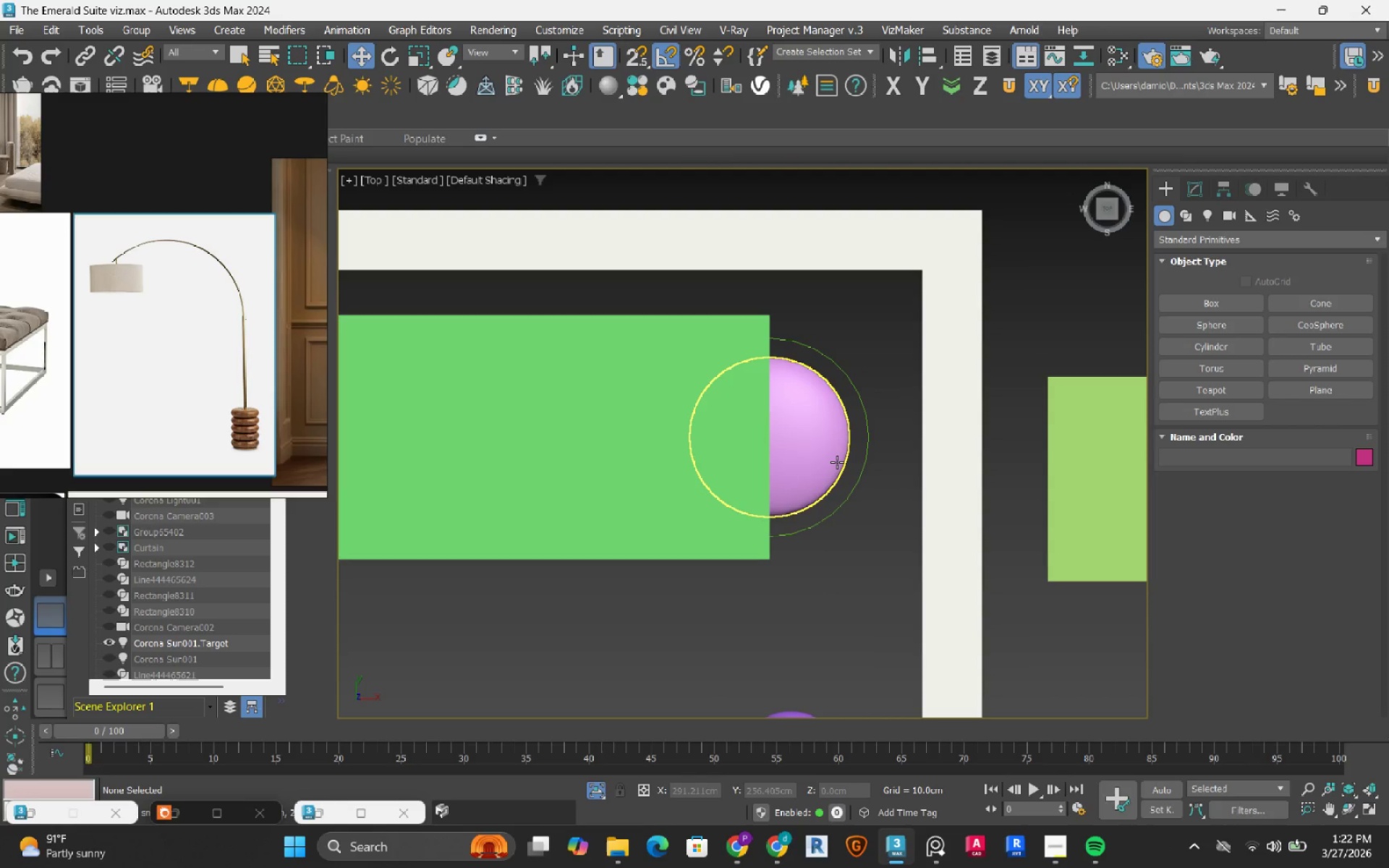 
left_click([837, 462])
 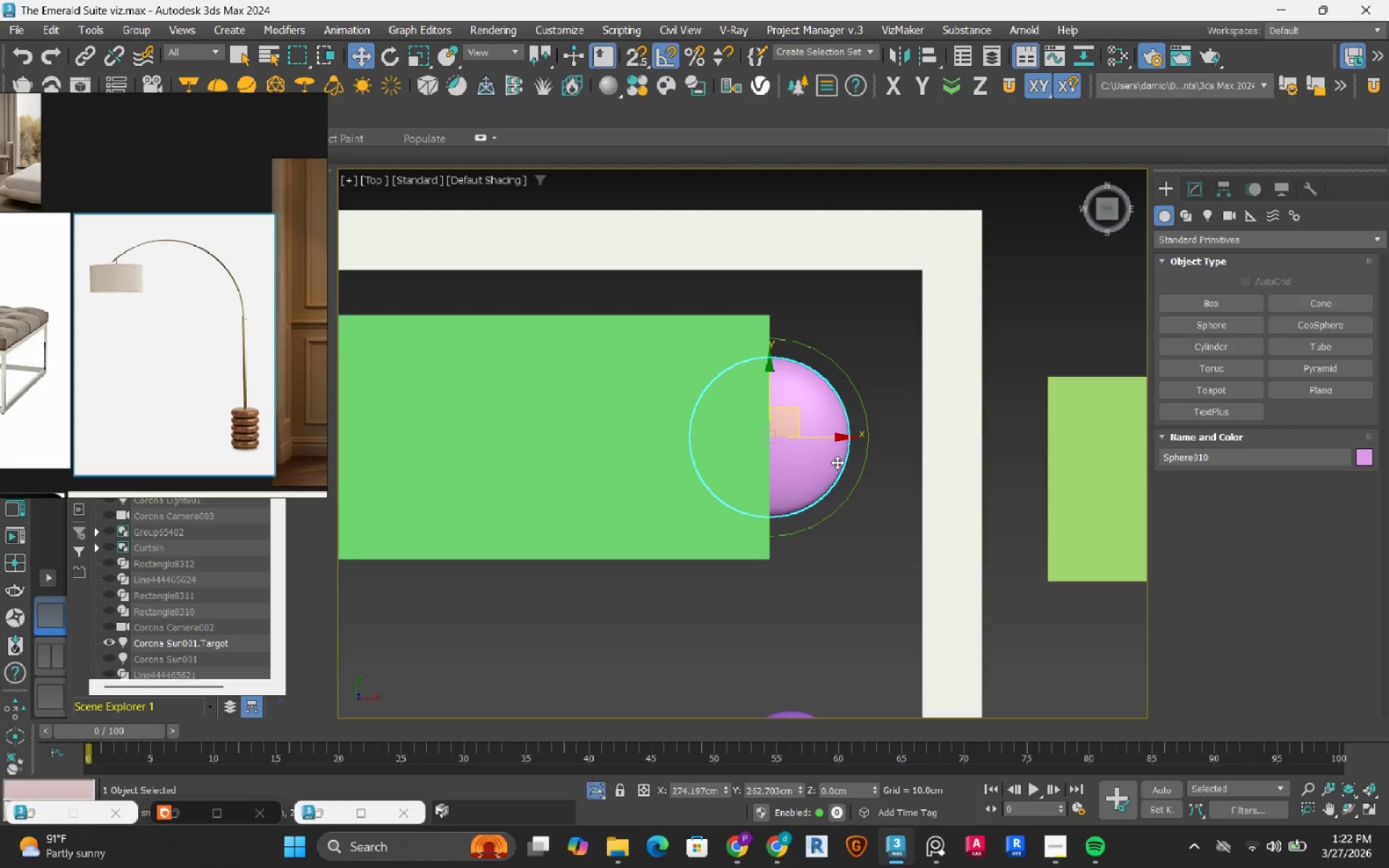 
hold_key(key=AltLeft, duration=1.25)
 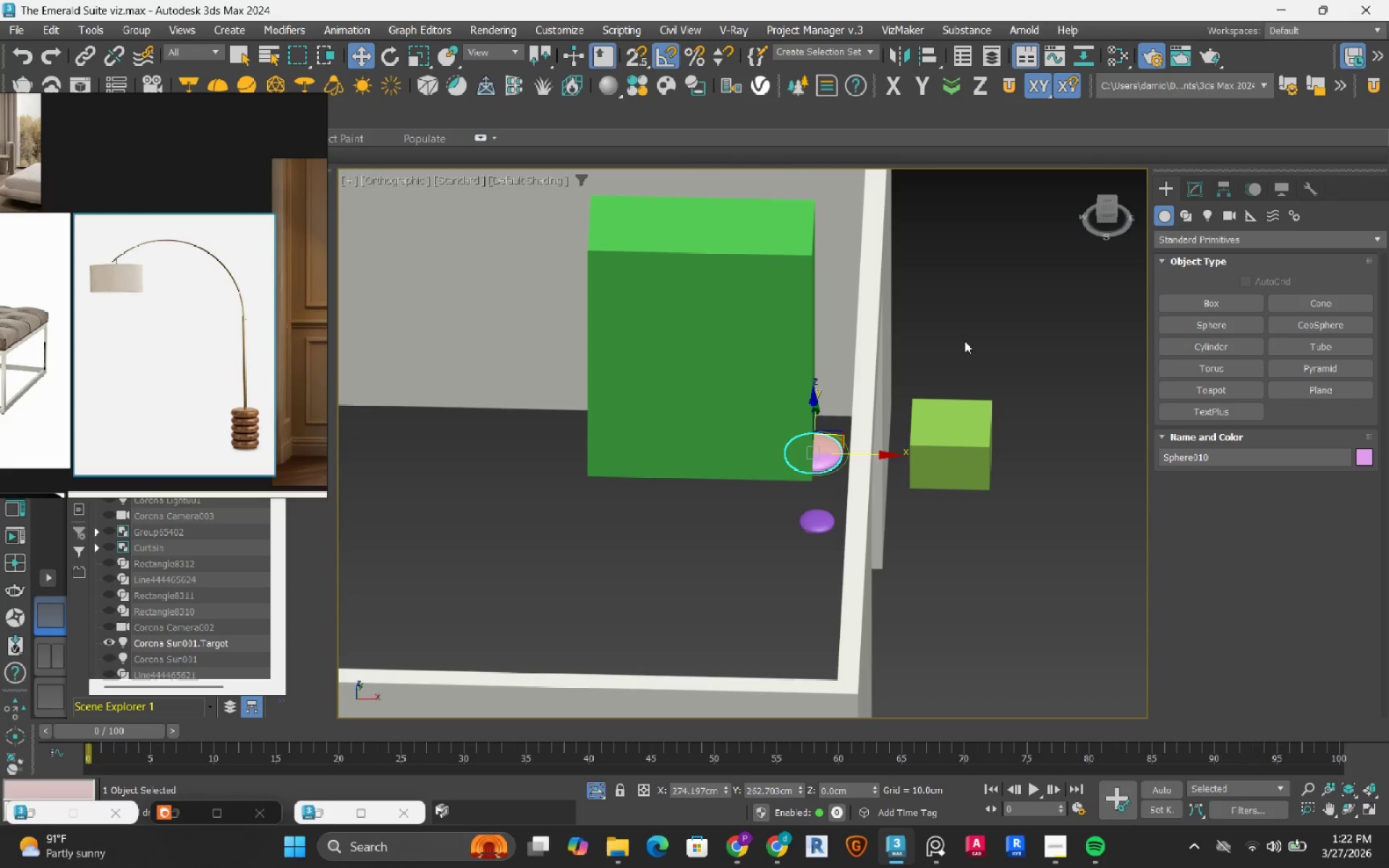 
scroll: coordinate [837, 462], scroll_direction: down, amount: 3.0
 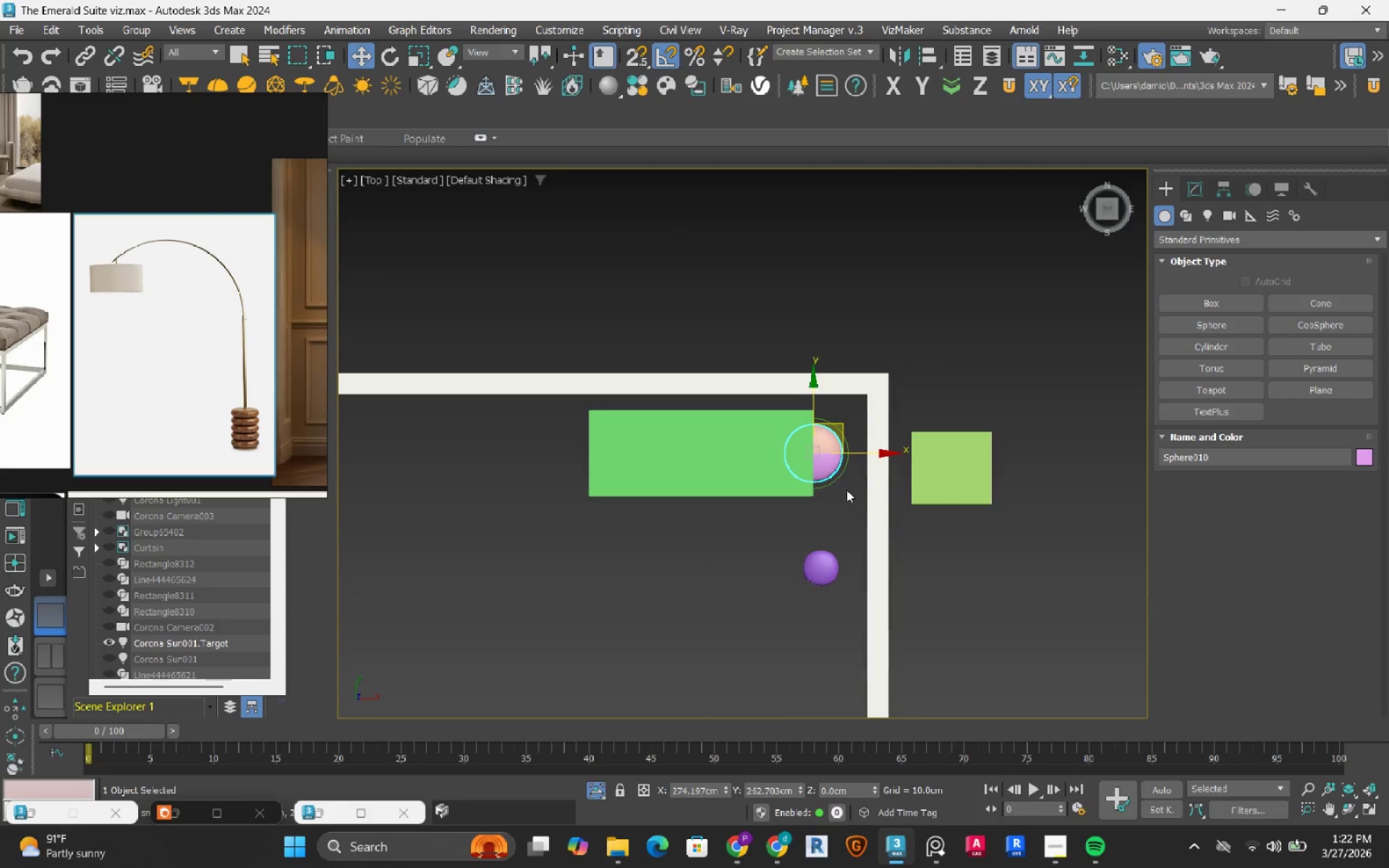 
left_click([813, 518])
 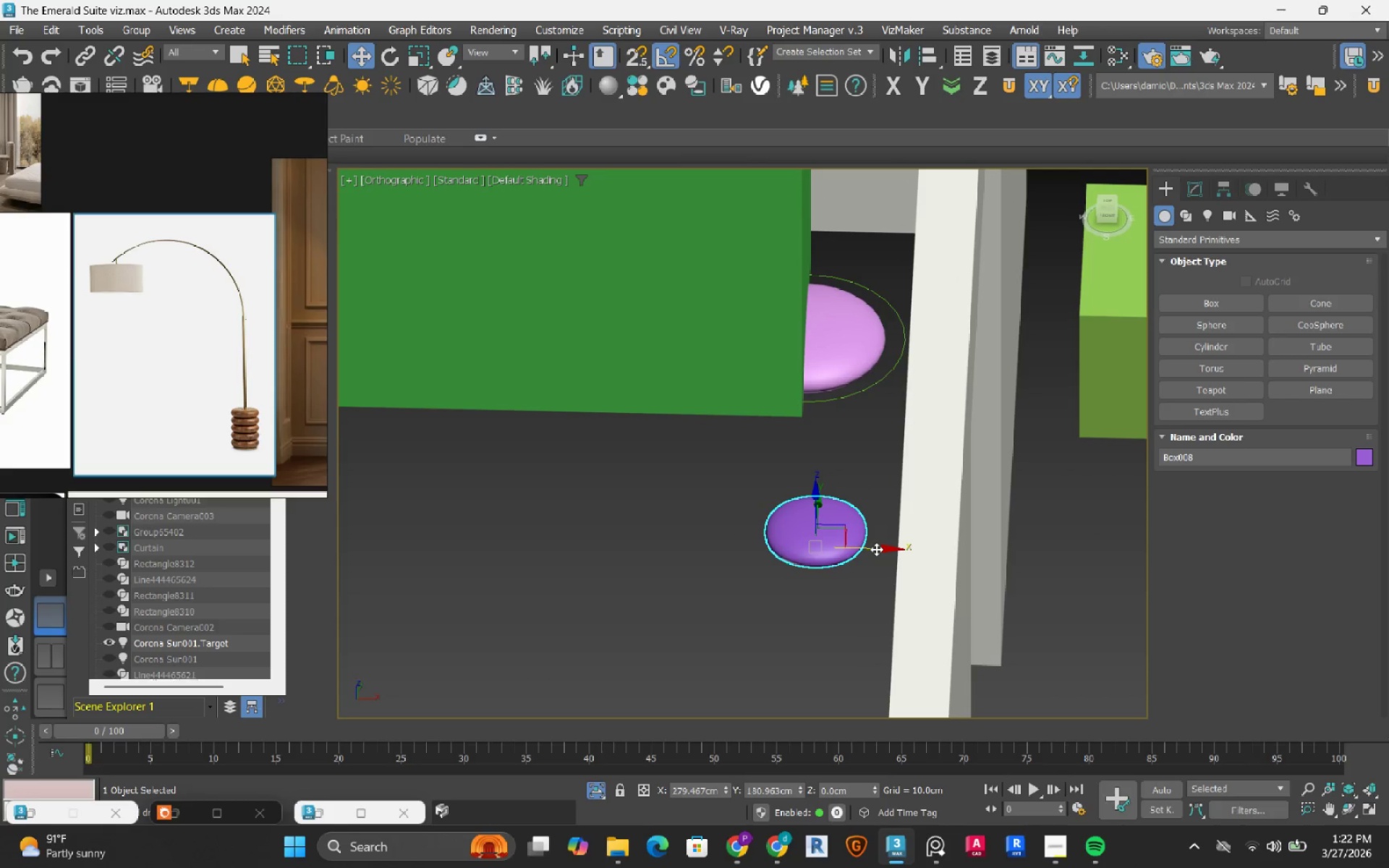 
scroll: coordinate [813, 518], scroll_direction: up, amount: 3.0
 